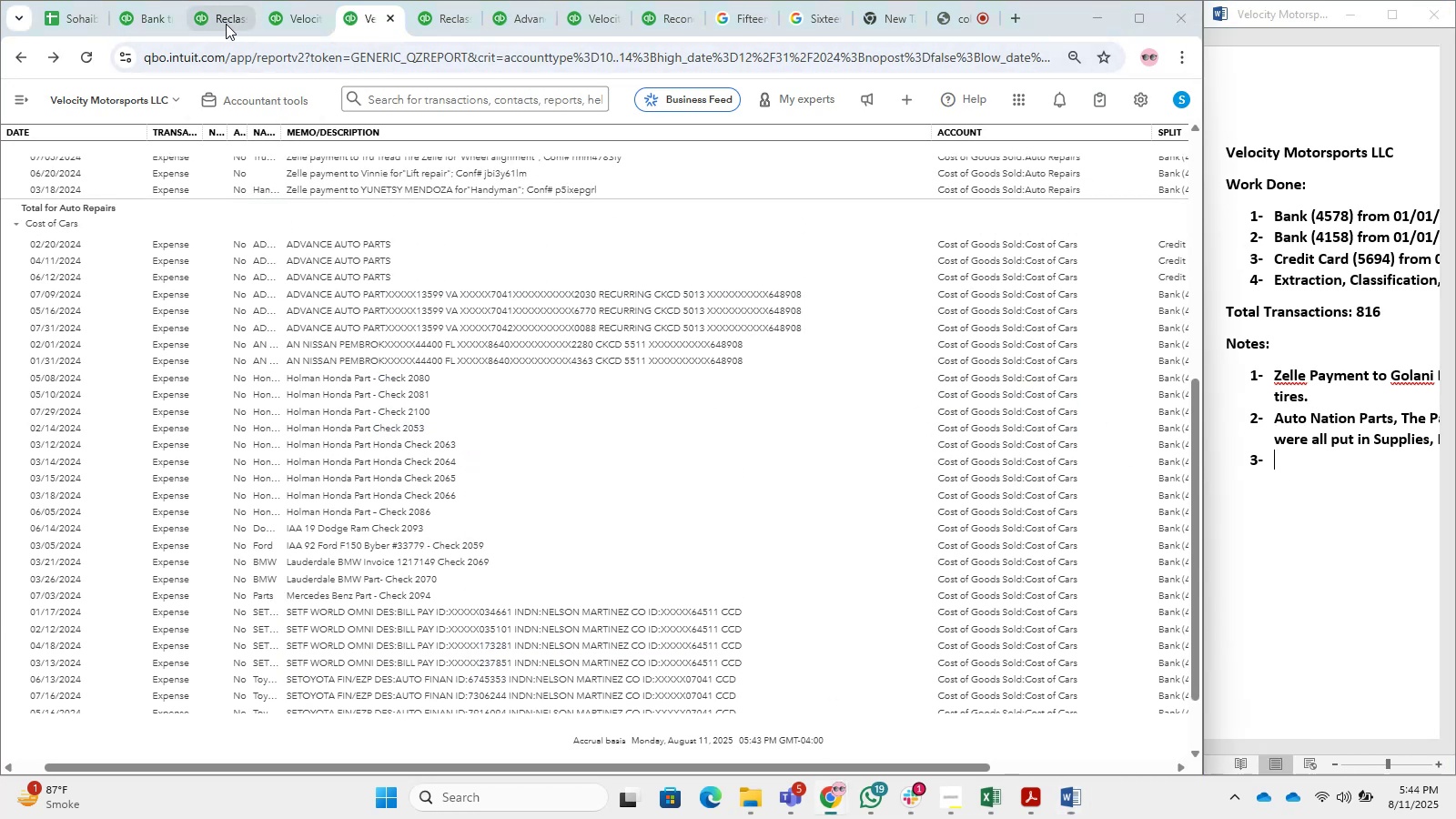 
mouse_move([291, 275])
 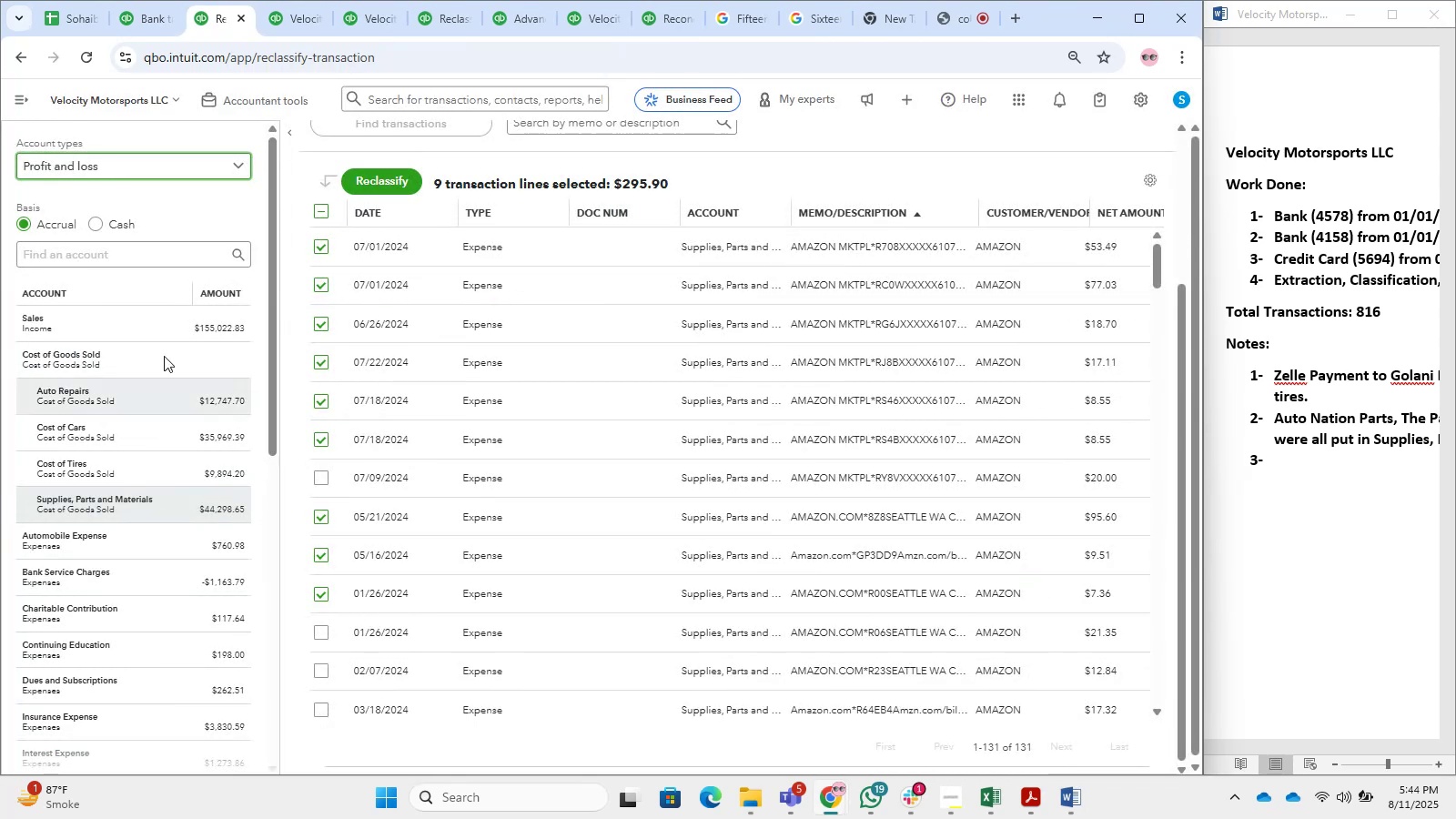 
left_click([163, 224])
 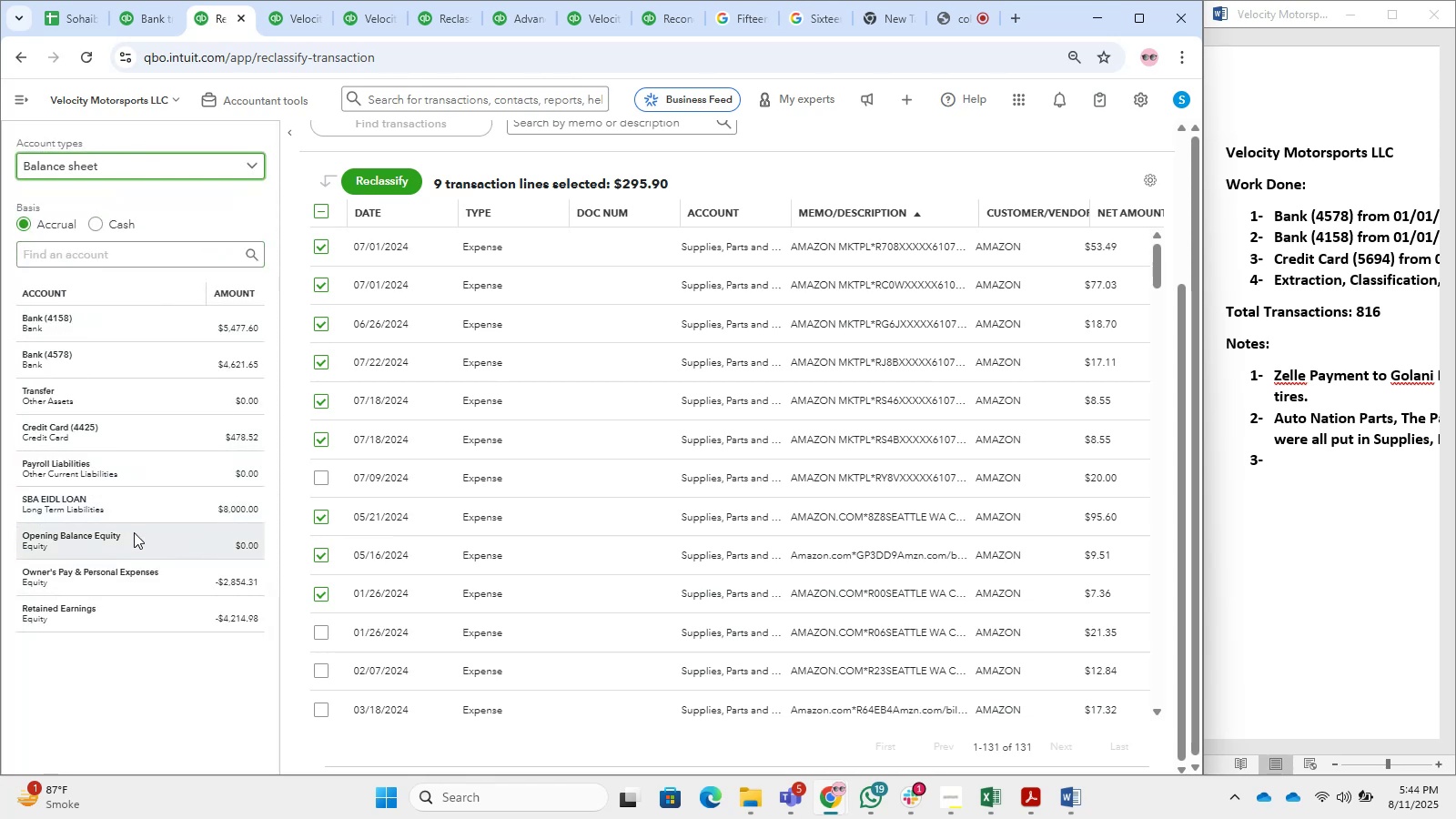 
wait(13.75)
 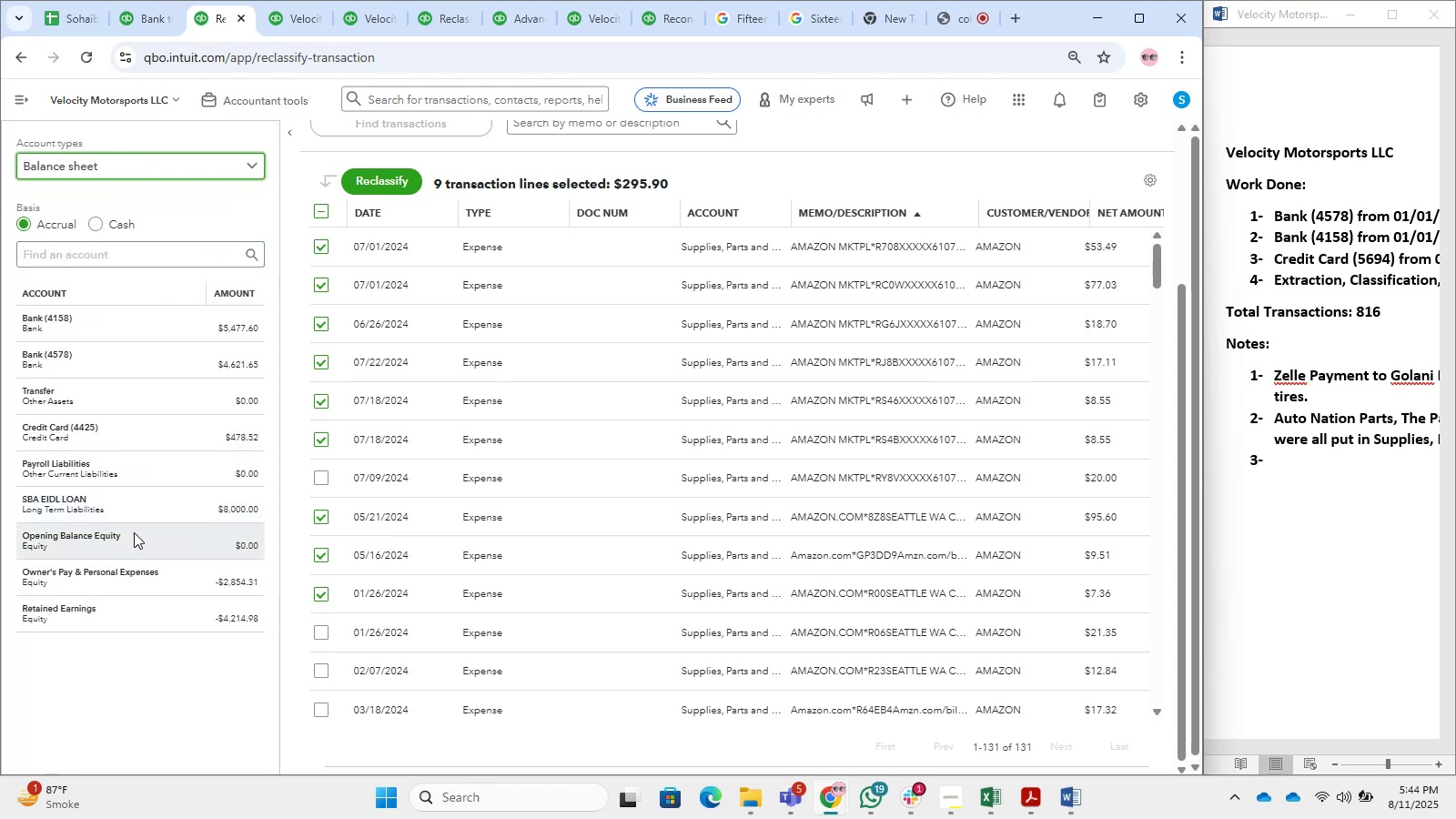 
left_click([184, 182])
 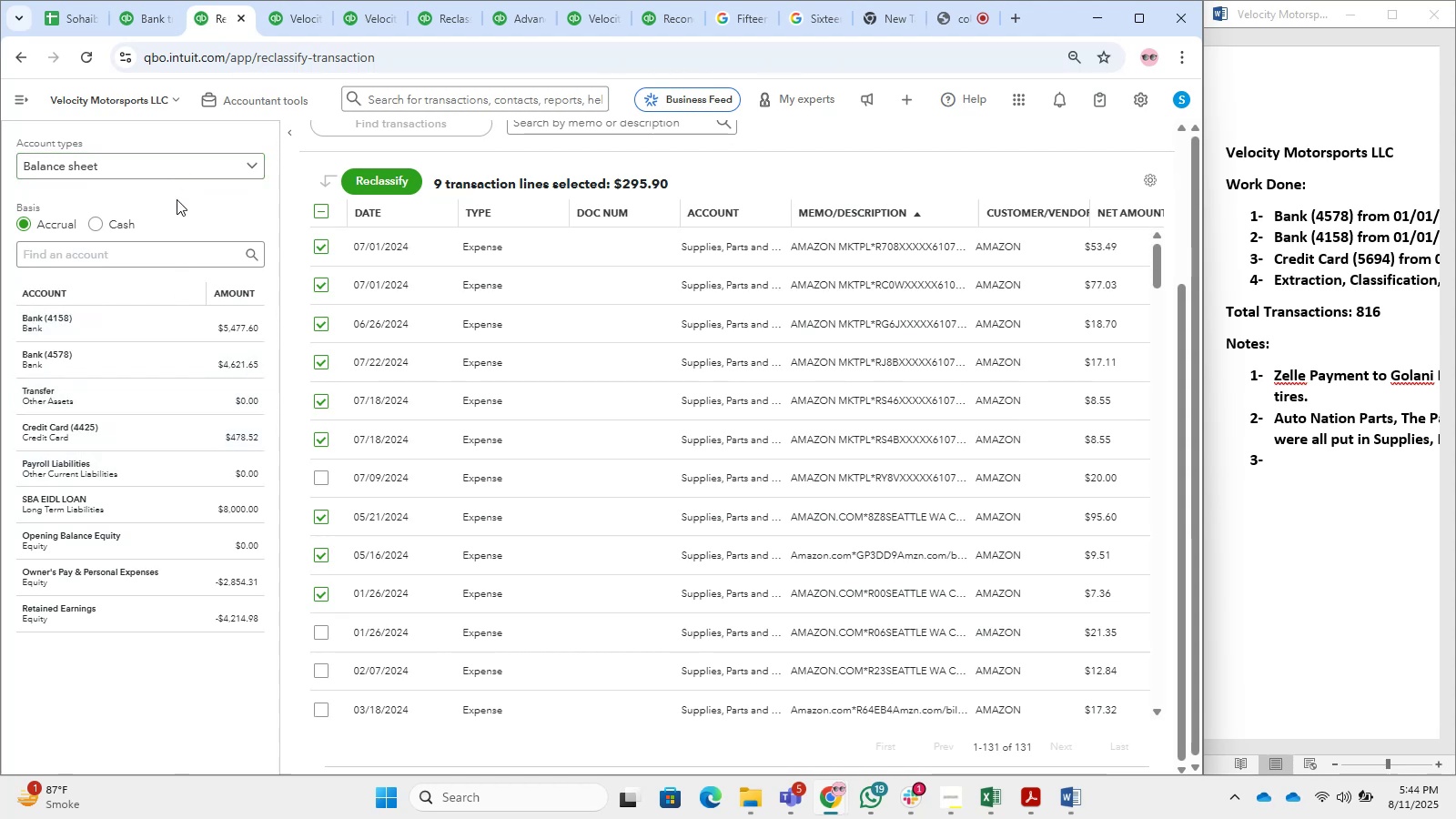 
left_click([170, 182])
 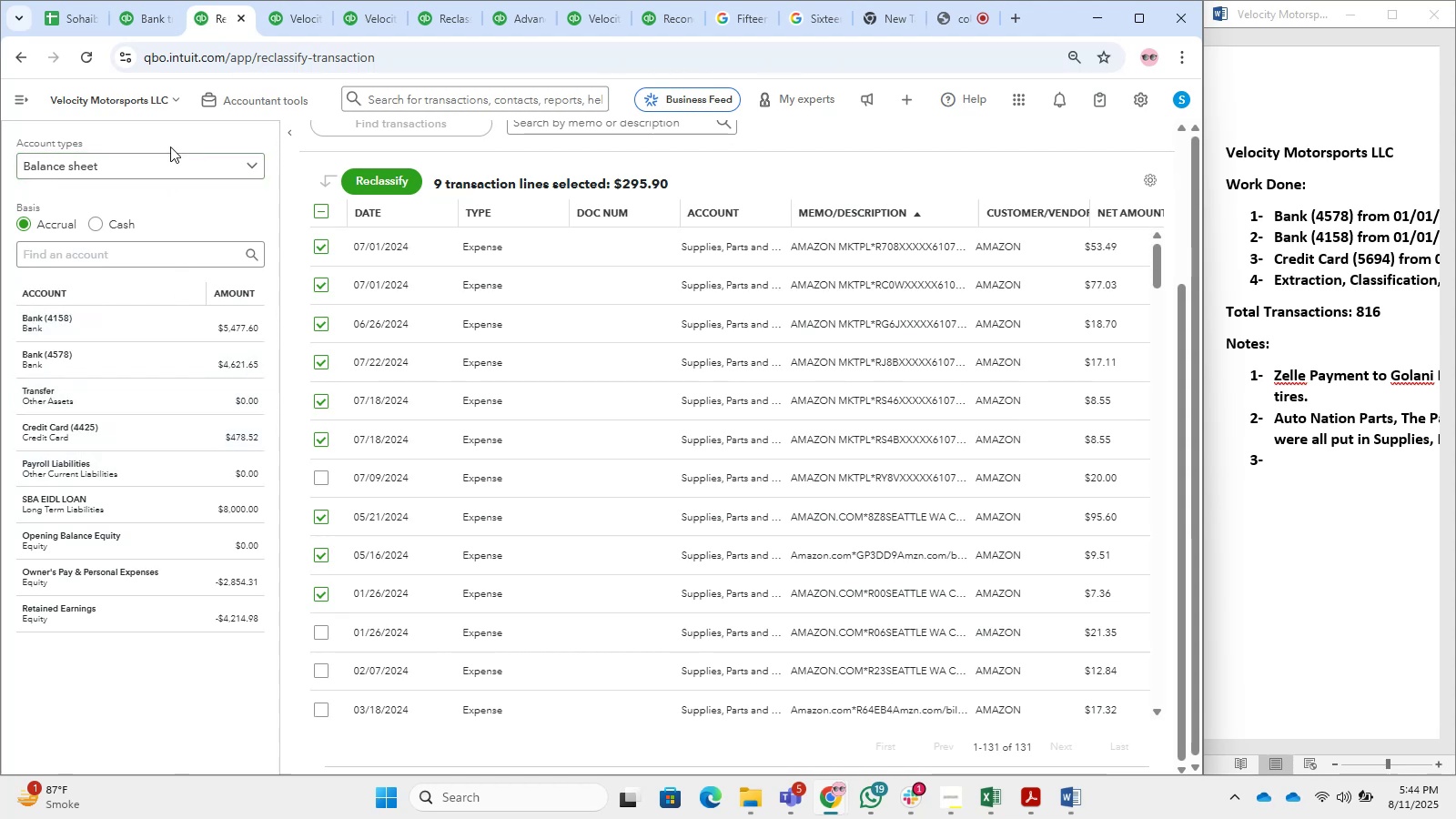 
double_click([169, 161])
 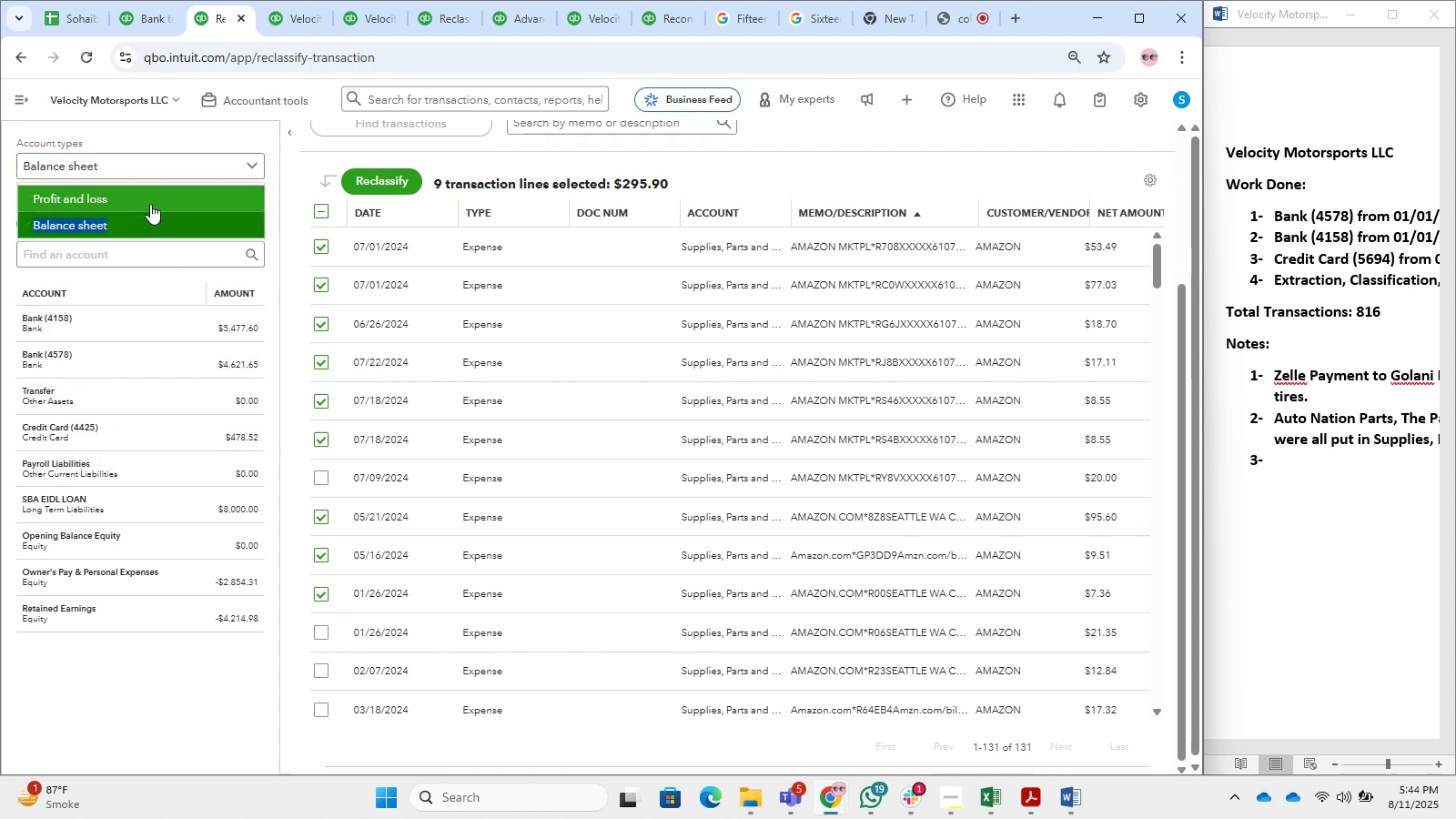 
left_click([147, 201])
 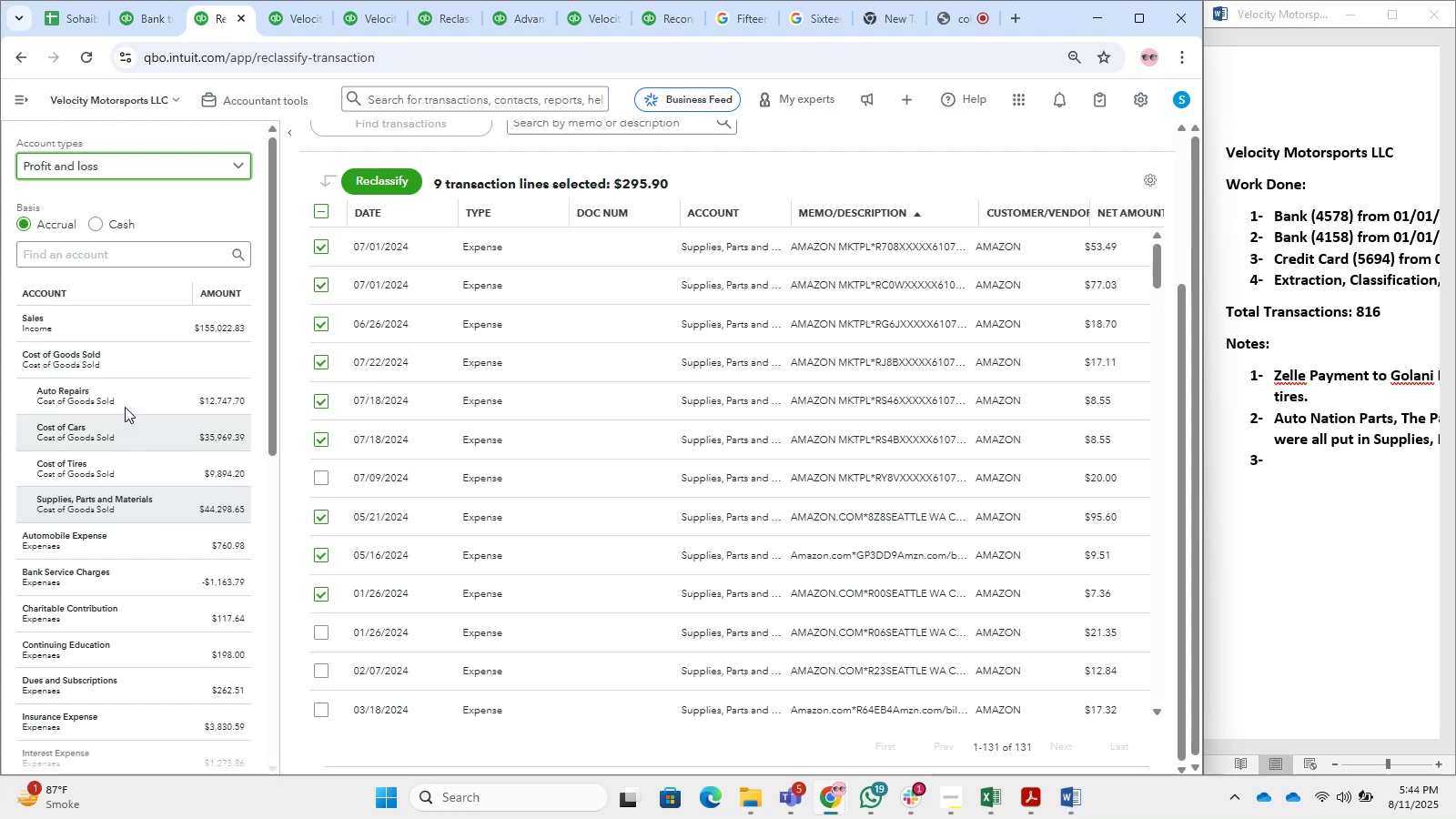 
left_click([126, 430])
 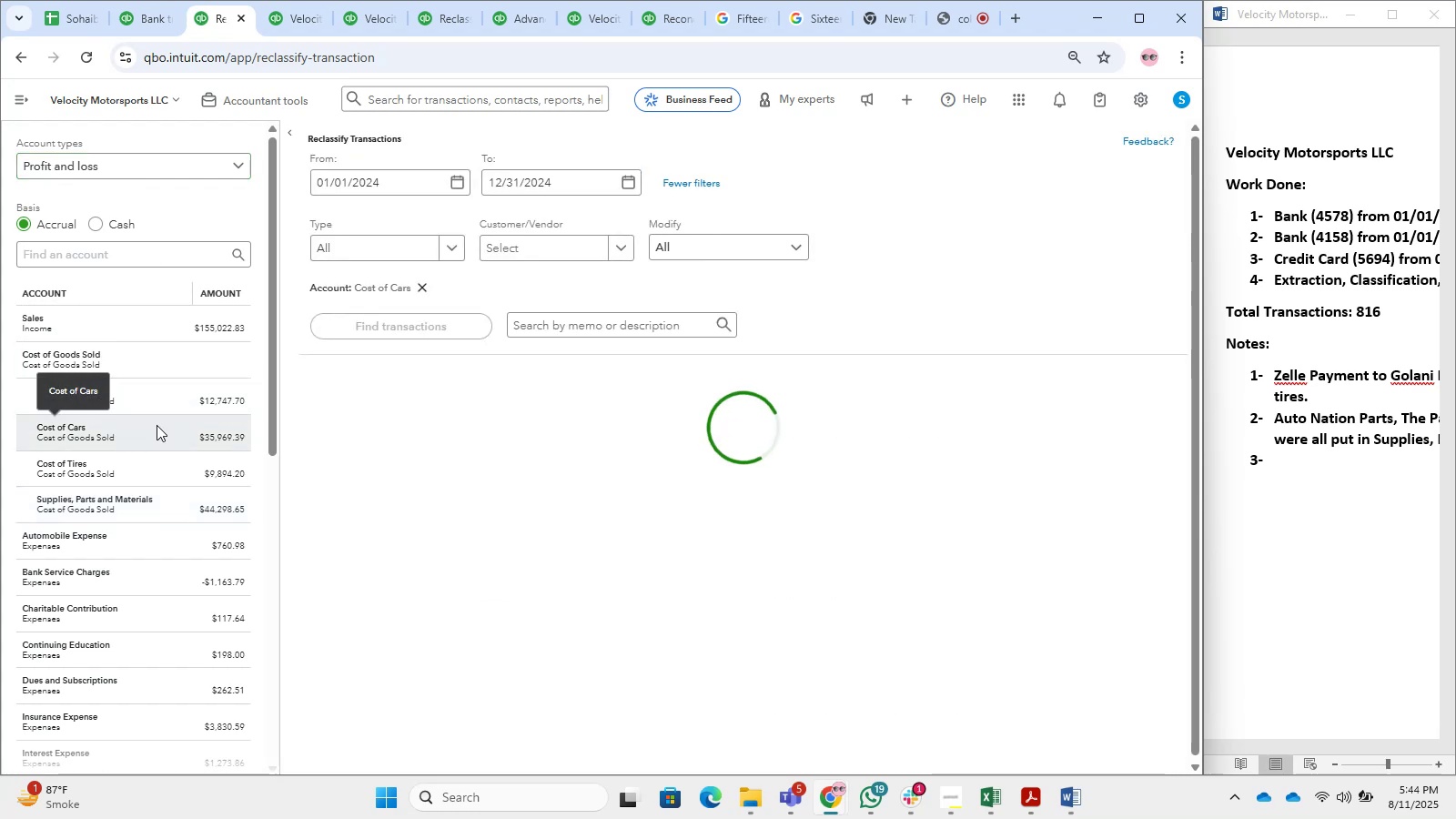 
scroll: coordinate [881, 531], scroll_direction: down, amount: 15.0
 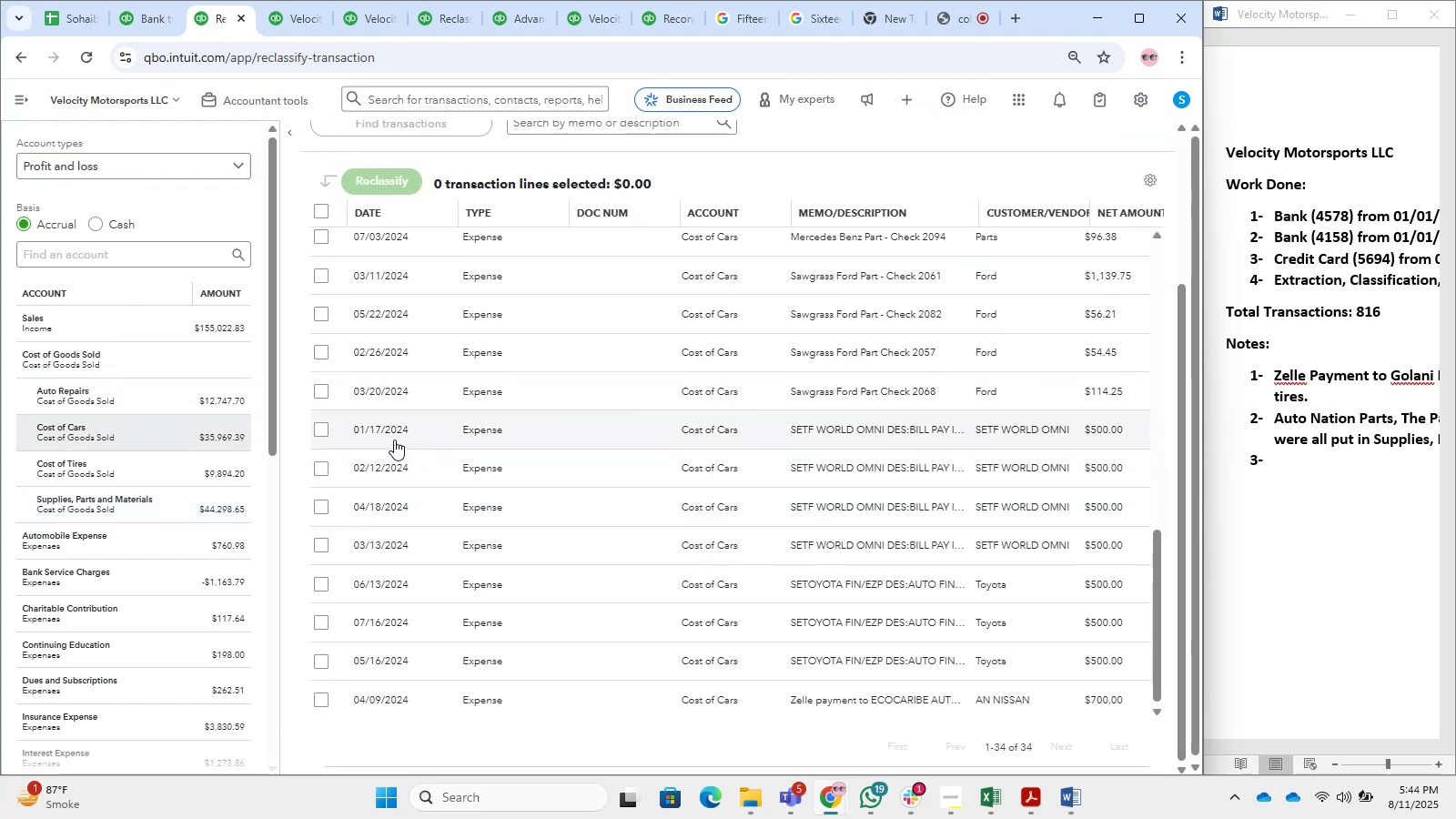 
left_click([324, 428])
 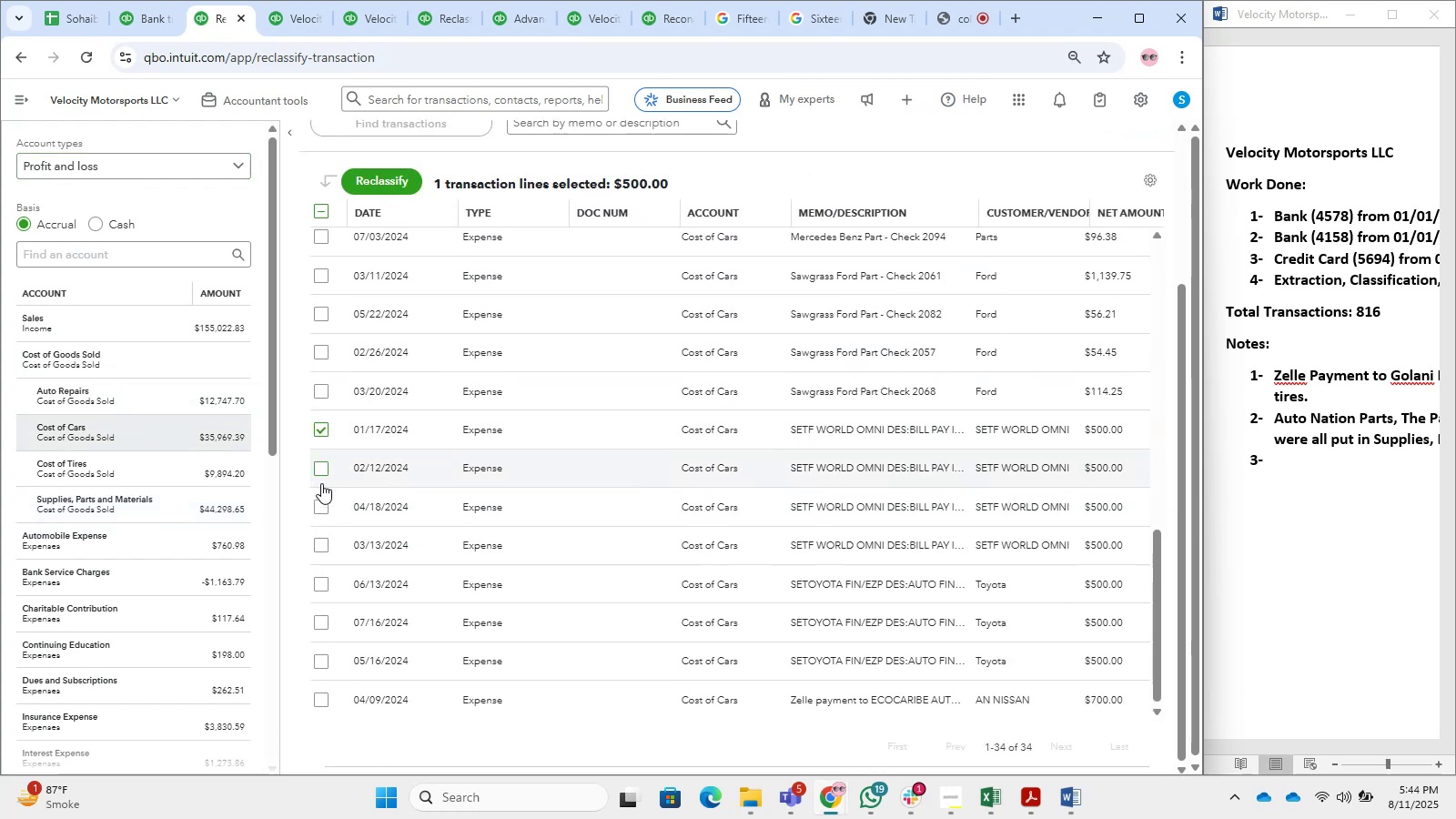 
double_click([326, 511])
 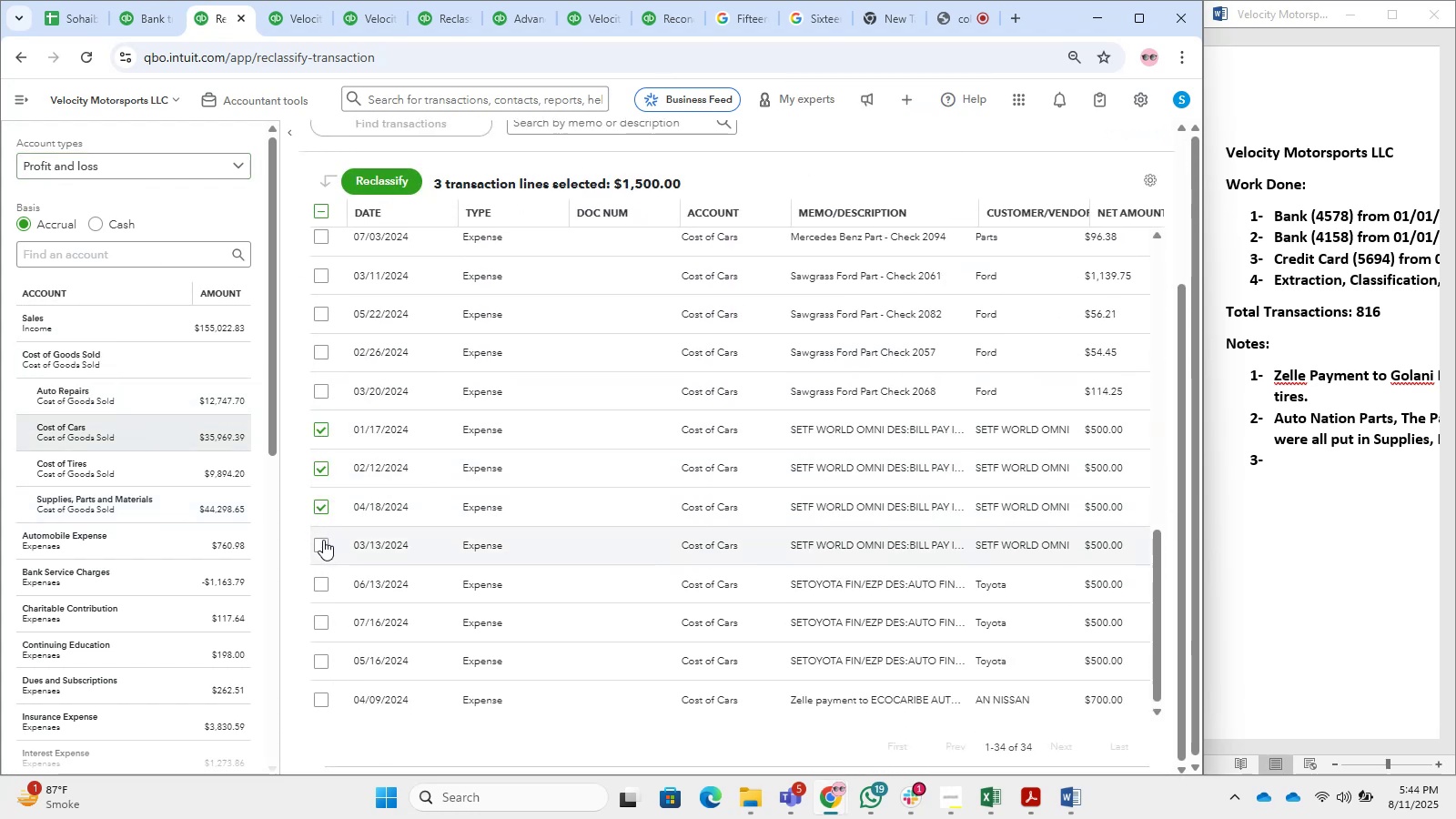 
left_click([322, 544])
 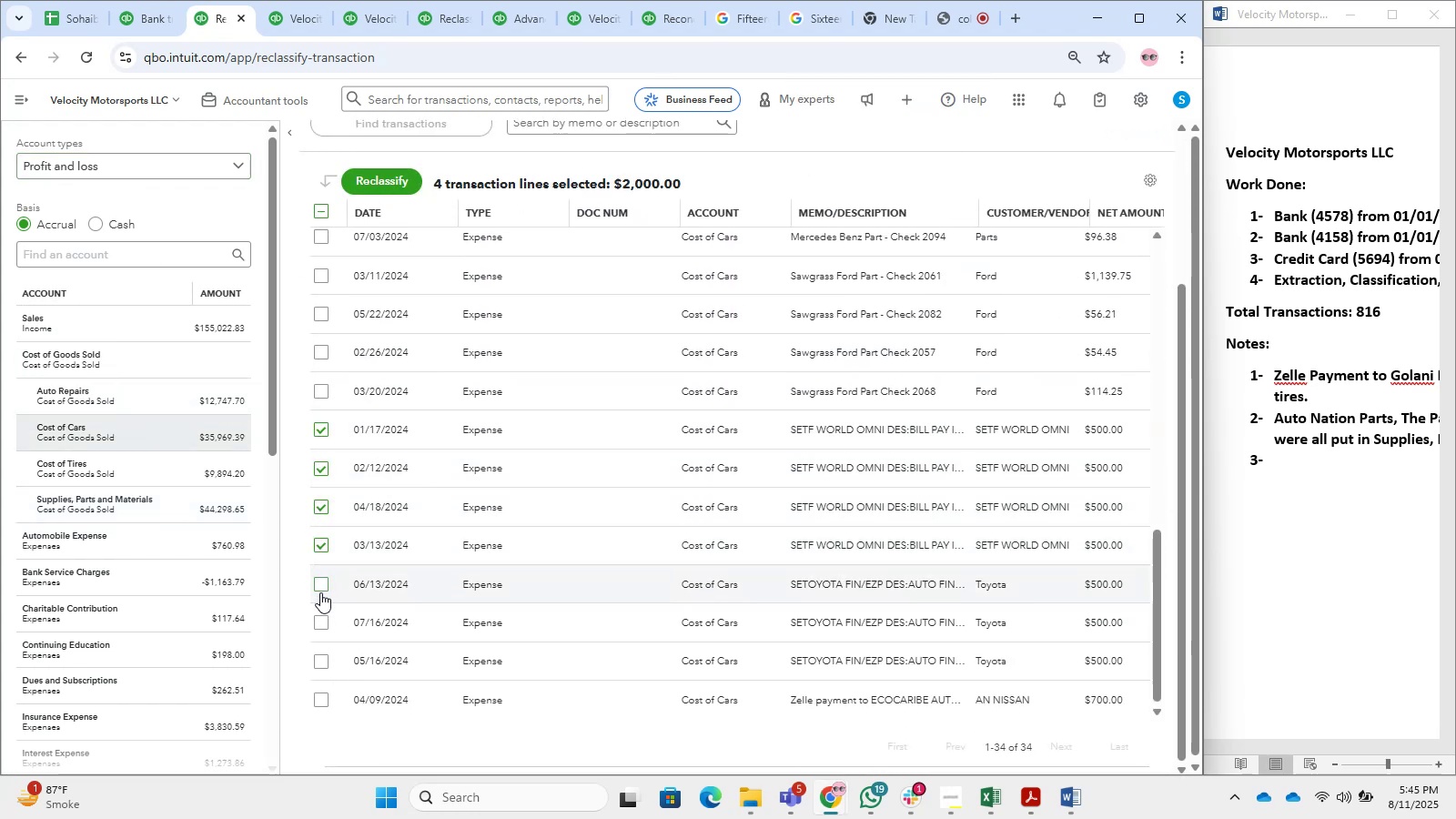 
double_click([320, 625])
 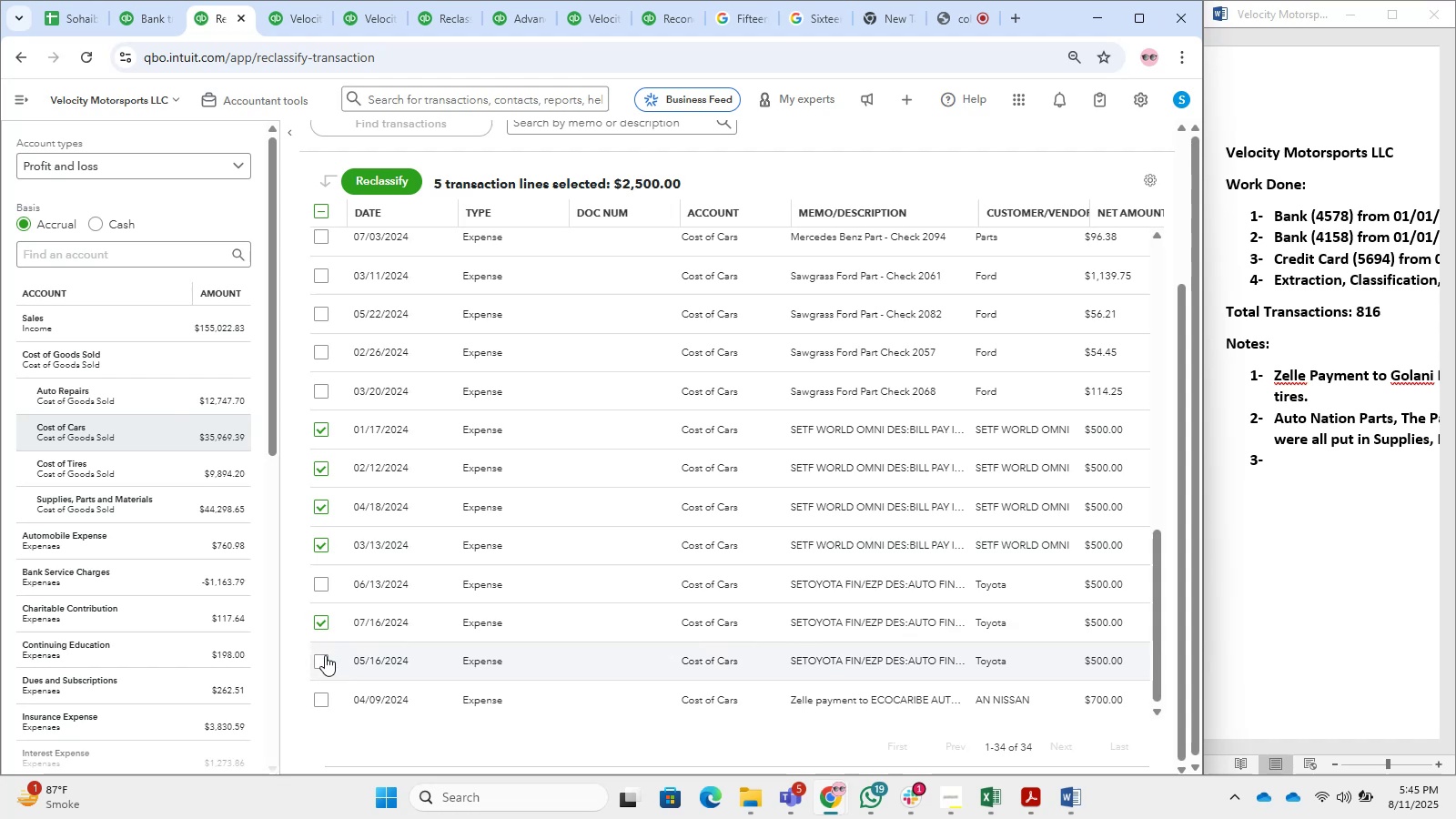 
left_click([325, 666])
 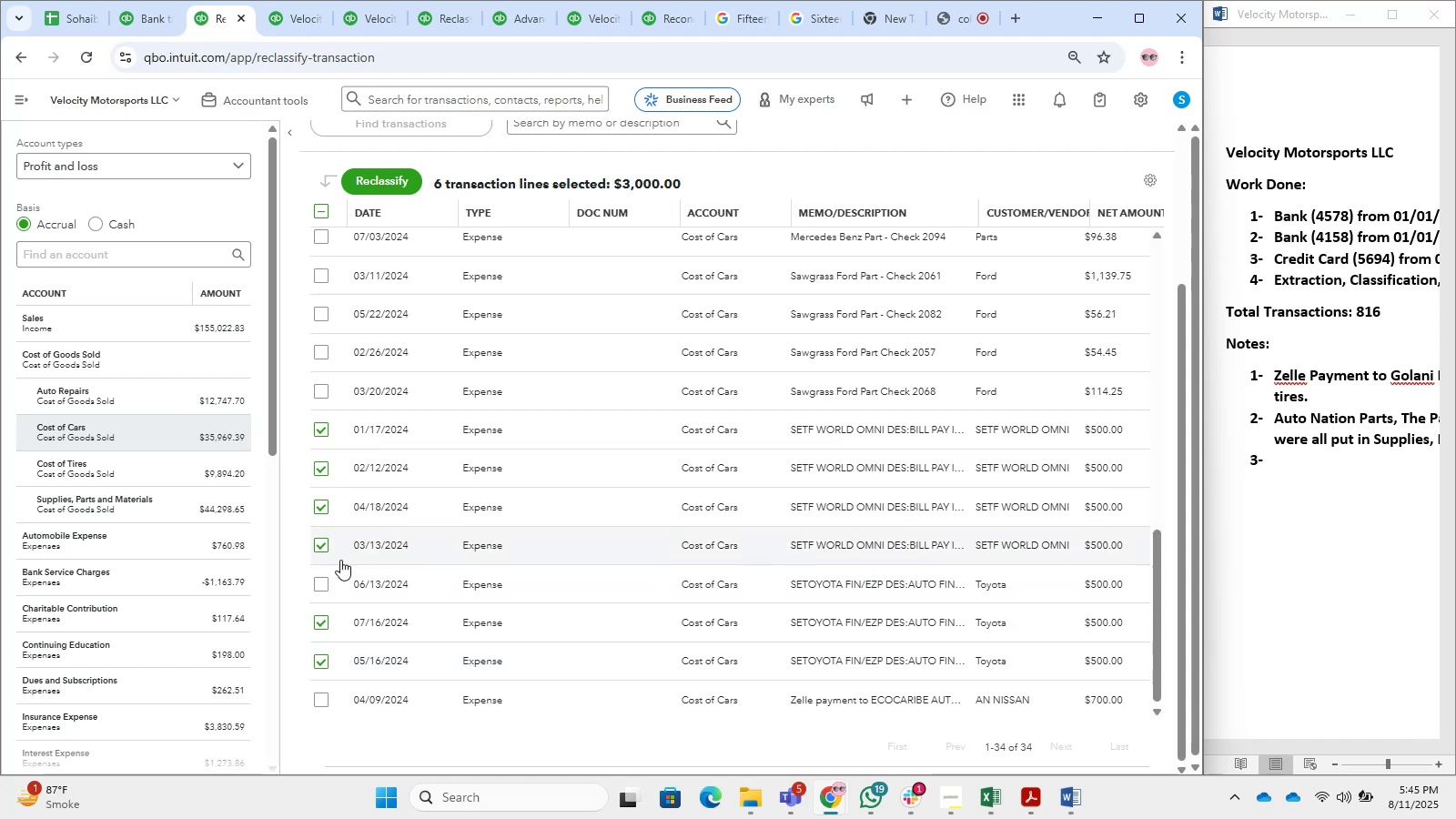 
left_click([324, 578])
 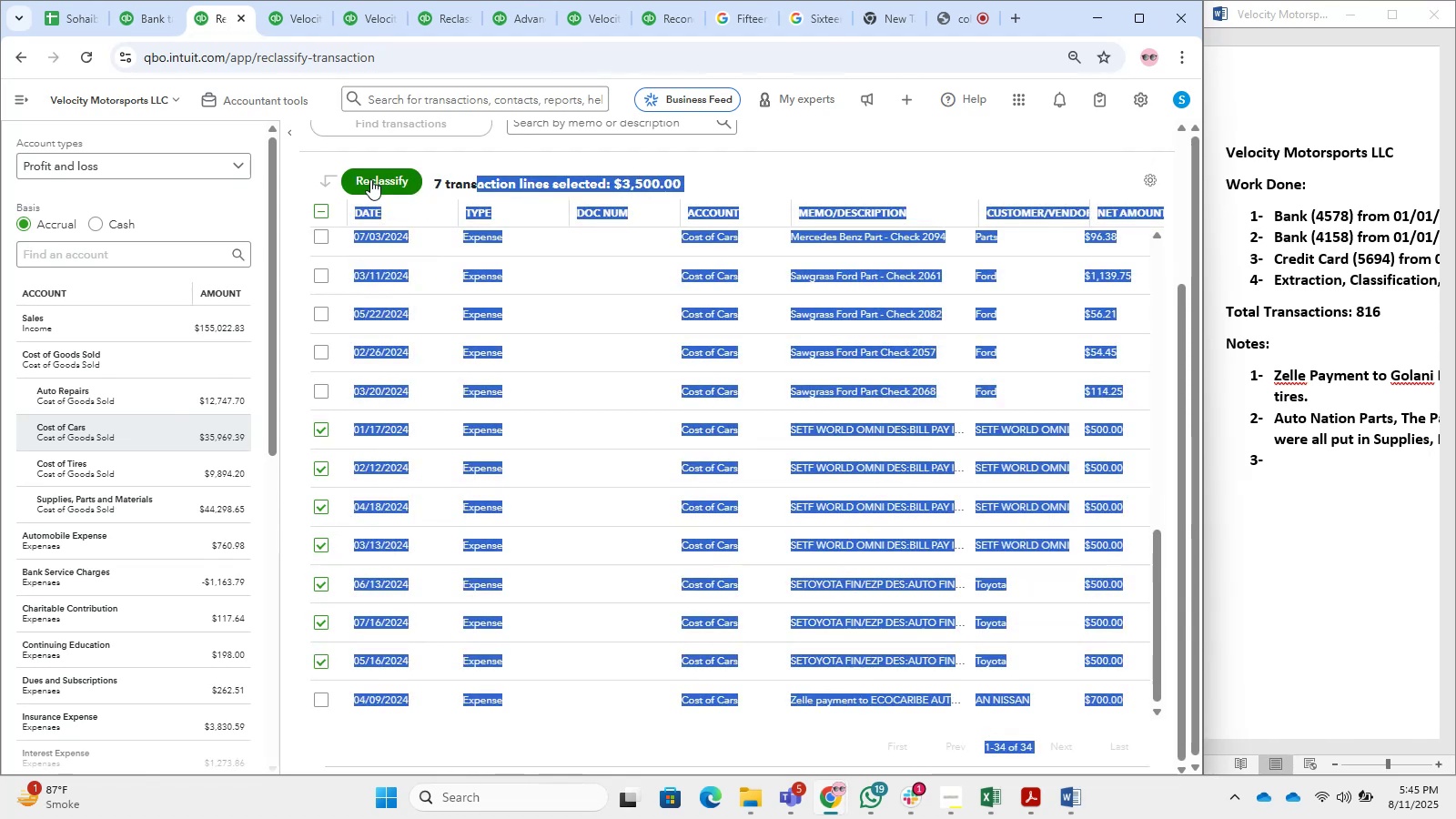 
left_click([497, 441])
 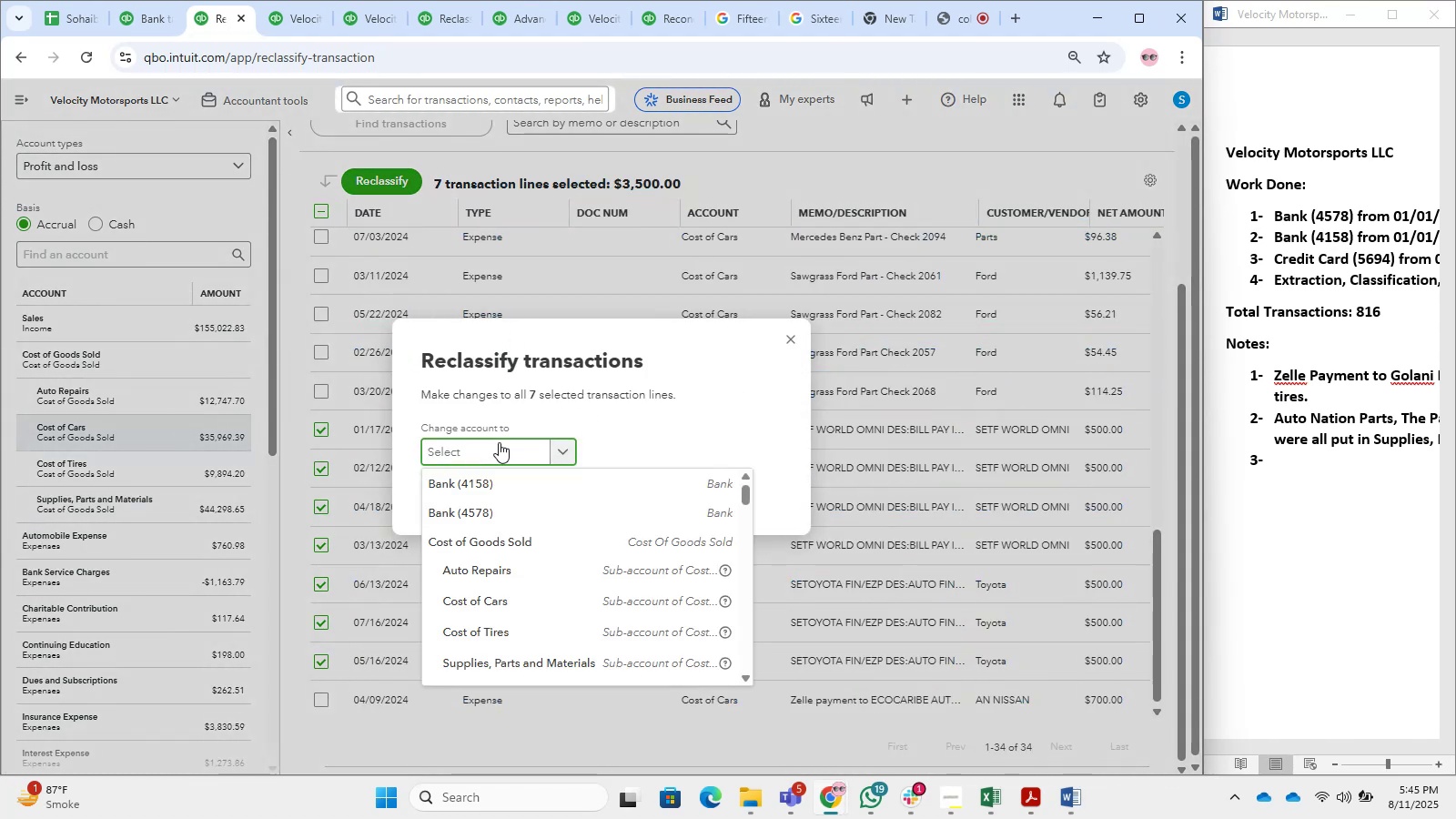 
type(auto leases)
 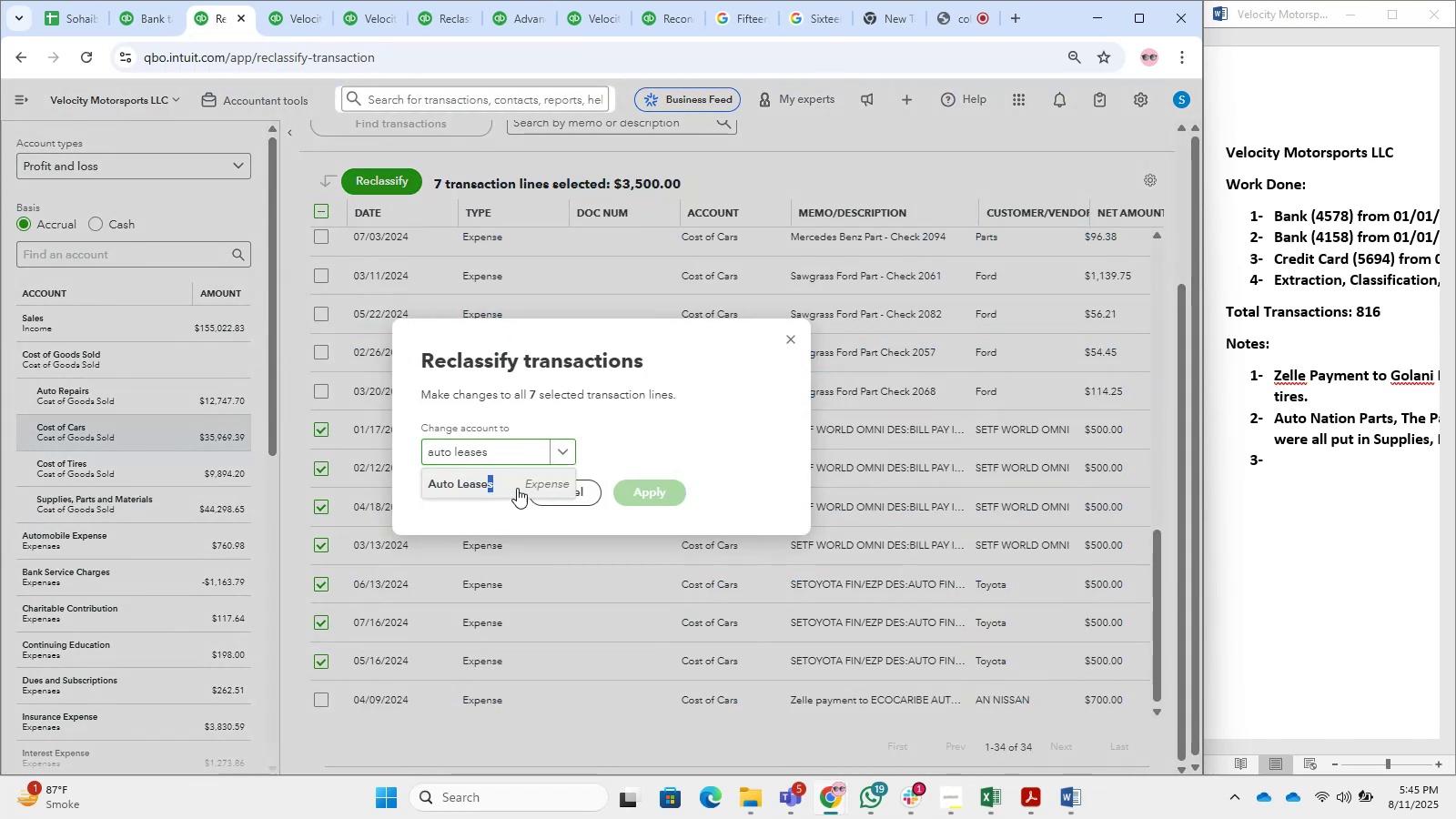 
triple_click([665, 499])
 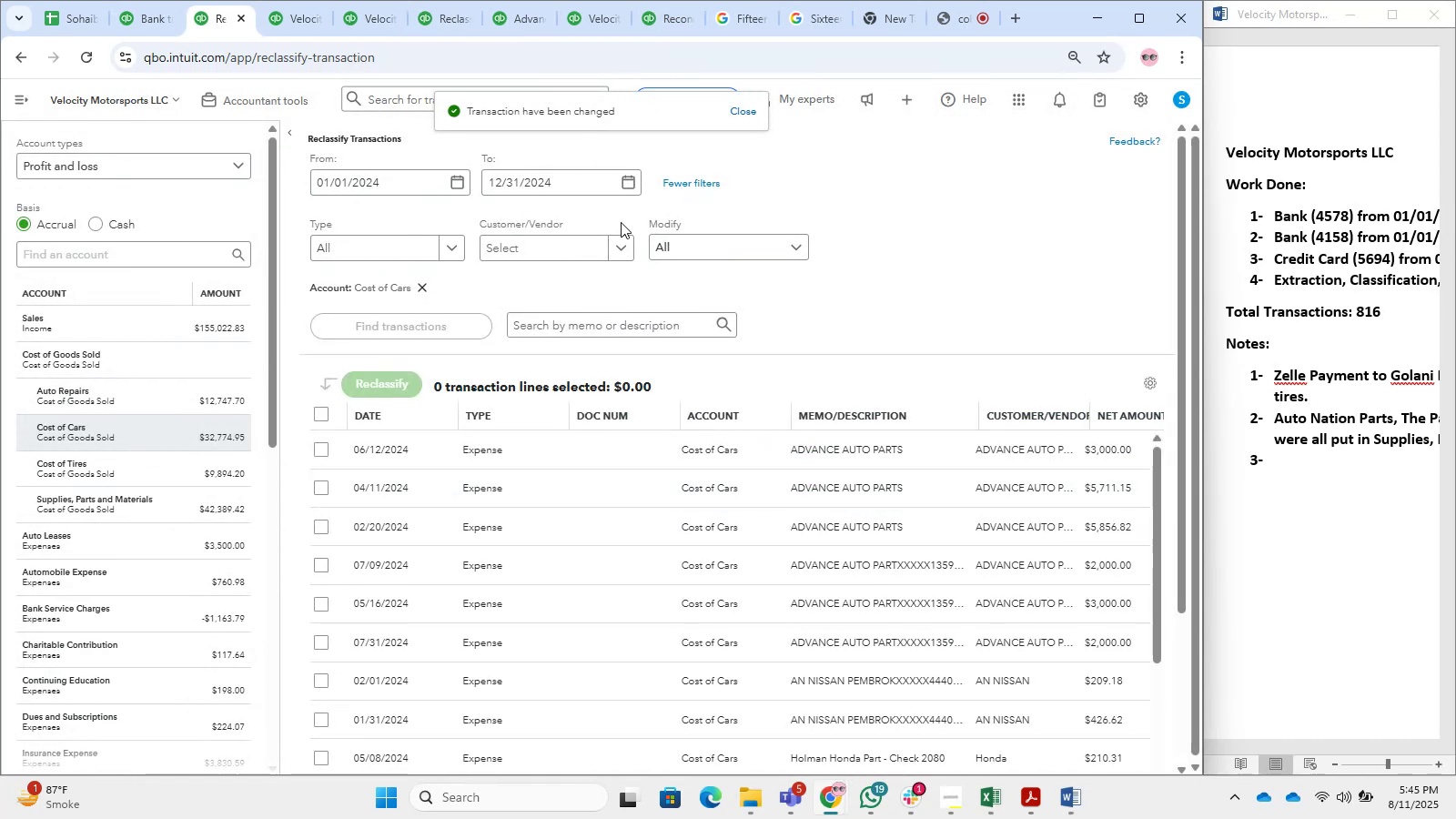 
scroll: coordinate [741, 399], scroll_direction: down, amount: 10.0
 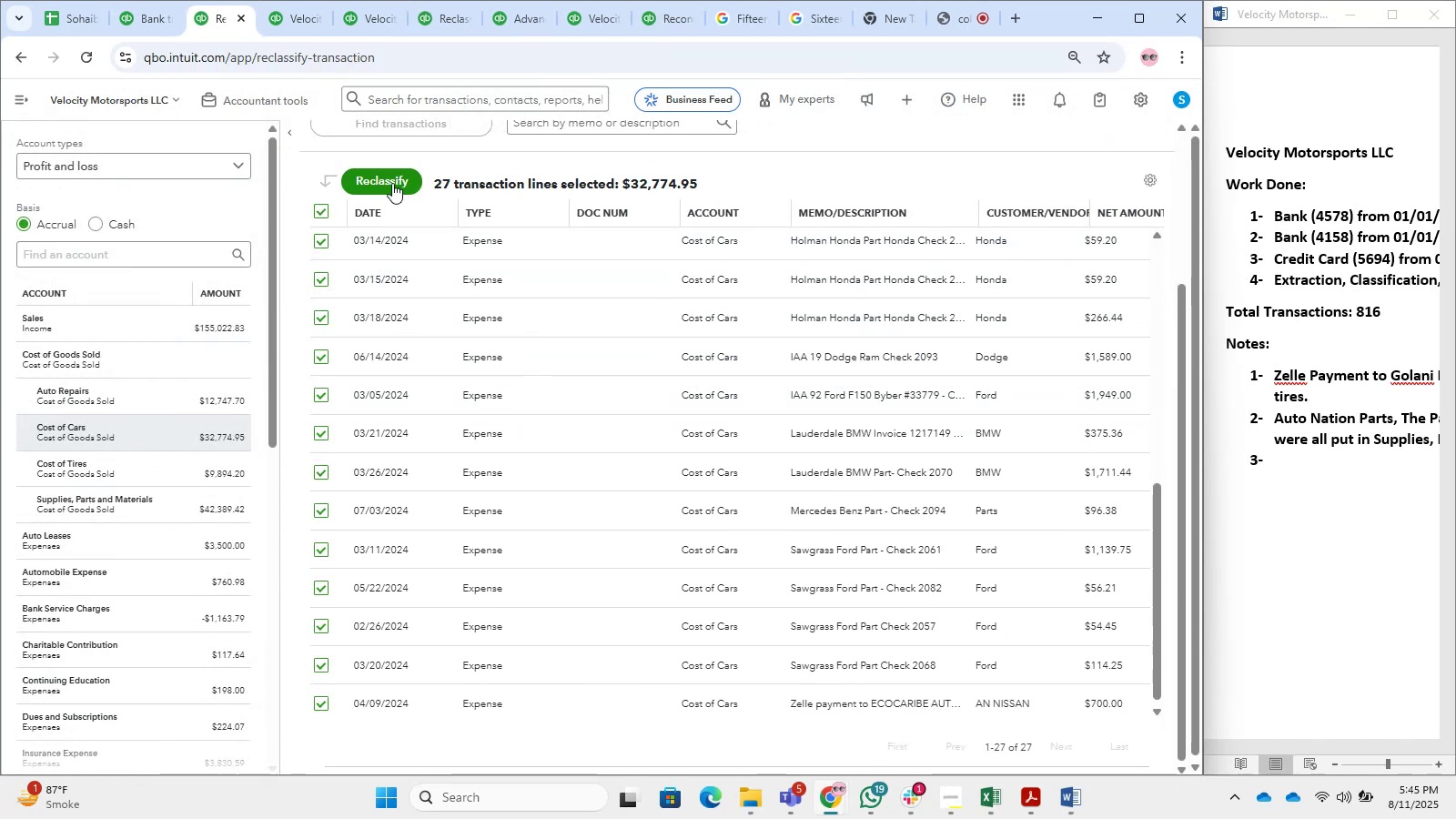 
left_click([481, 449])
 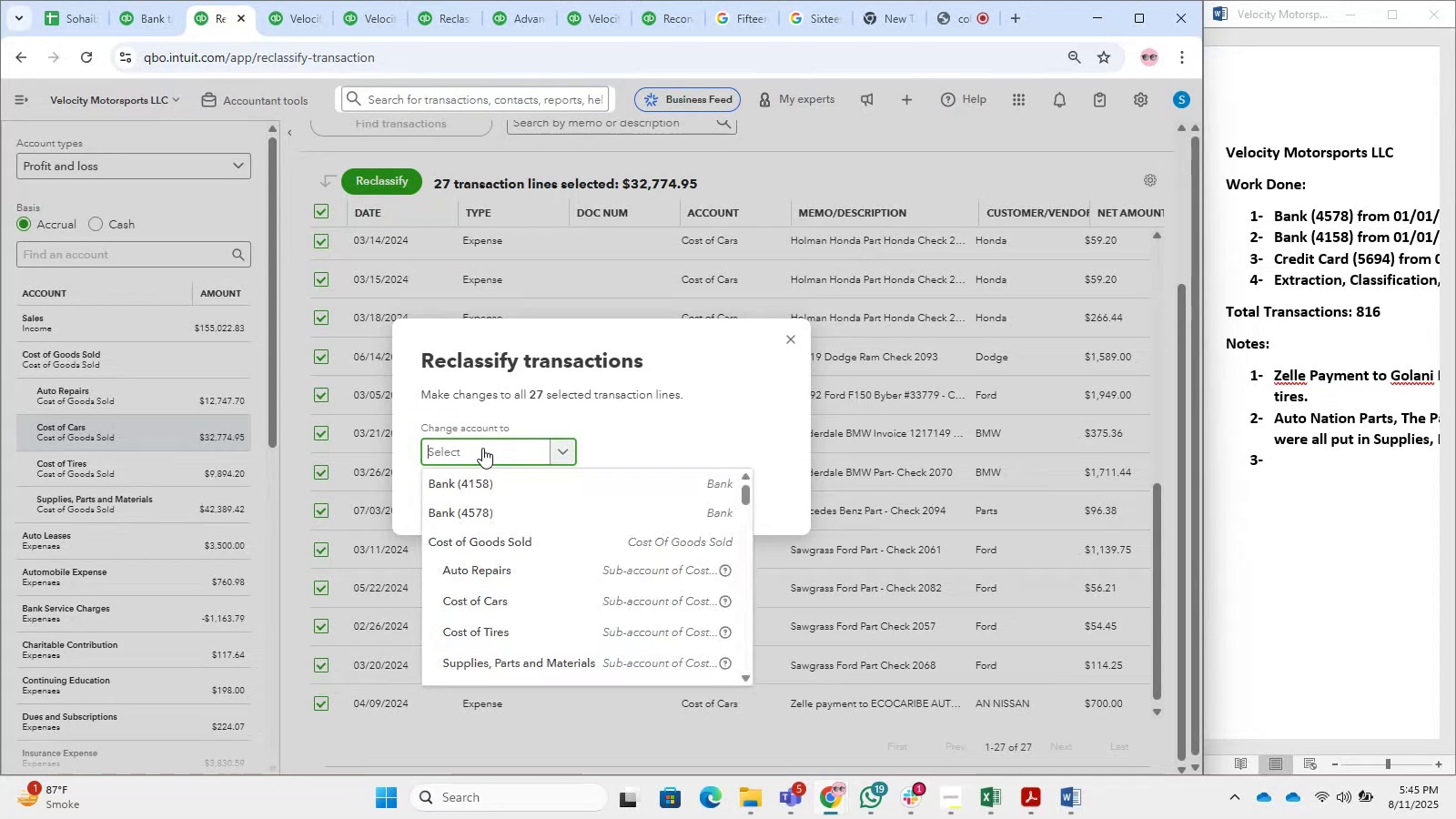 
type(supplies)
 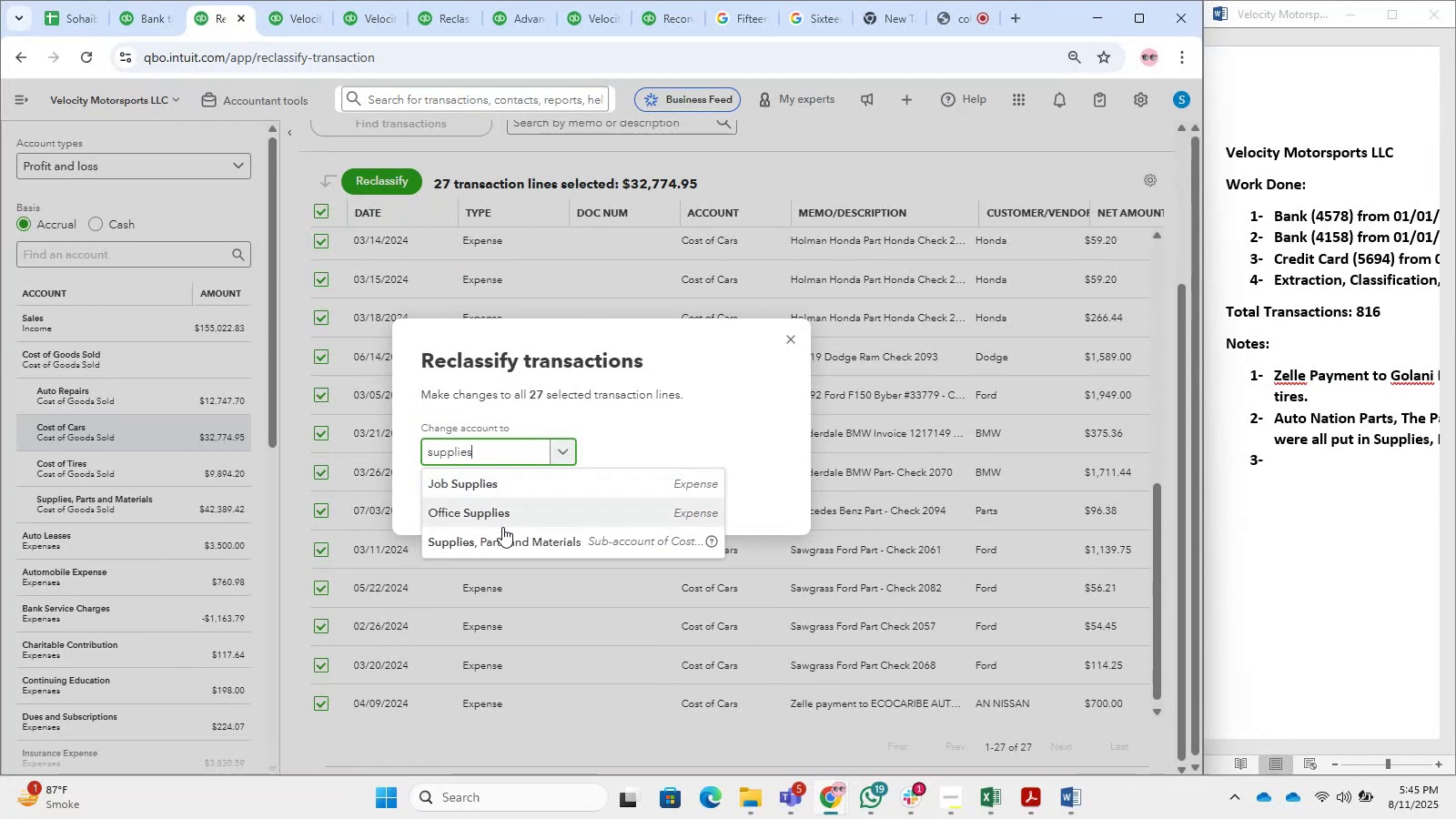 
left_click([502, 535])
 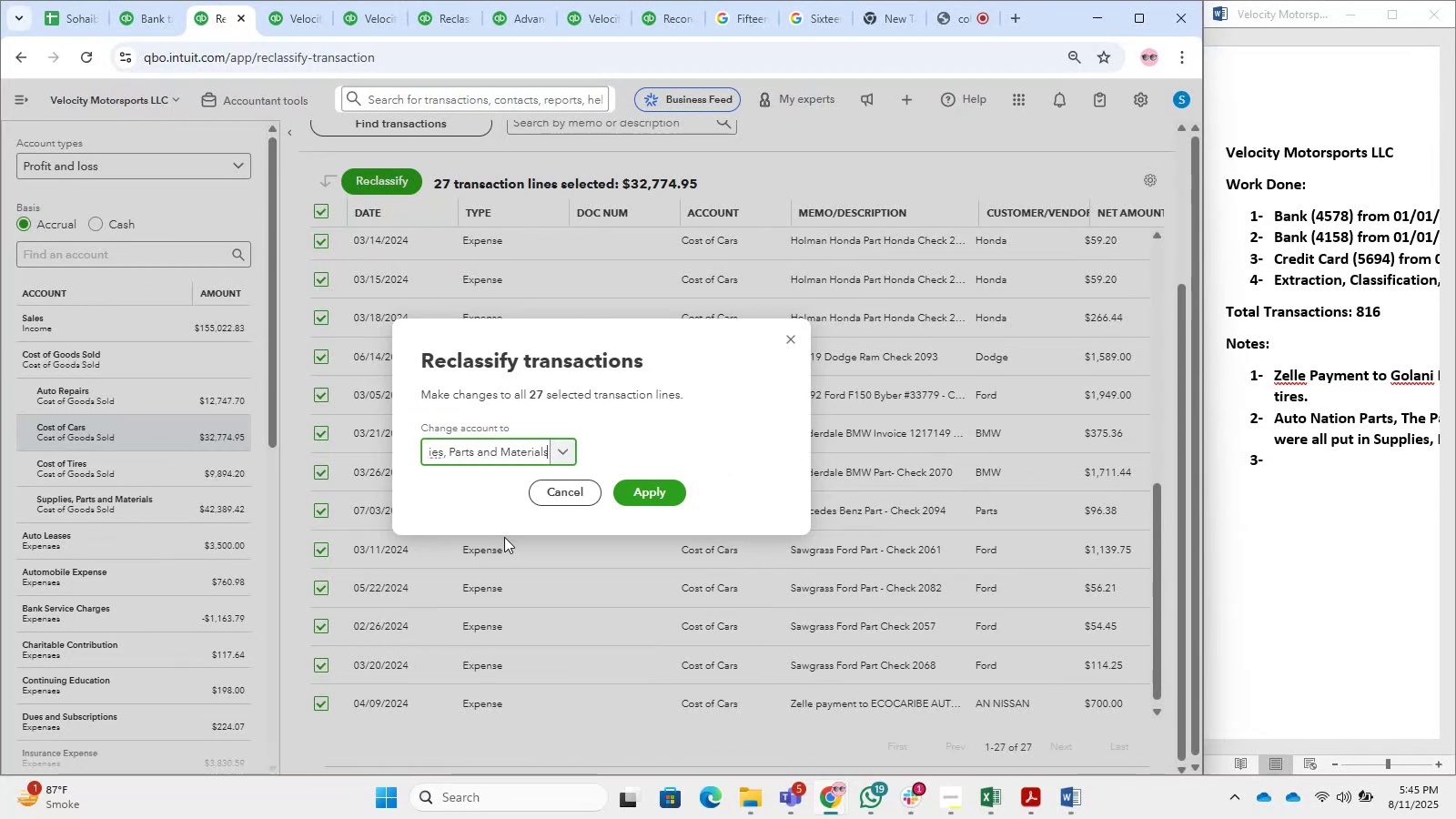 
left_click([639, 481])
 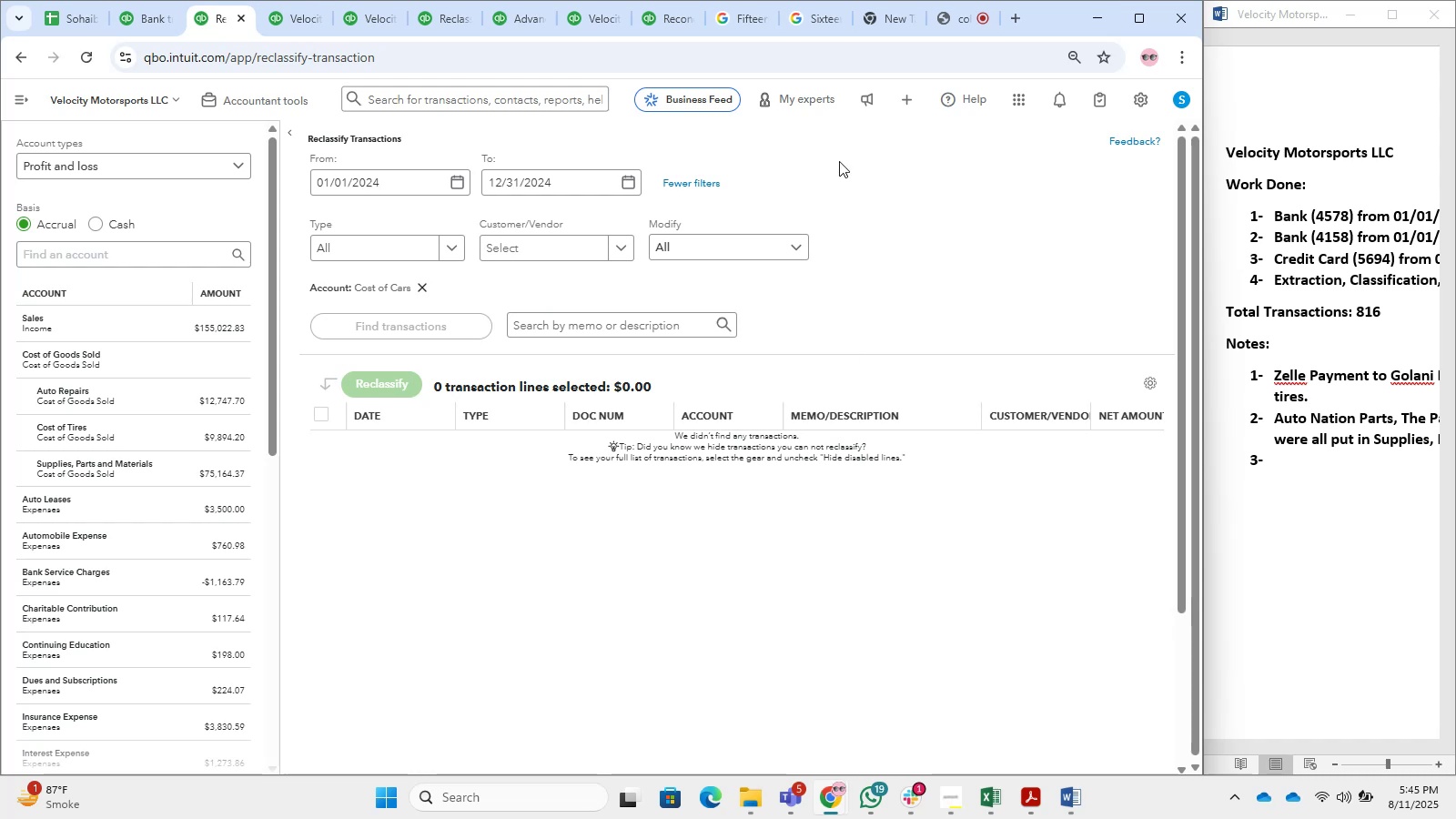 
wait(34.73)
 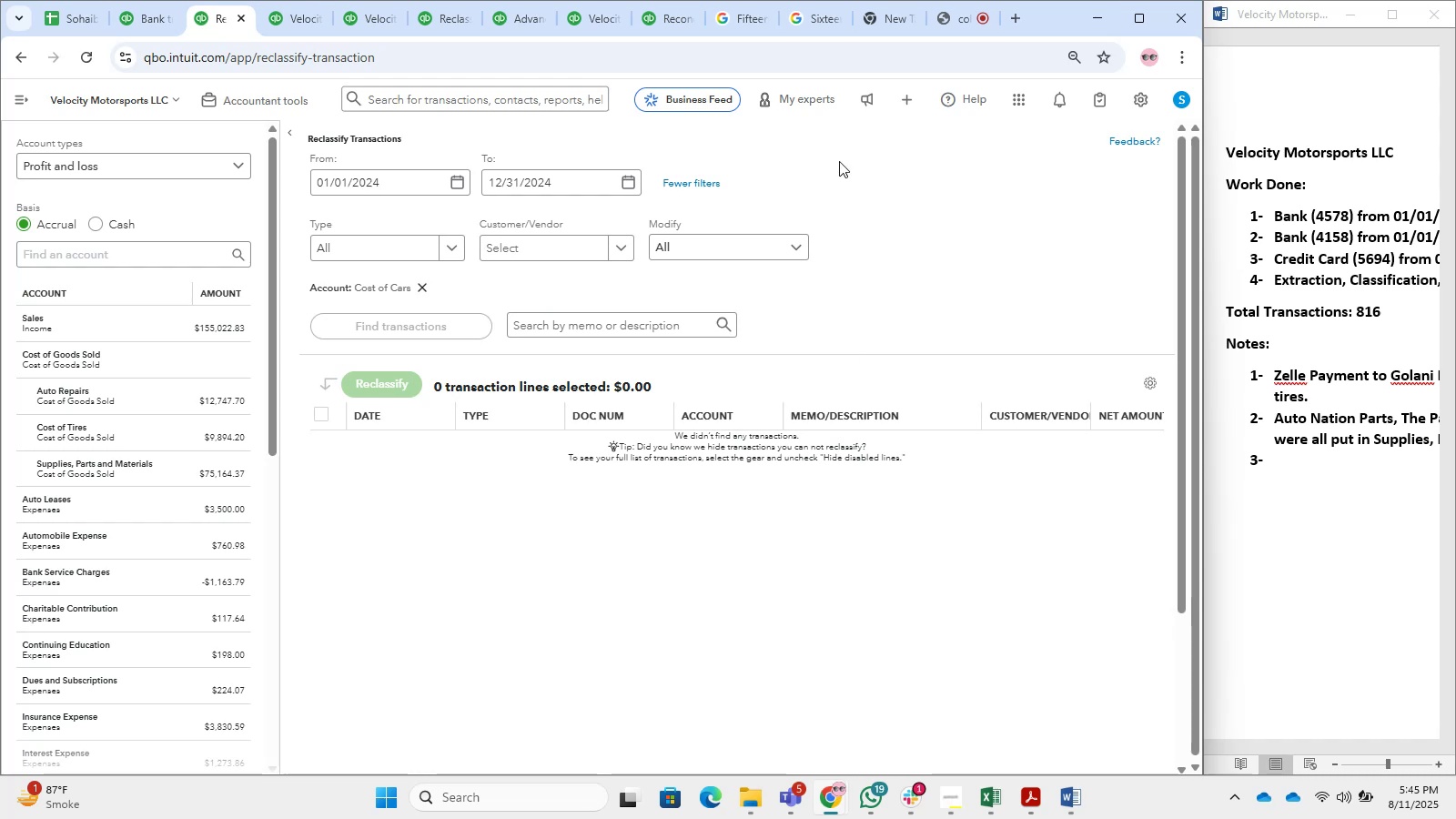 
left_click([373, 8])
 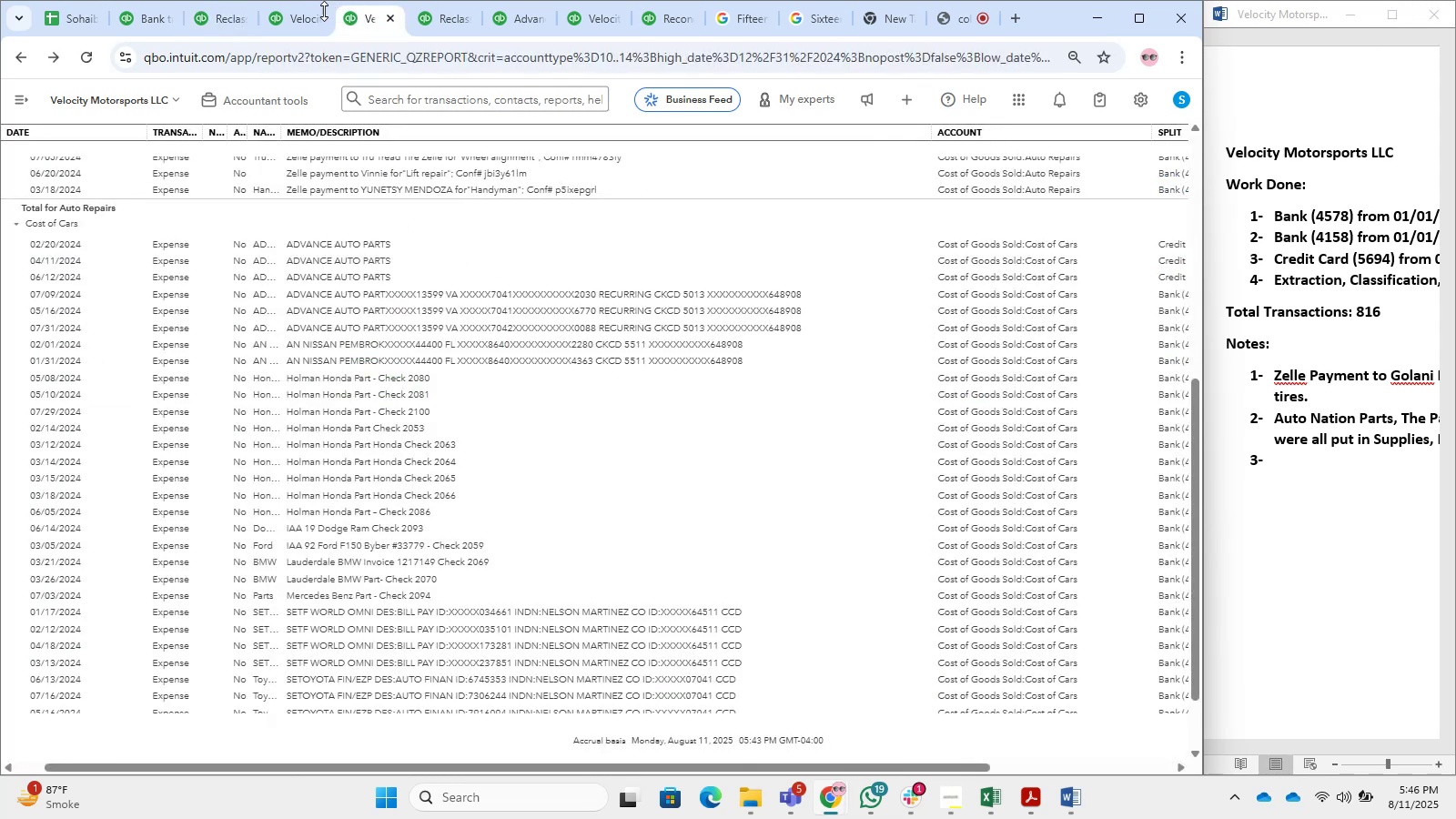 
scroll: coordinate [573, 329], scroll_direction: up, amount: 22.0
 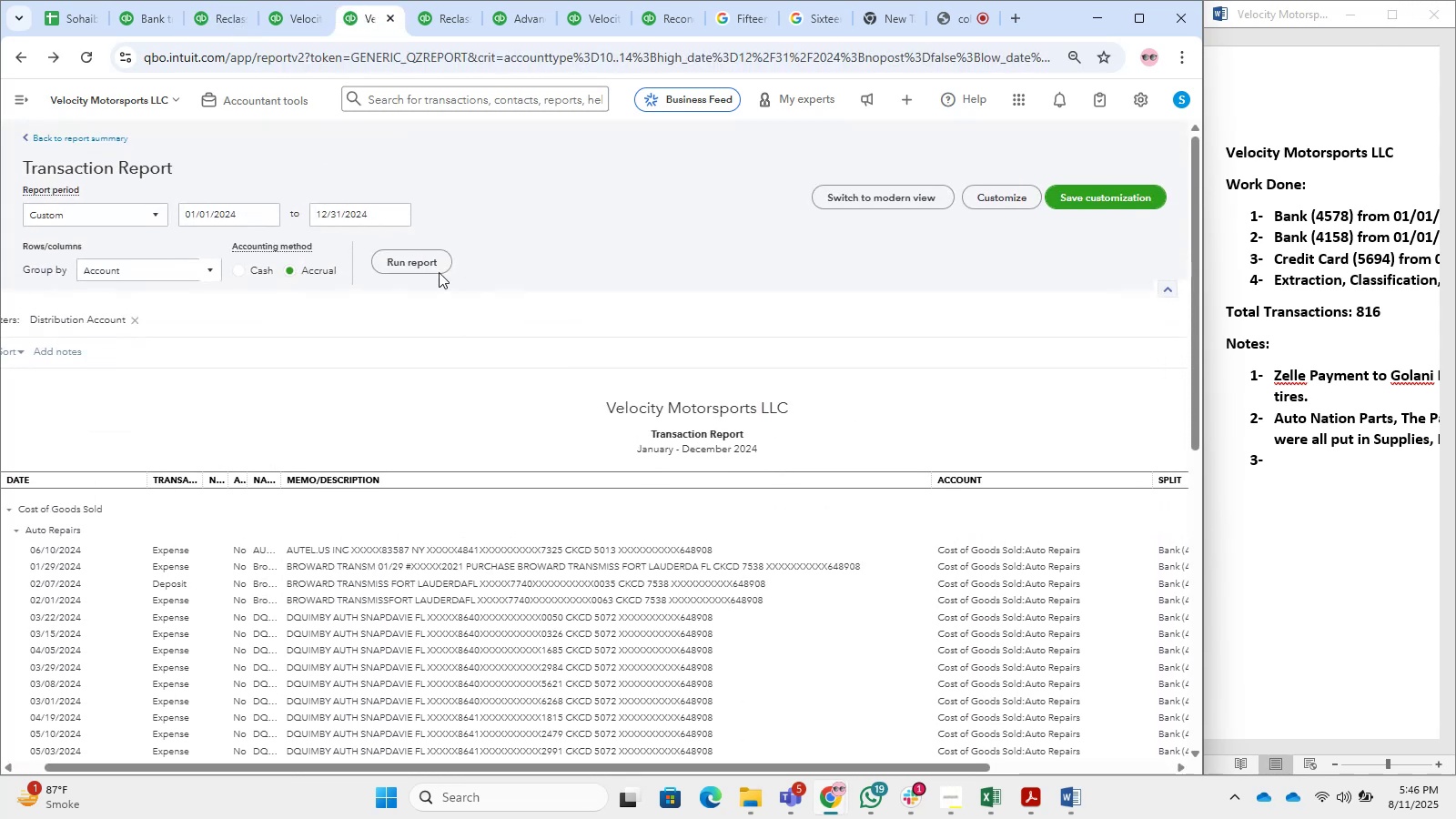 
left_click([422, 239])
 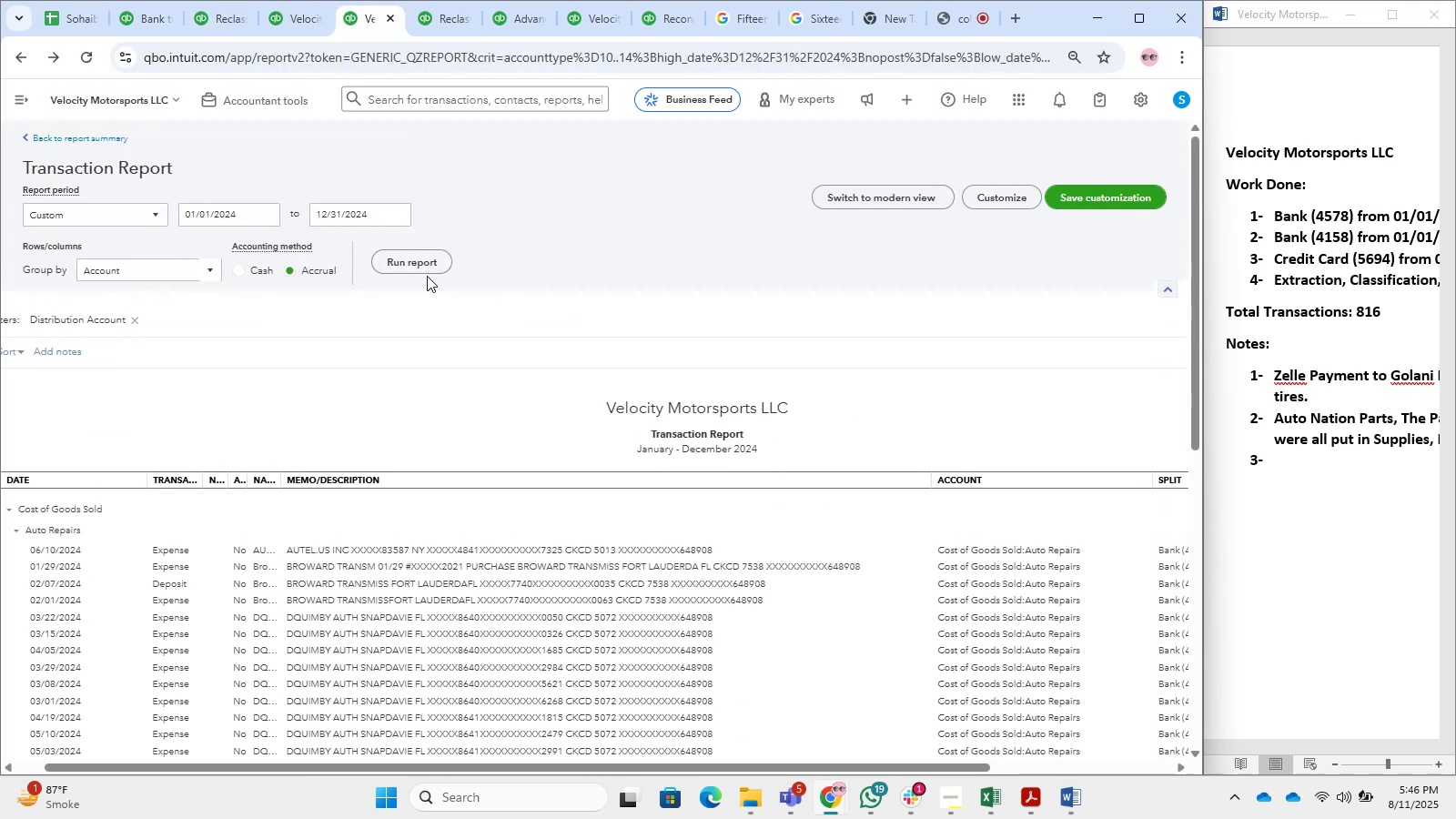 
double_click([405, 257])
 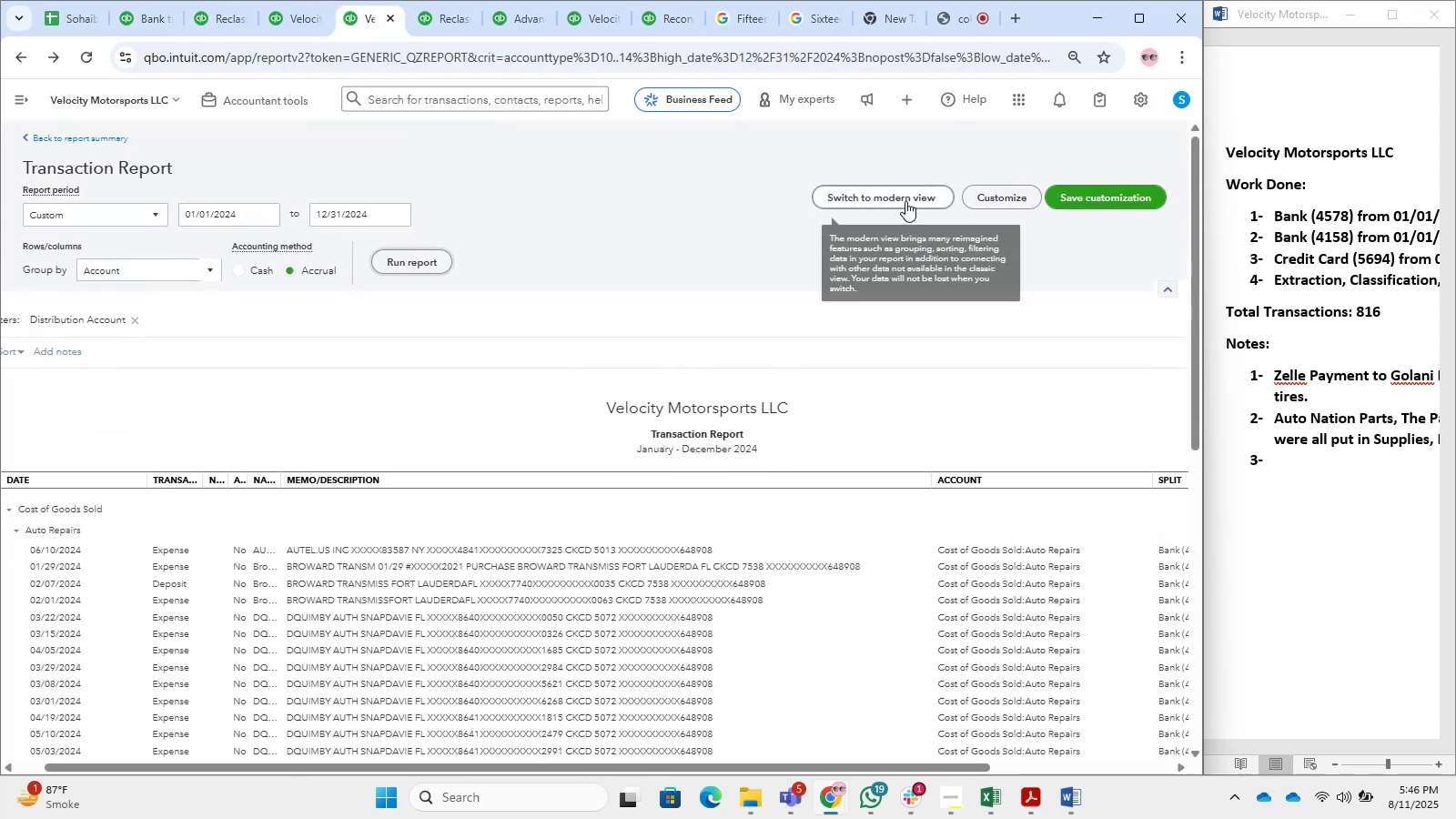 
scroll: coordinate [813, 285], scroll_direction: down, amount: 2.0
 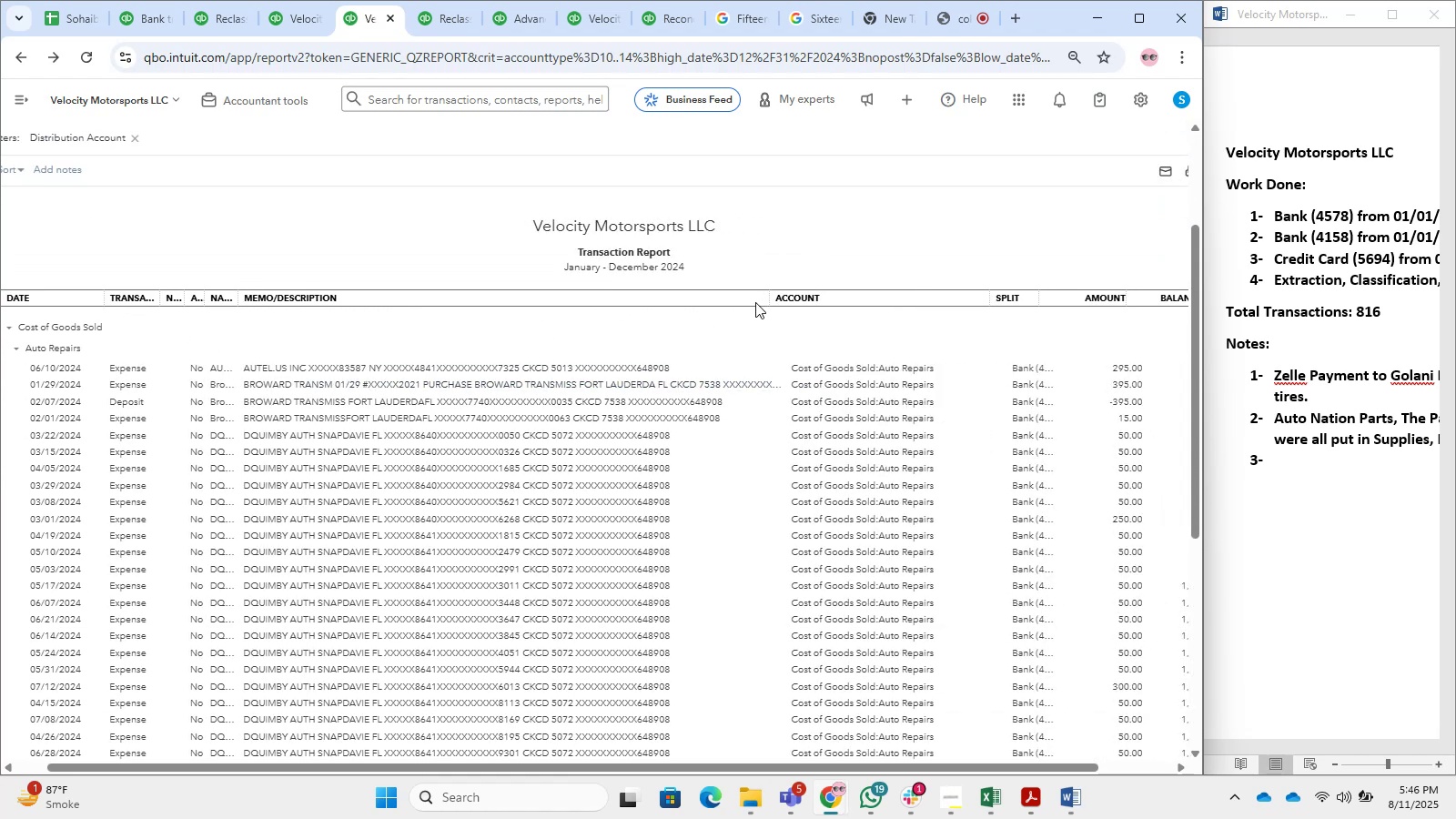 
wait(10.61)
 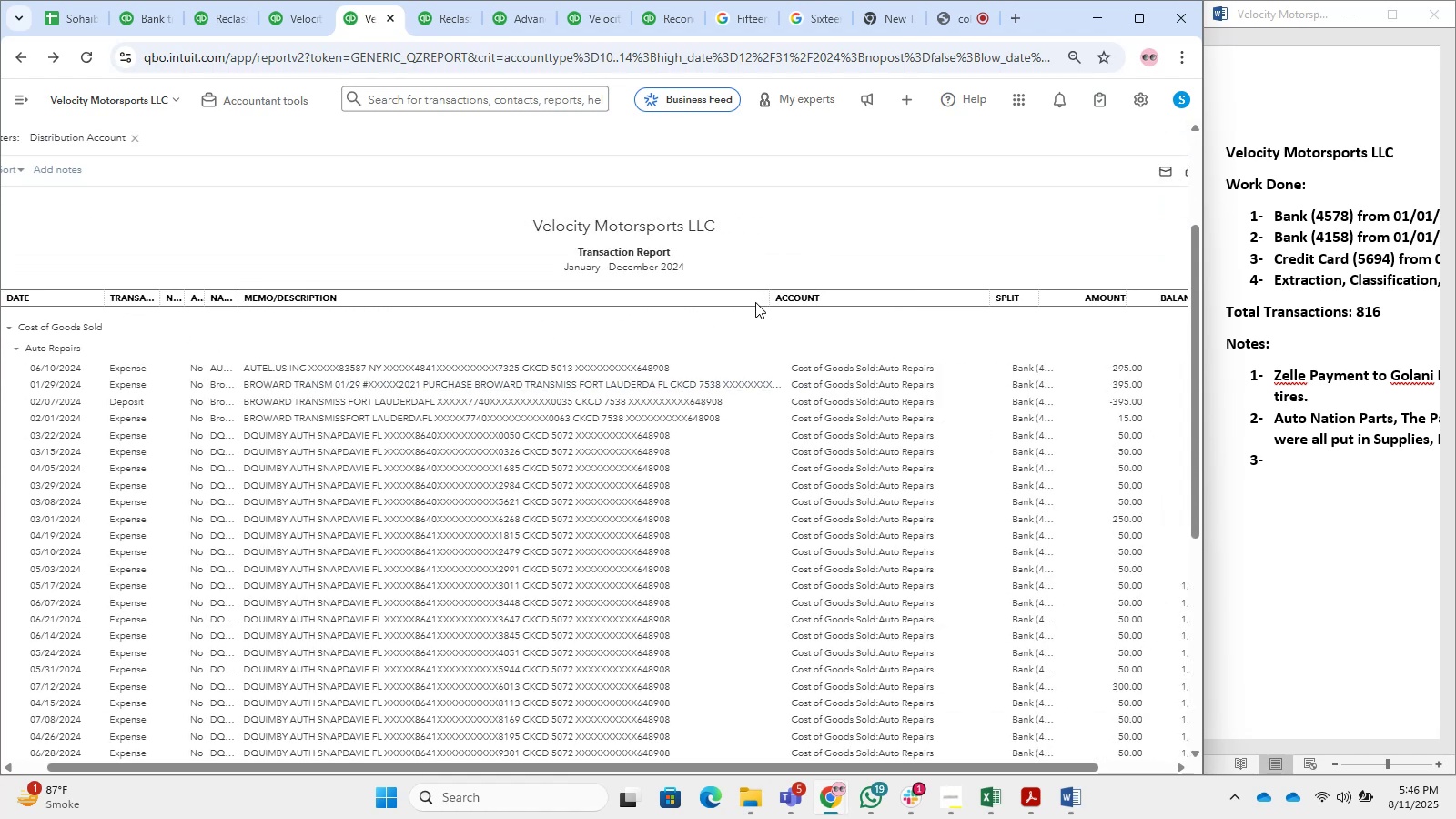 
scroll: coordinate [530, 482], scroll_direction: down, amount: 6.0
 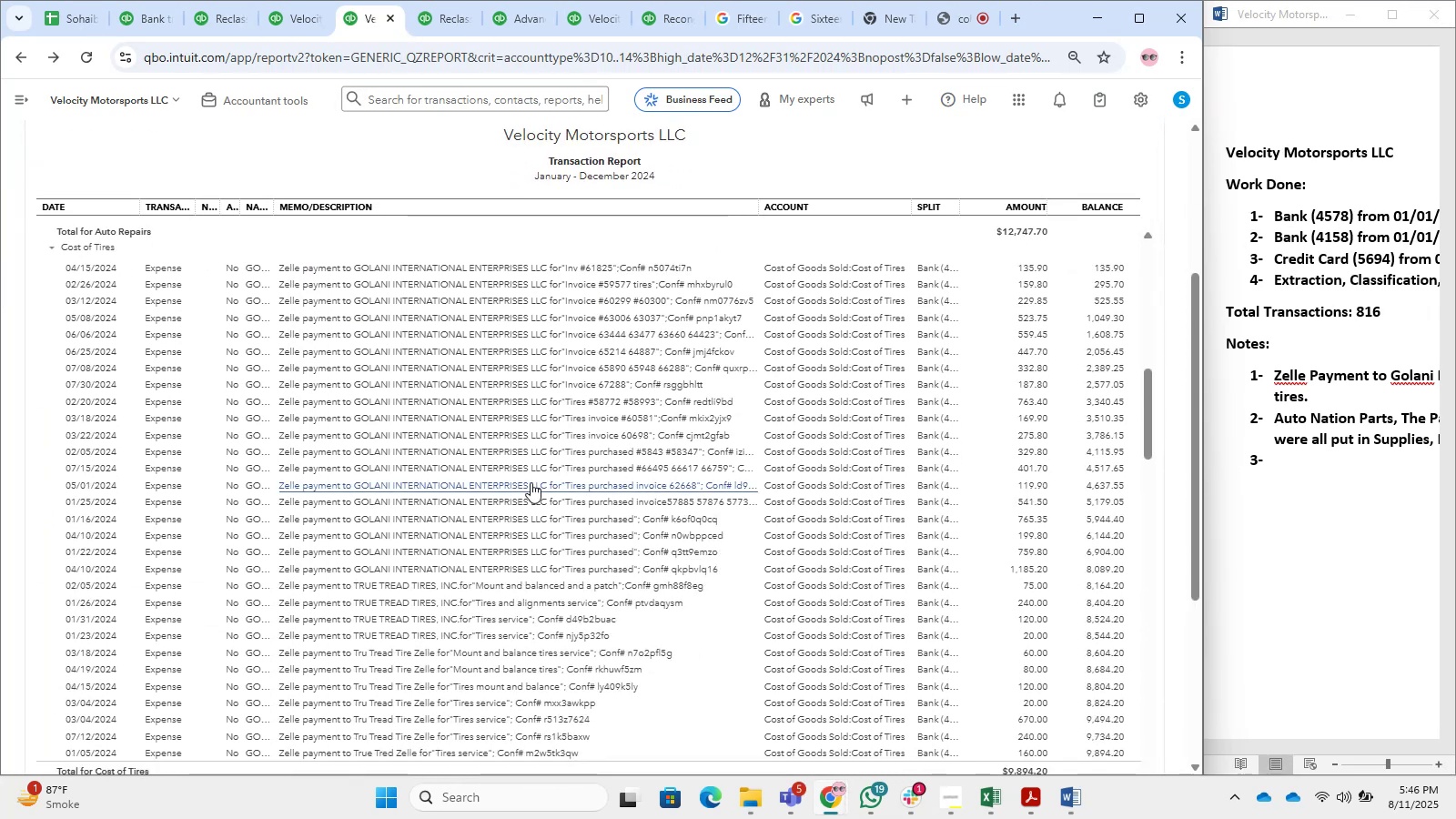 
scroll: coordinate [412, 479], scroll_direction: up, amount: 2.0
 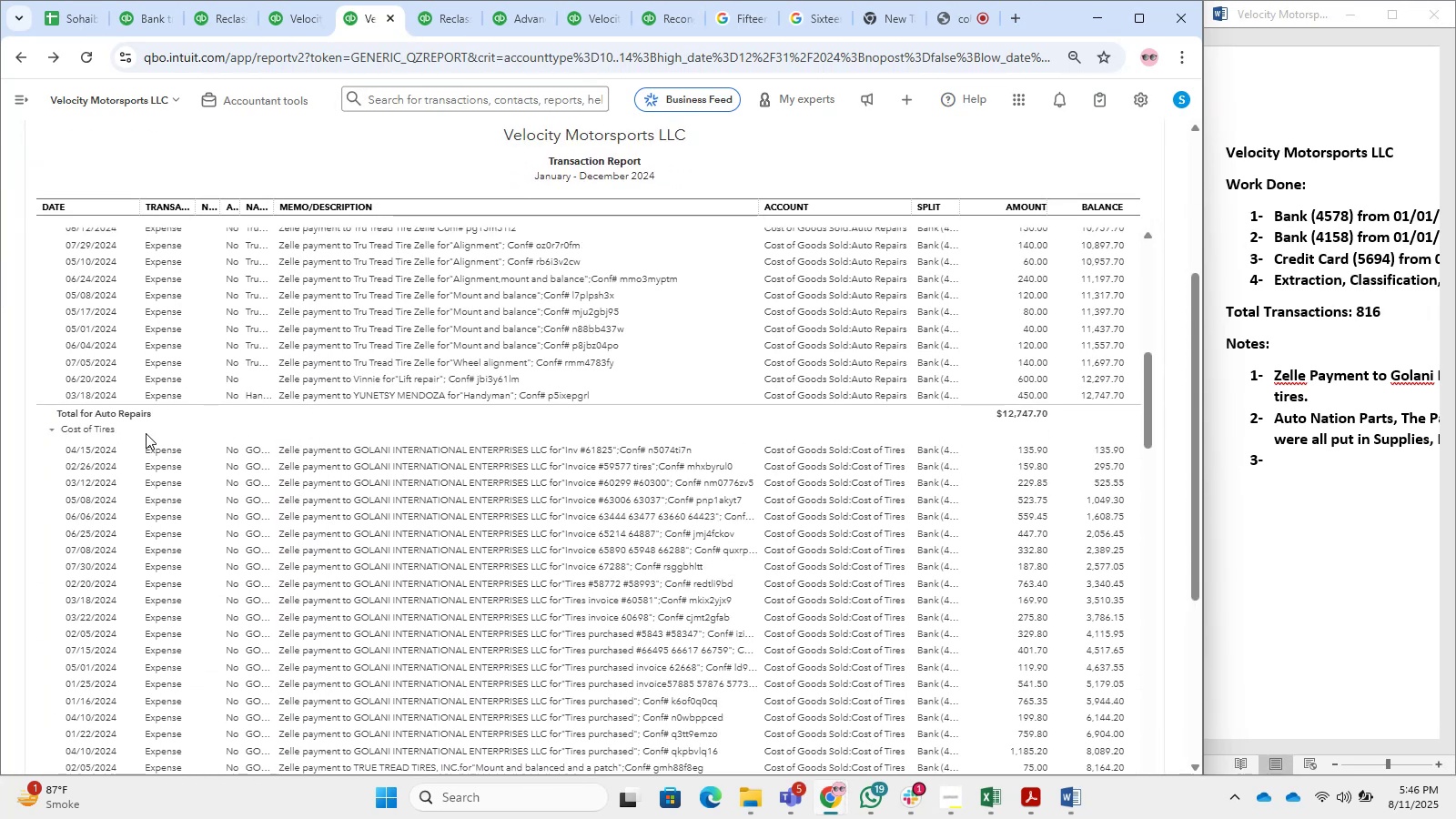 
left_click([99, 433])
 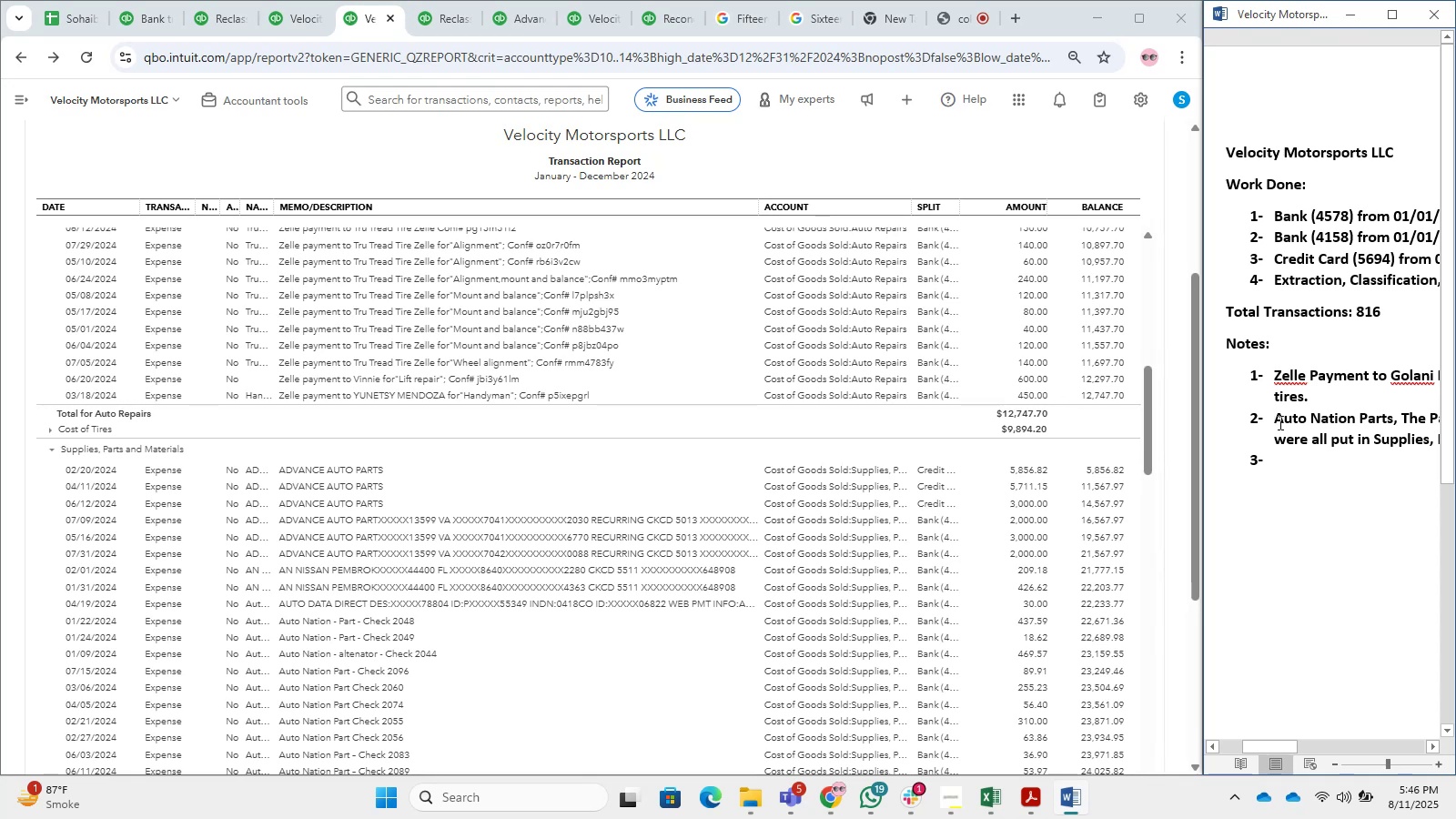 
scroll: coordinate [520, 429], scroll_direction: down, amount: 2.0
 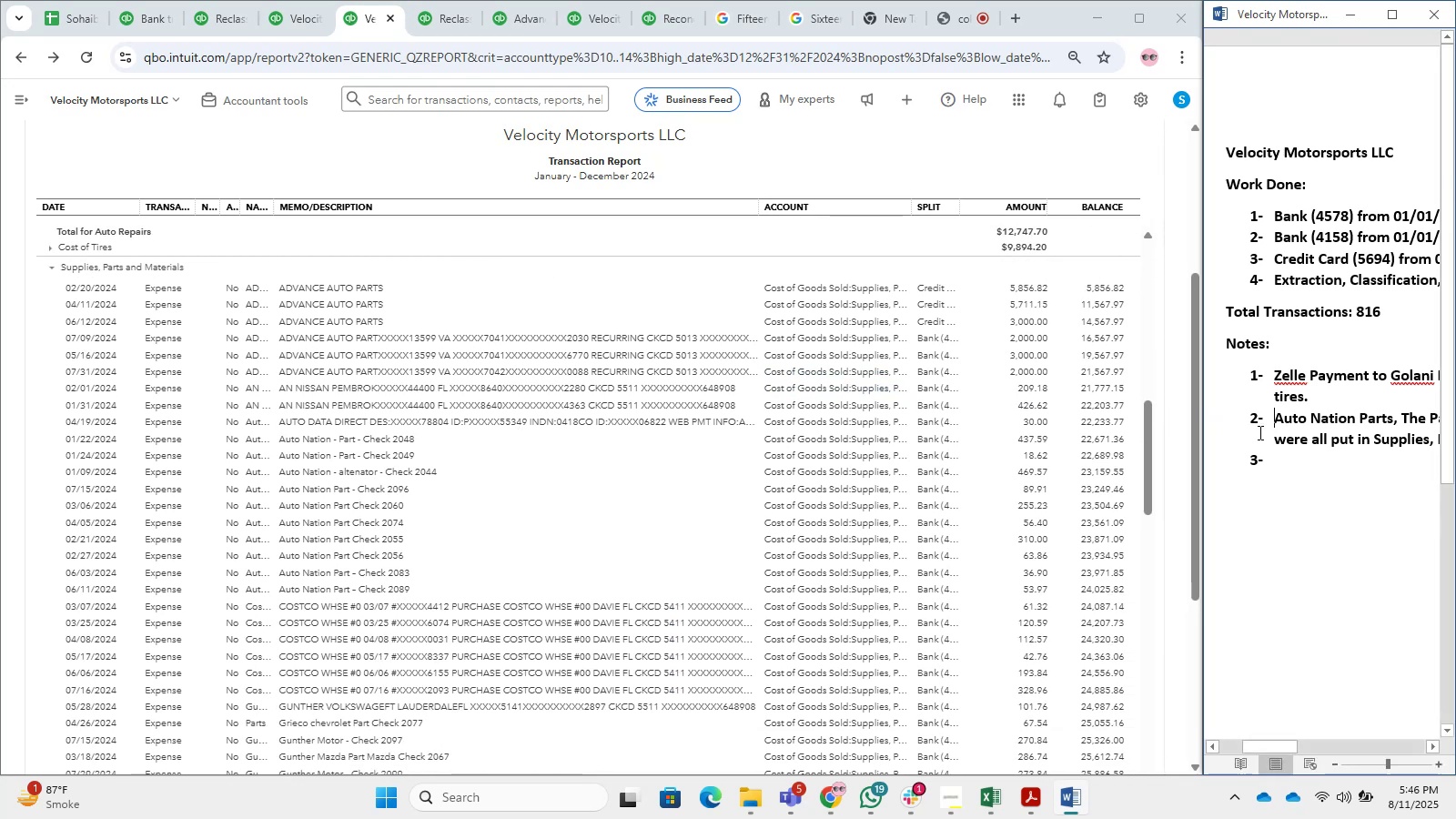 
key(ArrowLeft)
 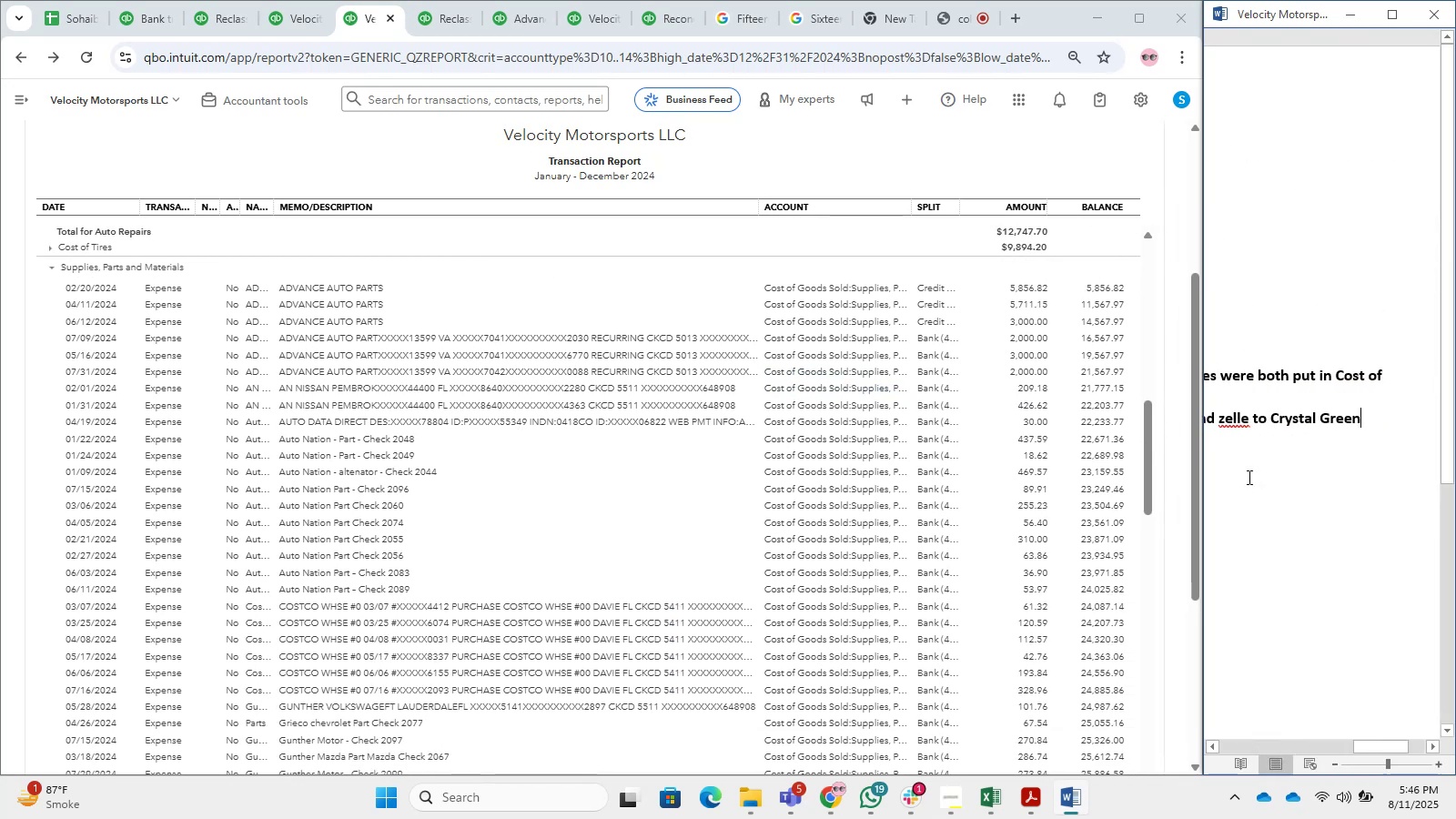 
hold_key(key=ArrowLeft, duration=1.33)
 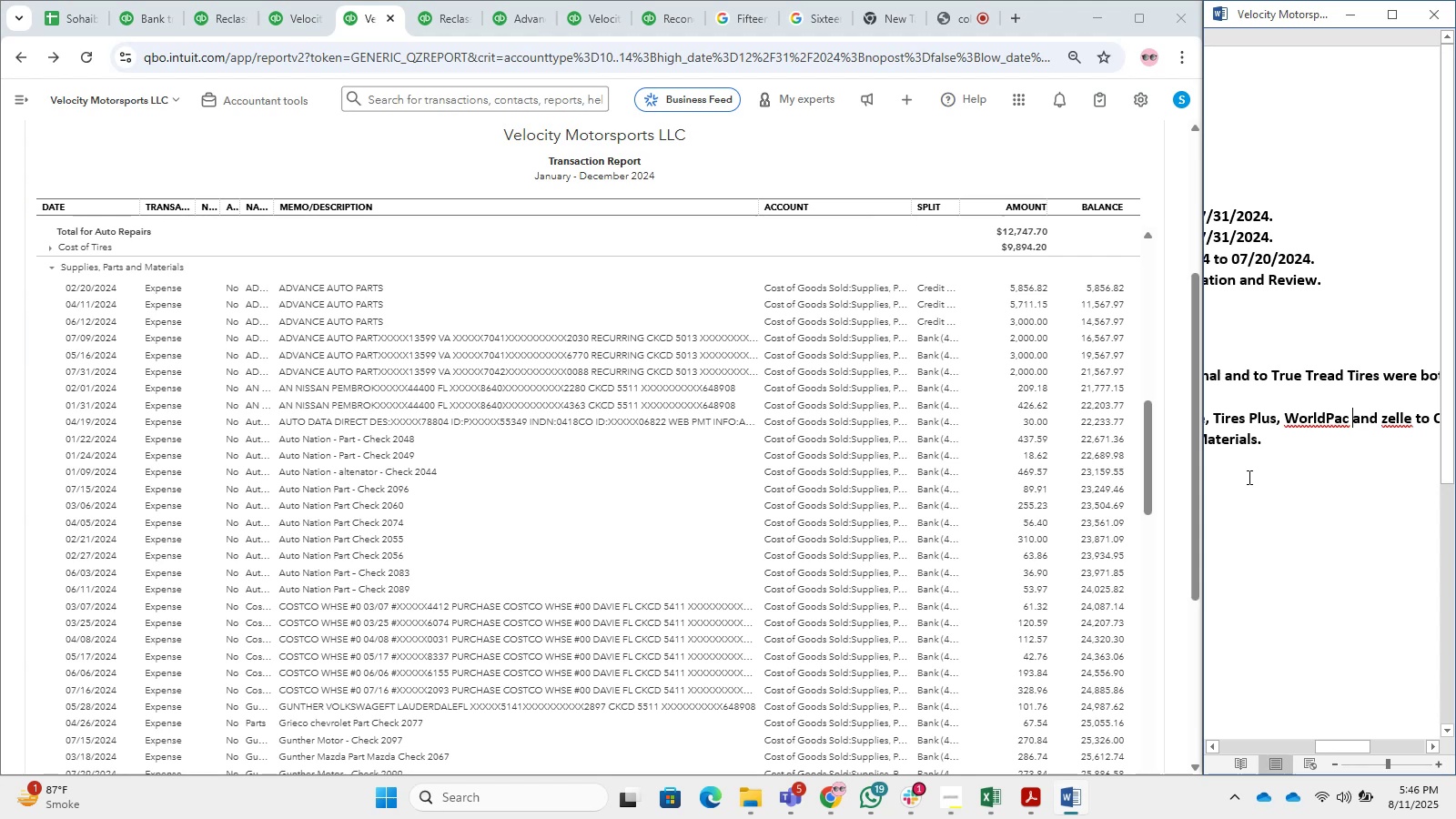 
type(, Honda parts, )
 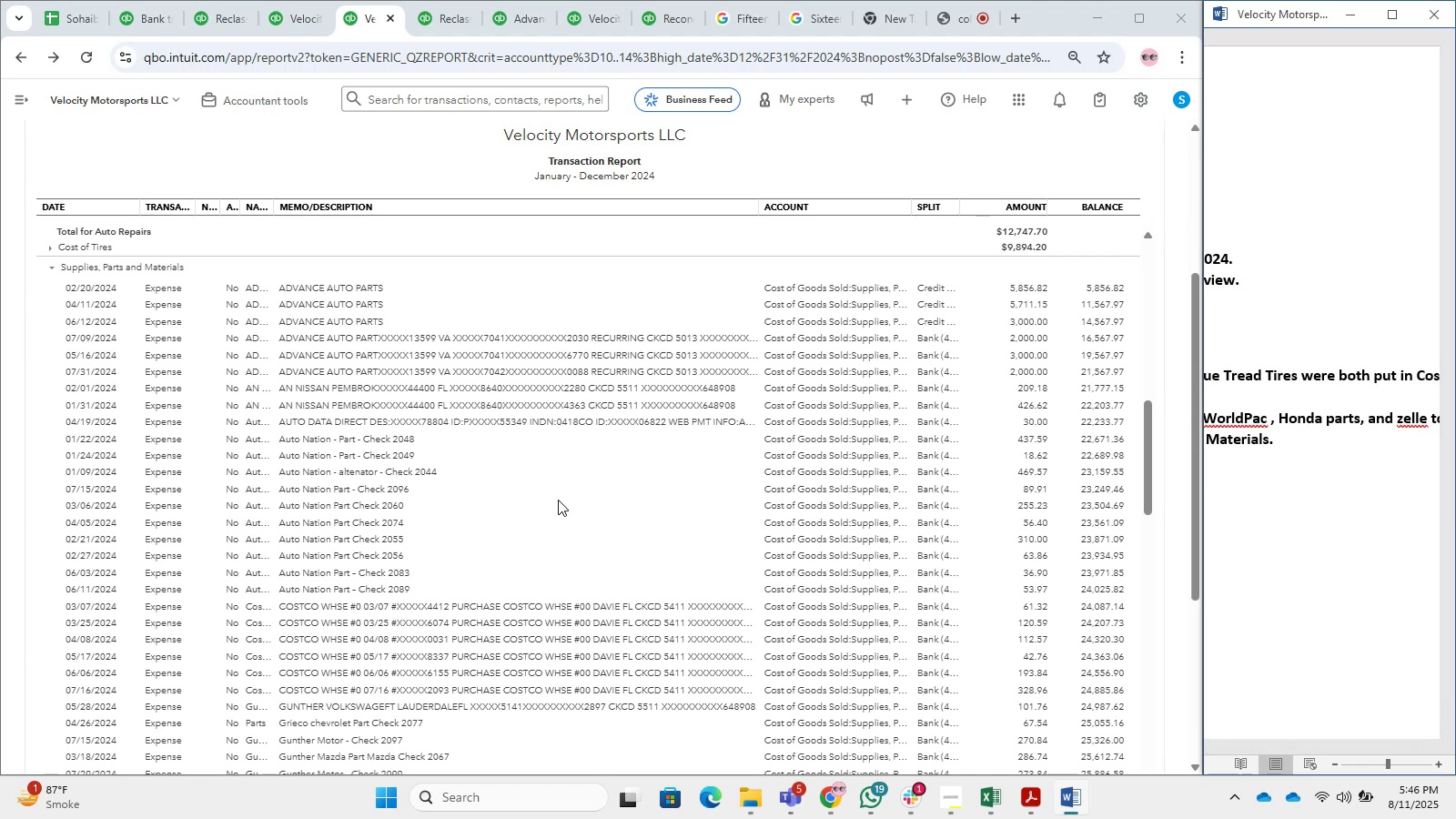 
type(Auto NAtion PArt)
key(Backspace)
key(Backspace)
key(Backspace)
type(art, )
 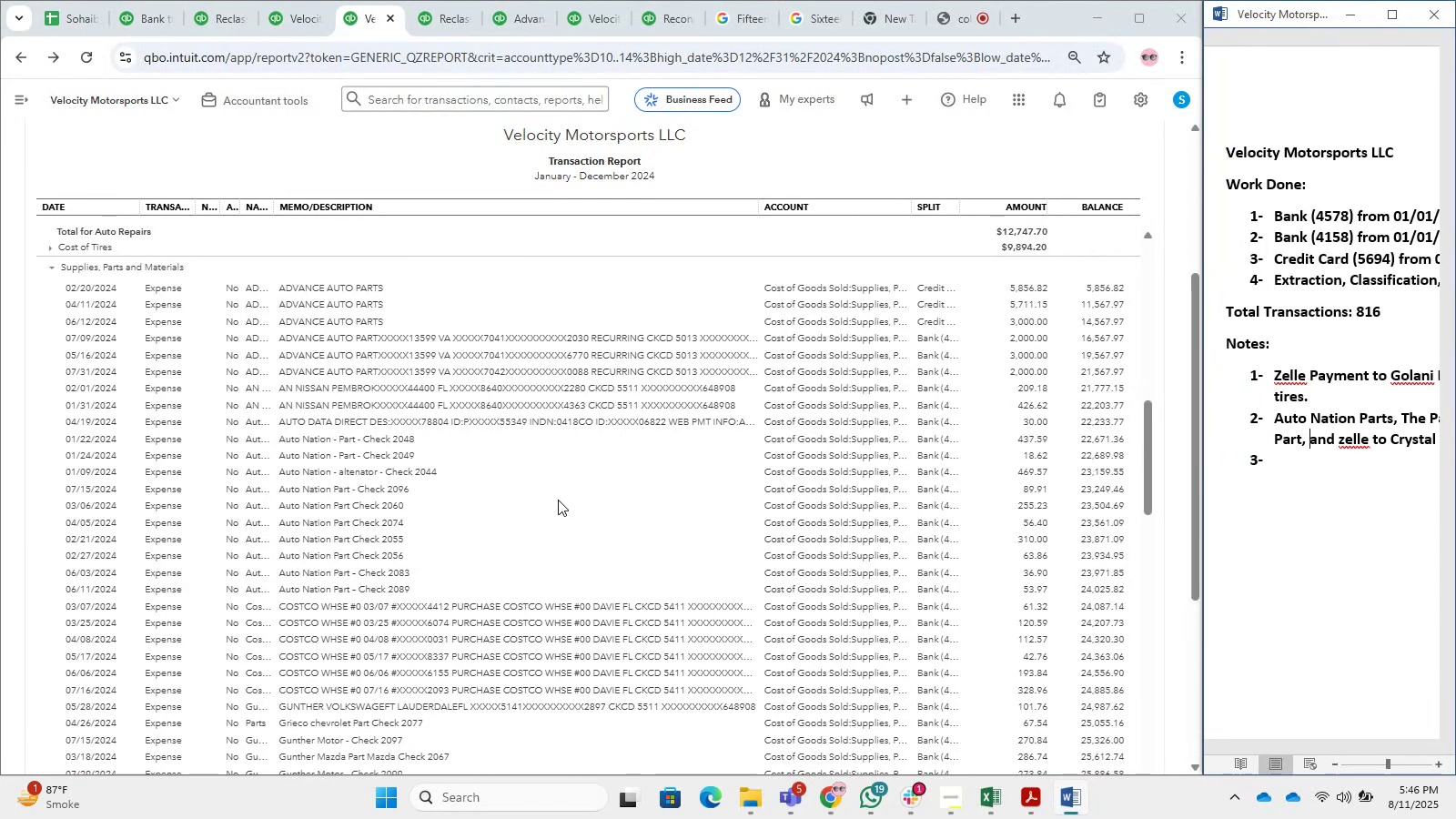 
scroll: coordinate [549, 480], scroll_direction: down, amount: 2.0
 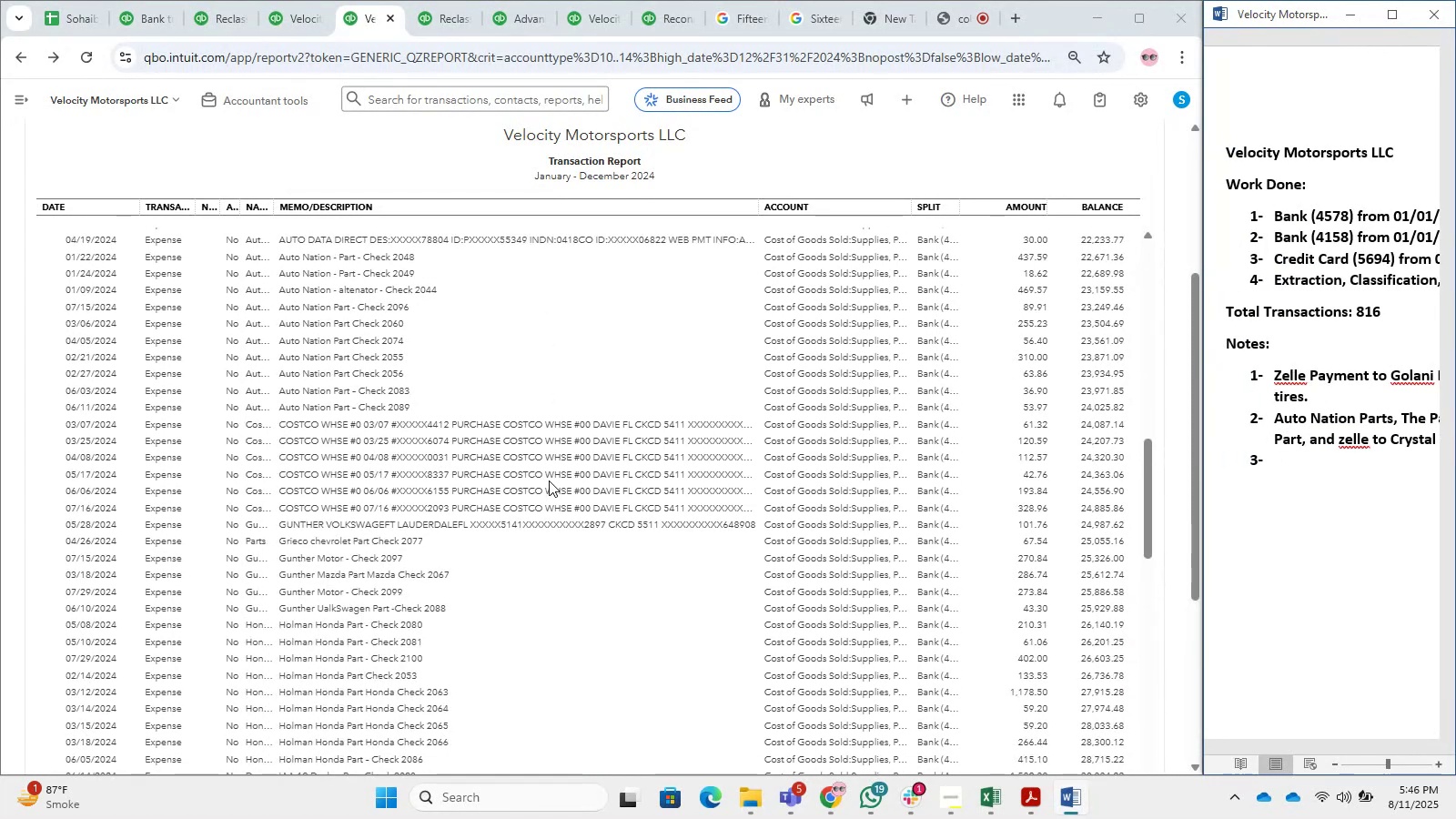 
type(Costco WHSE, )
 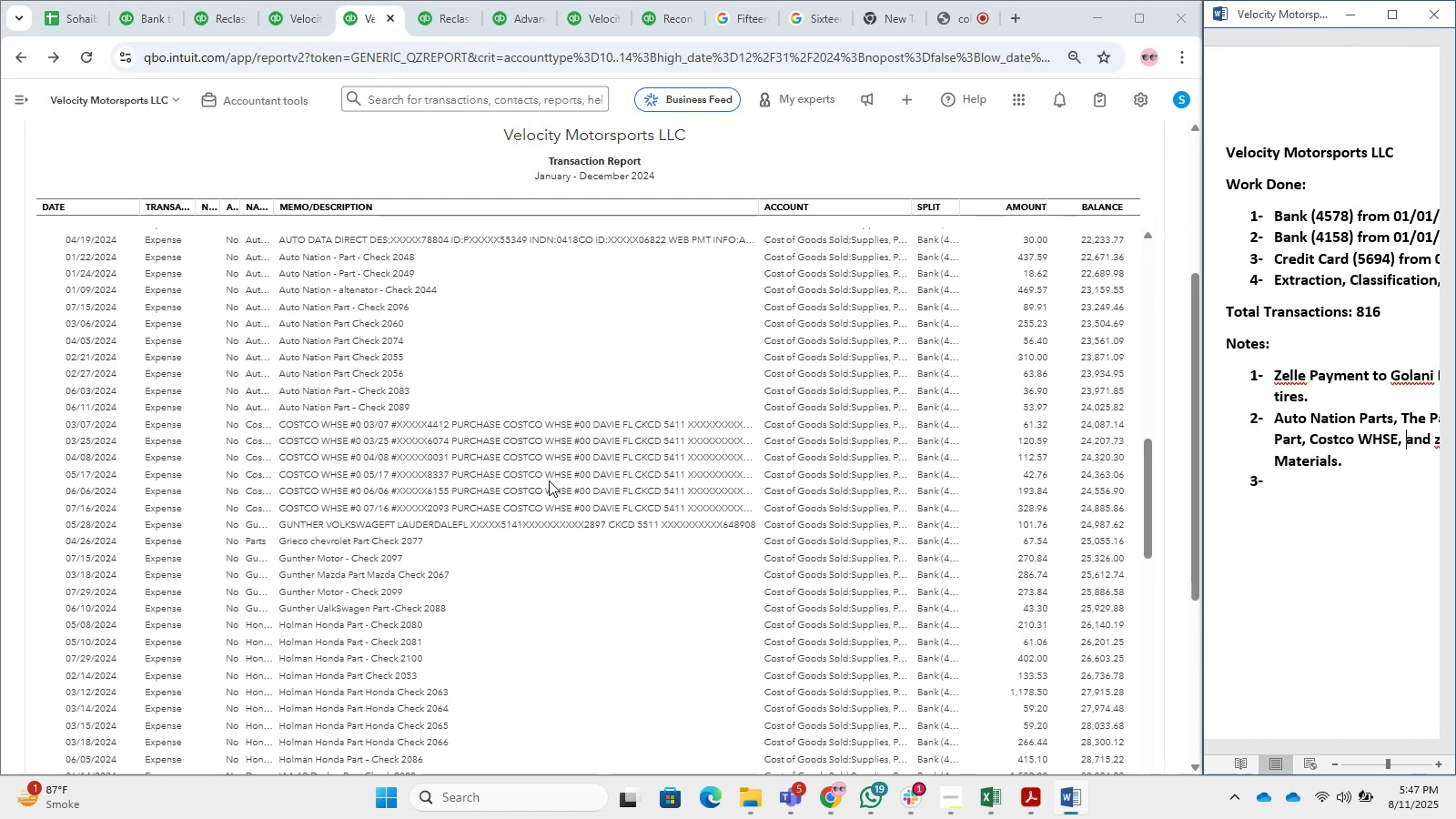 
scroll: coordinate [411, 484], scroll_direction: down, amount: 1.0
 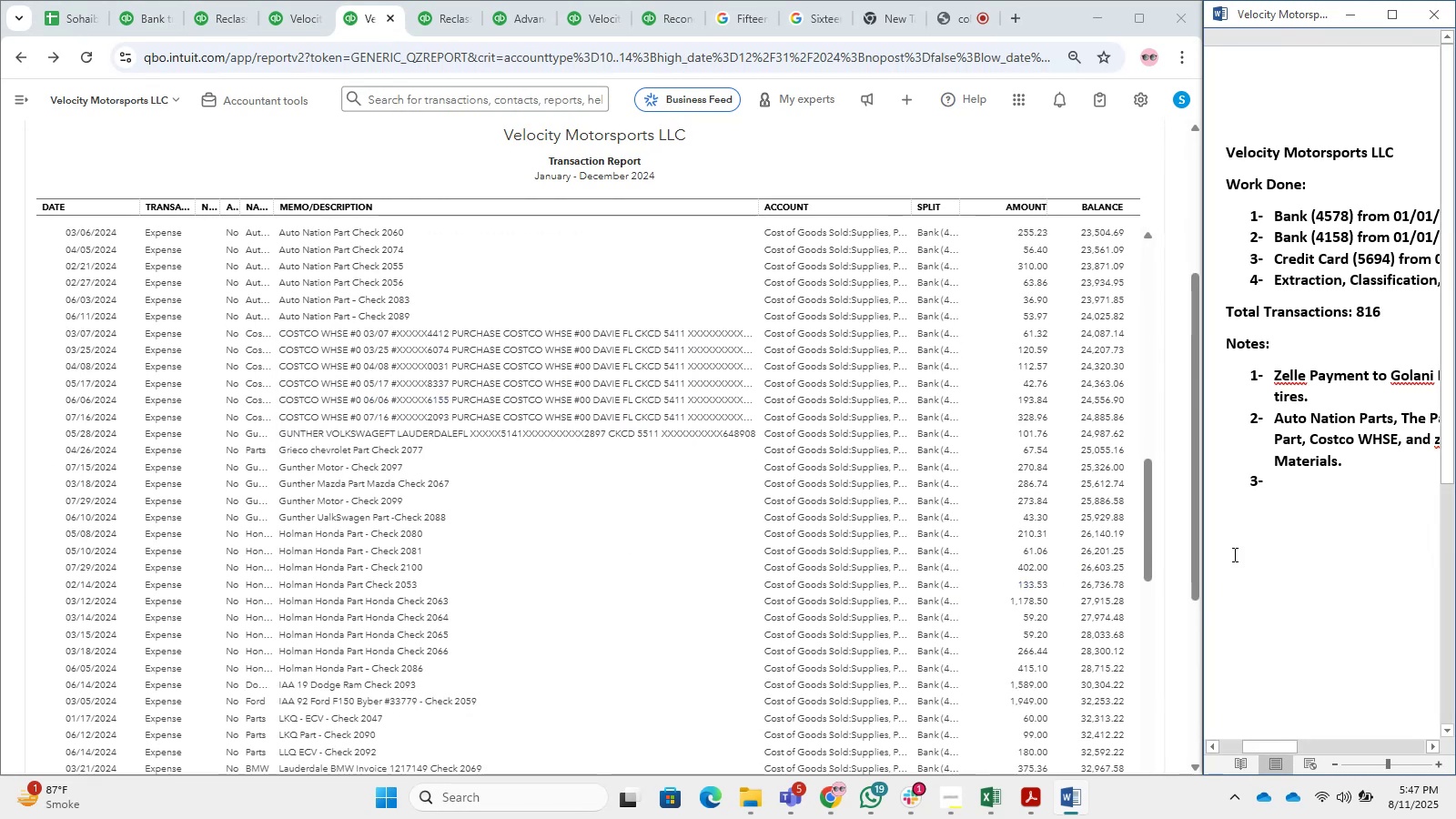 
type(Holman g)
key(Backspace)
type(Honda part, )
 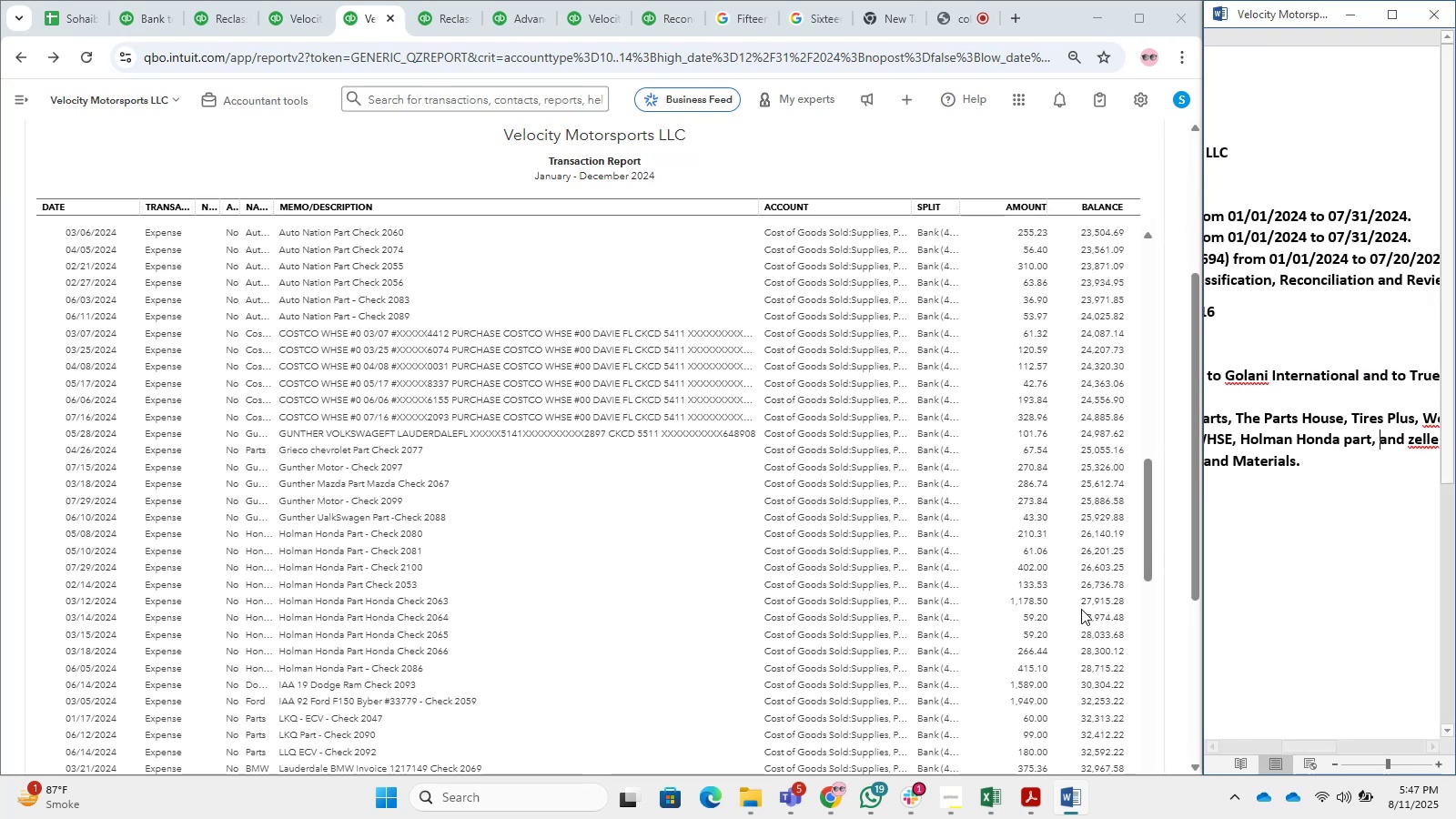 
scroll: coordinate [581, 490], scroll_direction: down, amount: 29.0
 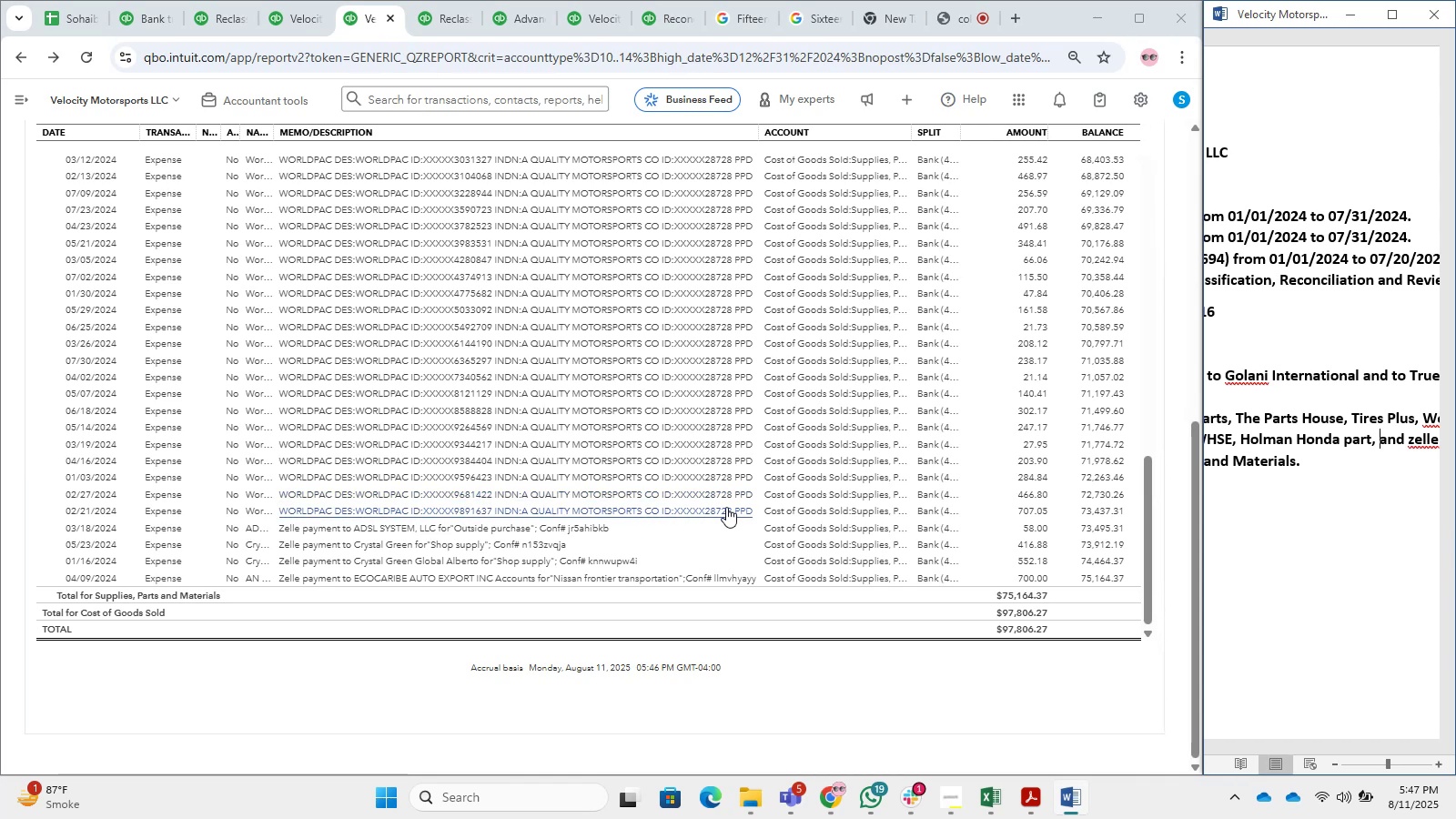 
scroll: coordinate [495, 379], scroll_direction: up, amount: 8.0
 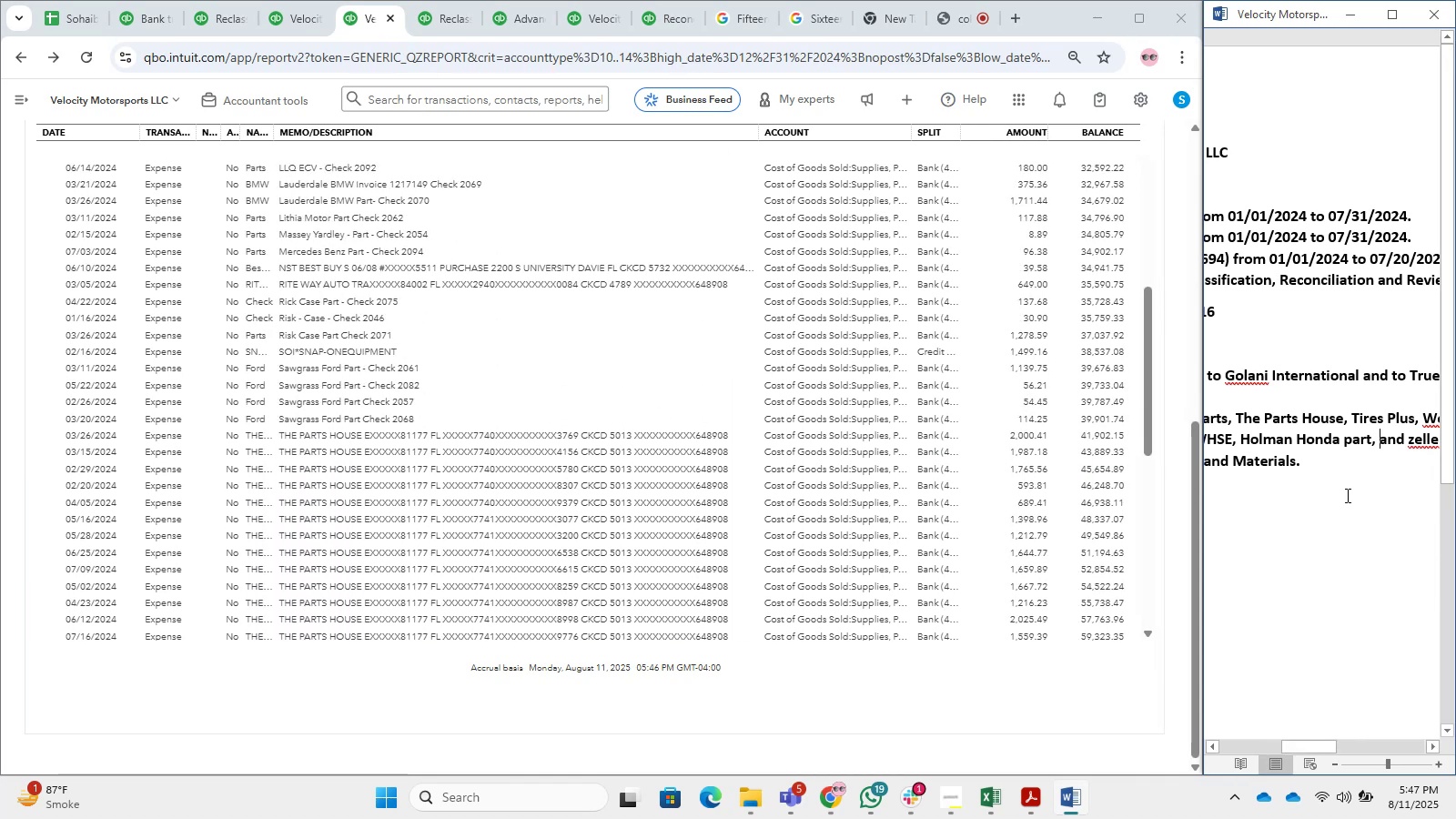 
type(Sawgrass Ford Pat)
 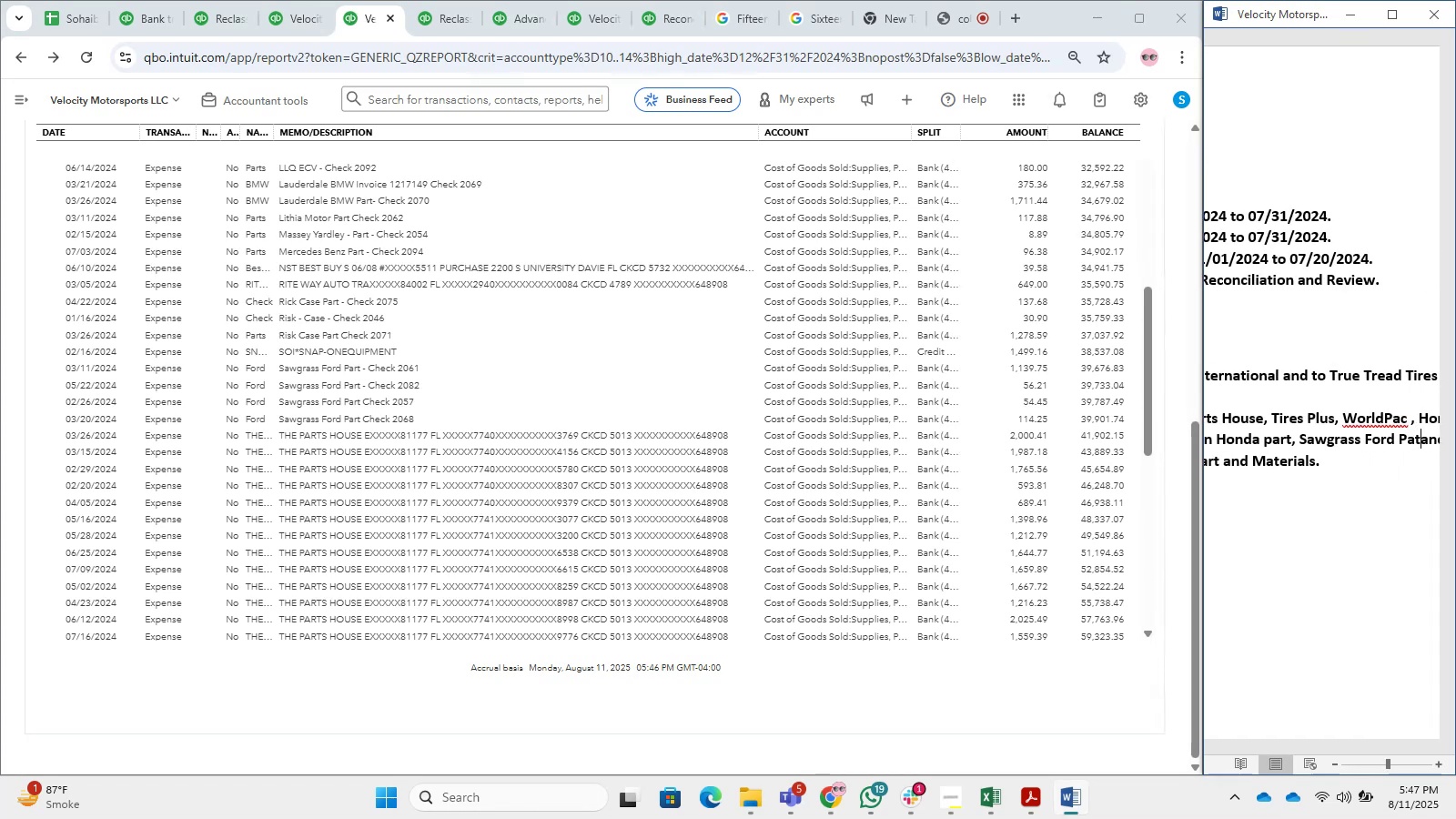 
key(Backspace)
type(rt ,)
key(Backspace)
 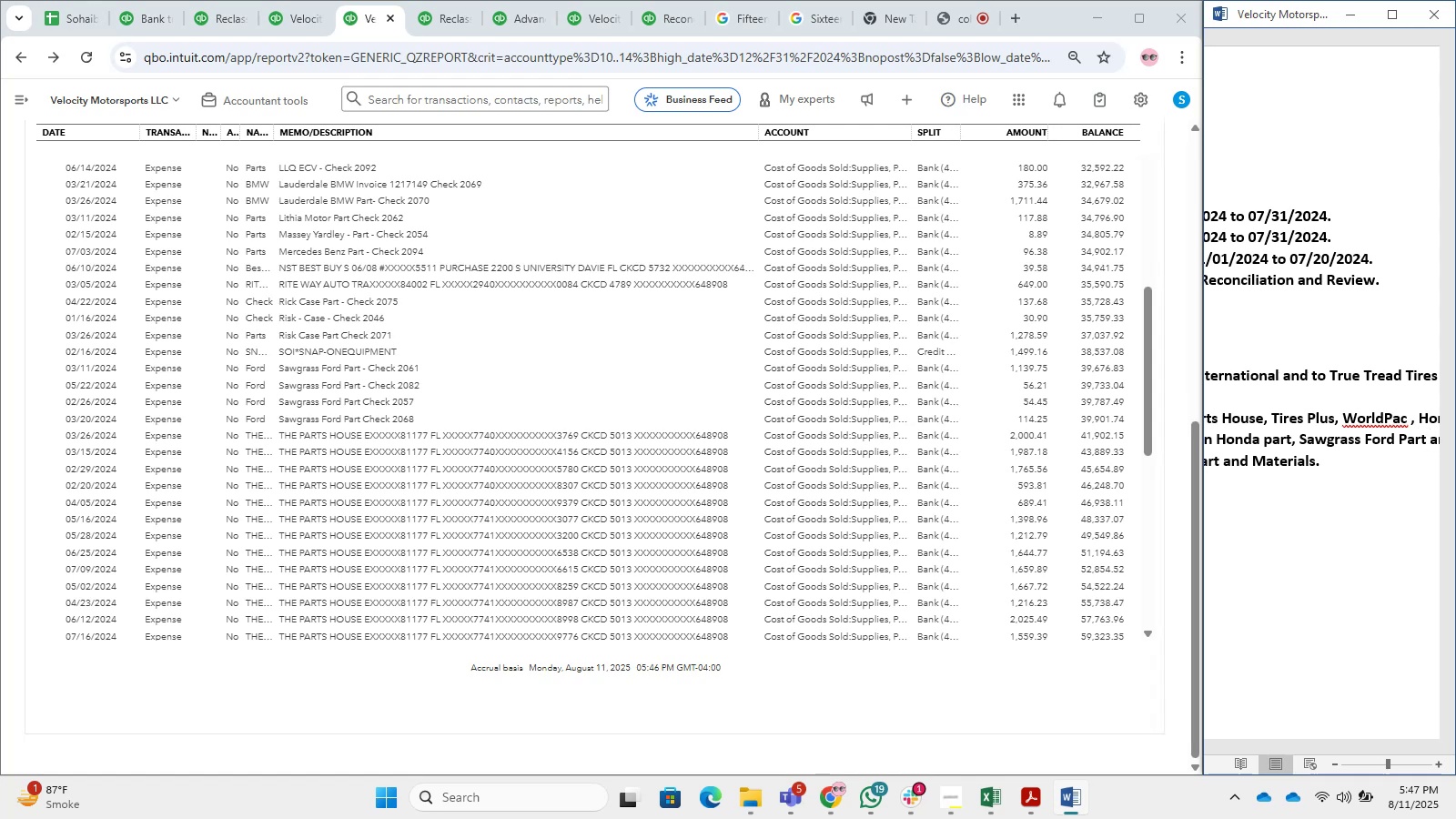 
left_click([1401, 470])
 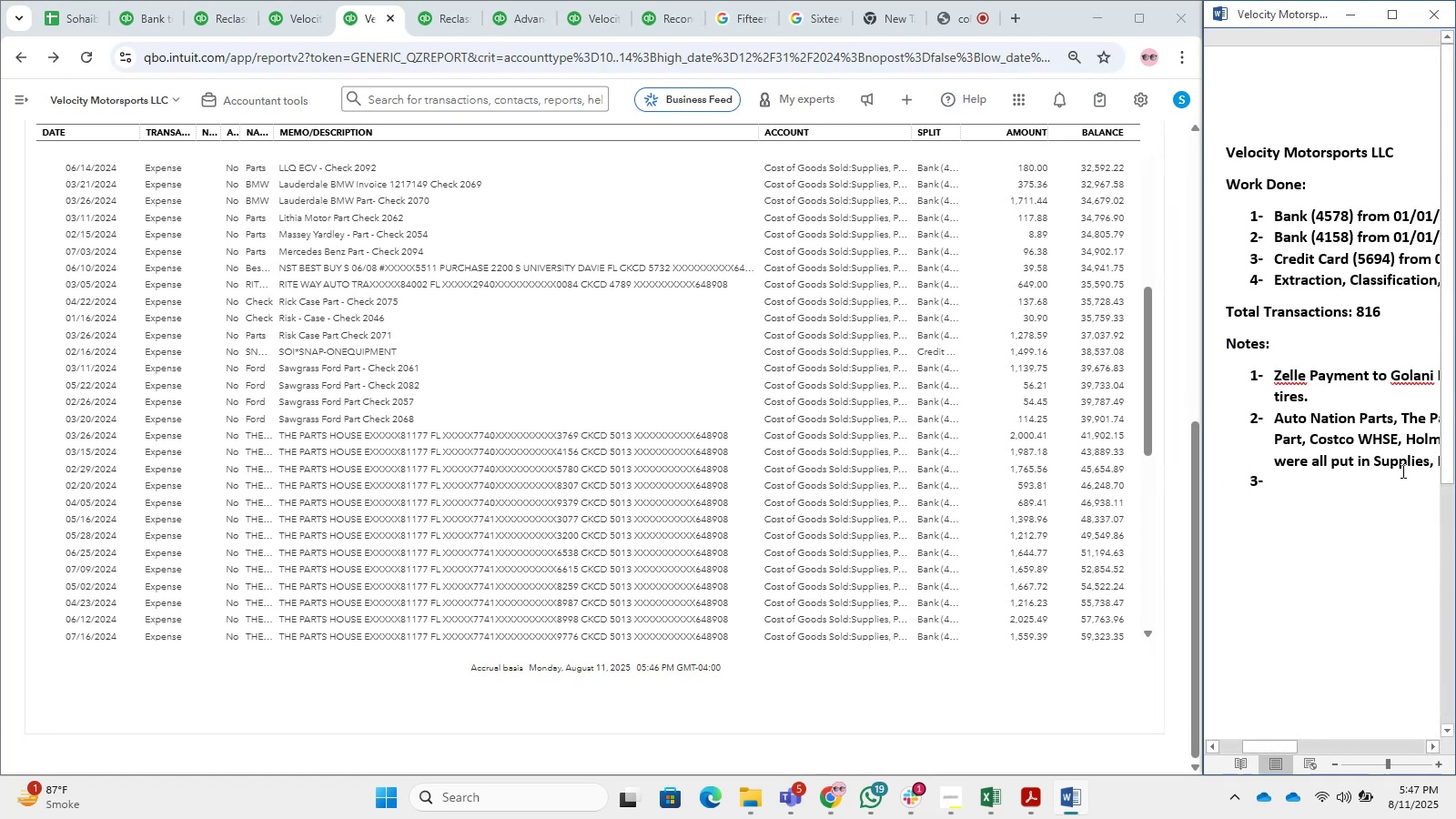 
key(NumpadEnter)
 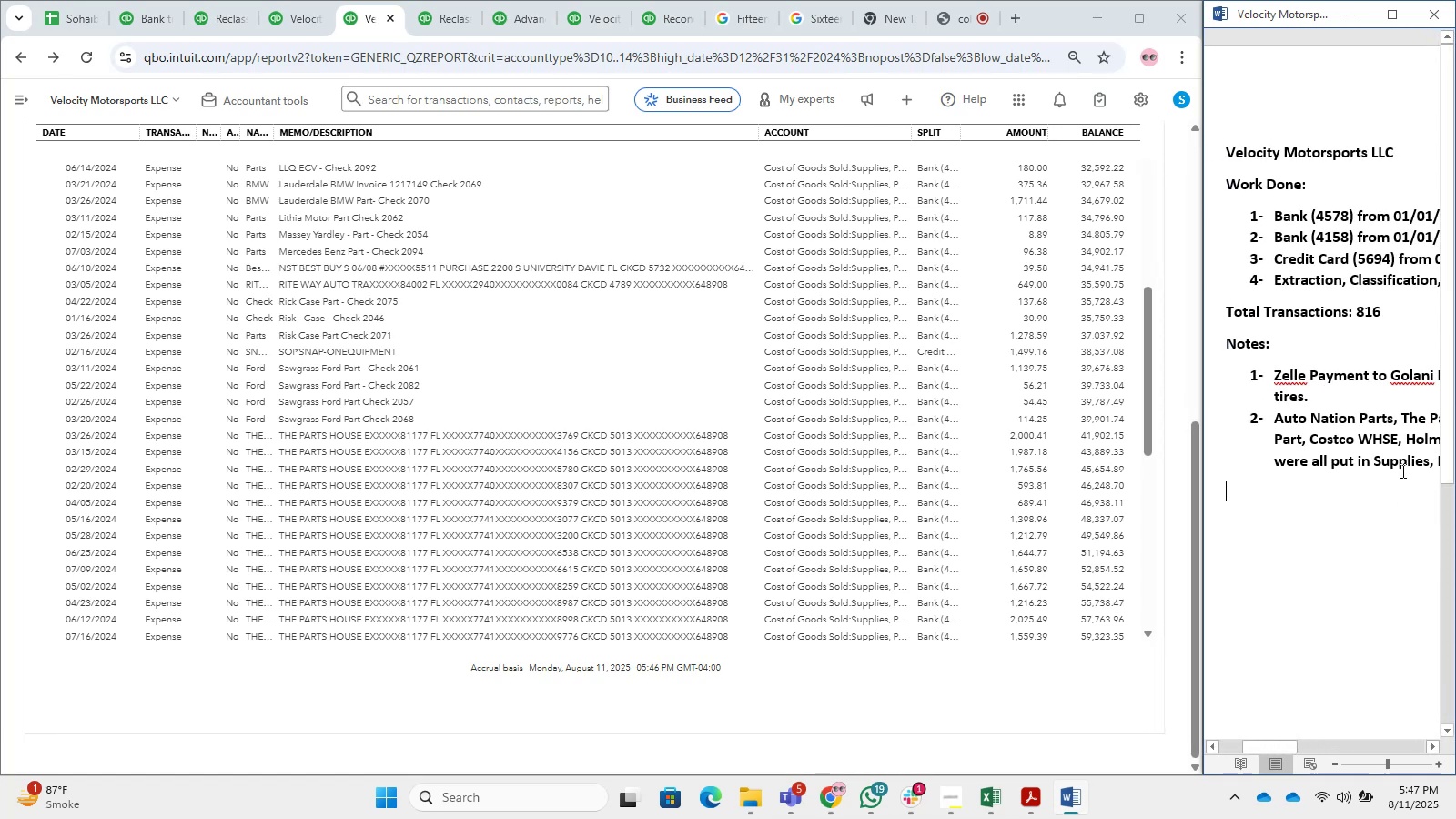 
key(Backspace)
 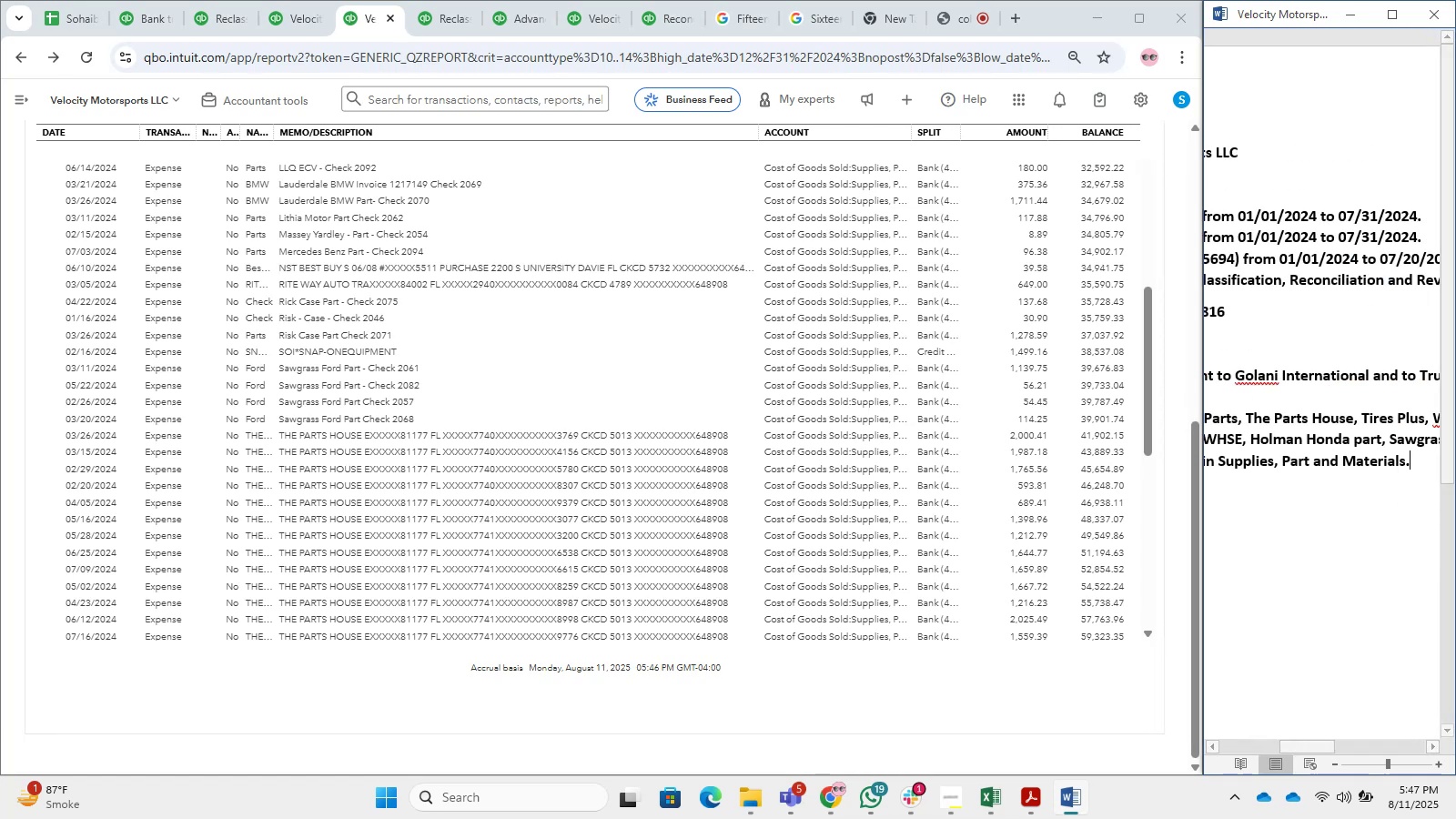 
key(Backspace)
 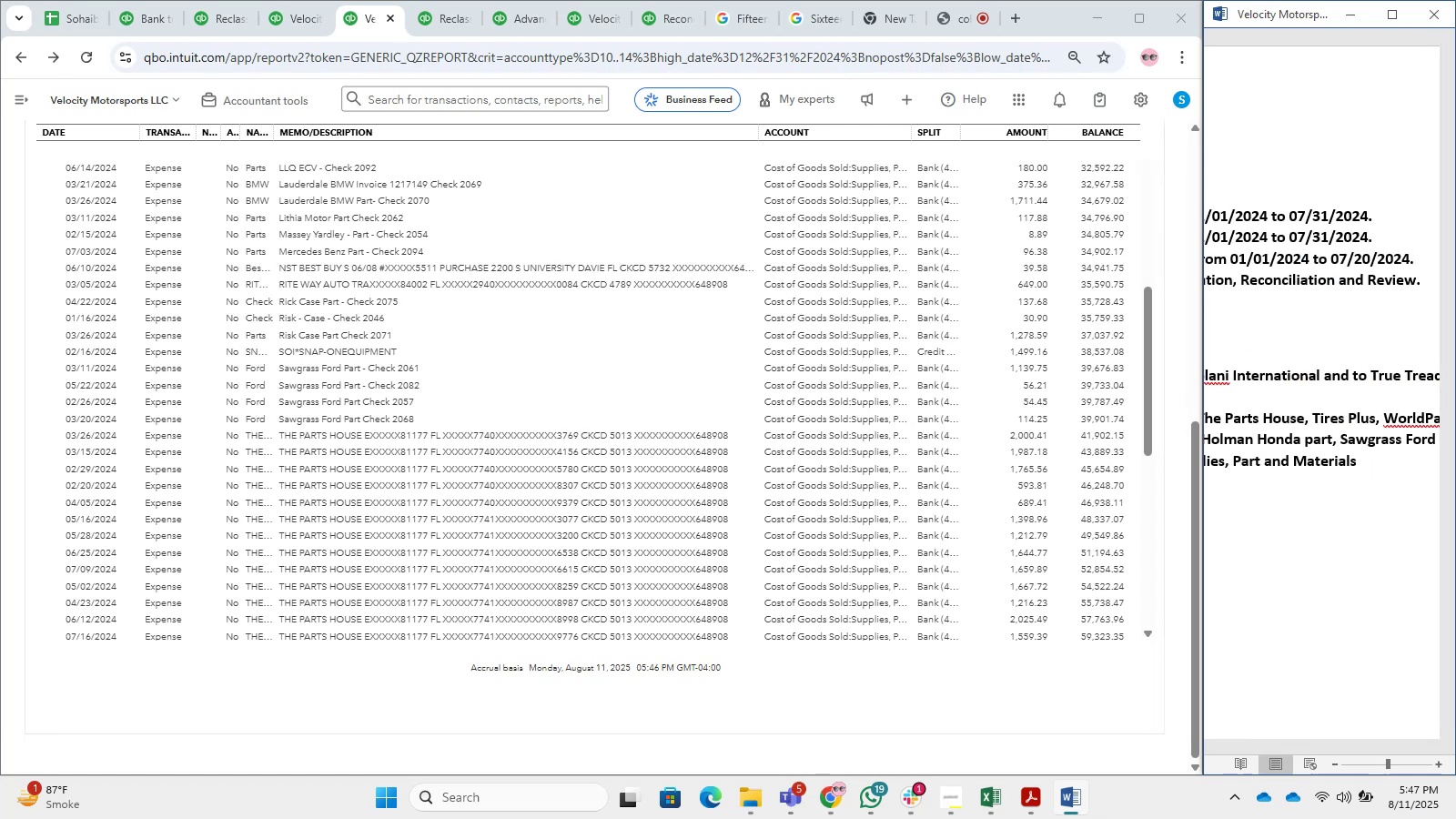 
key(Period)
 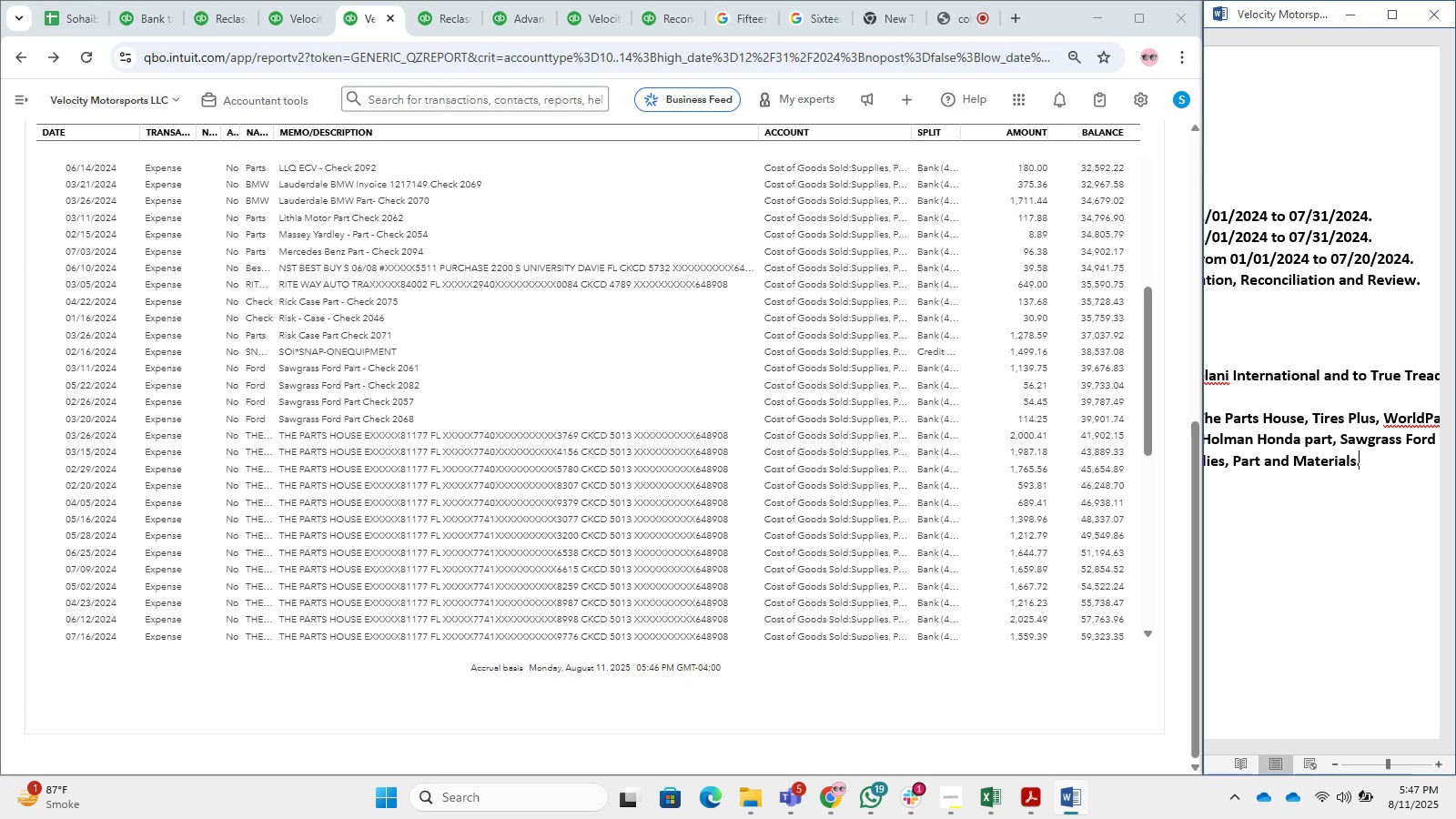 
key(Enter)
 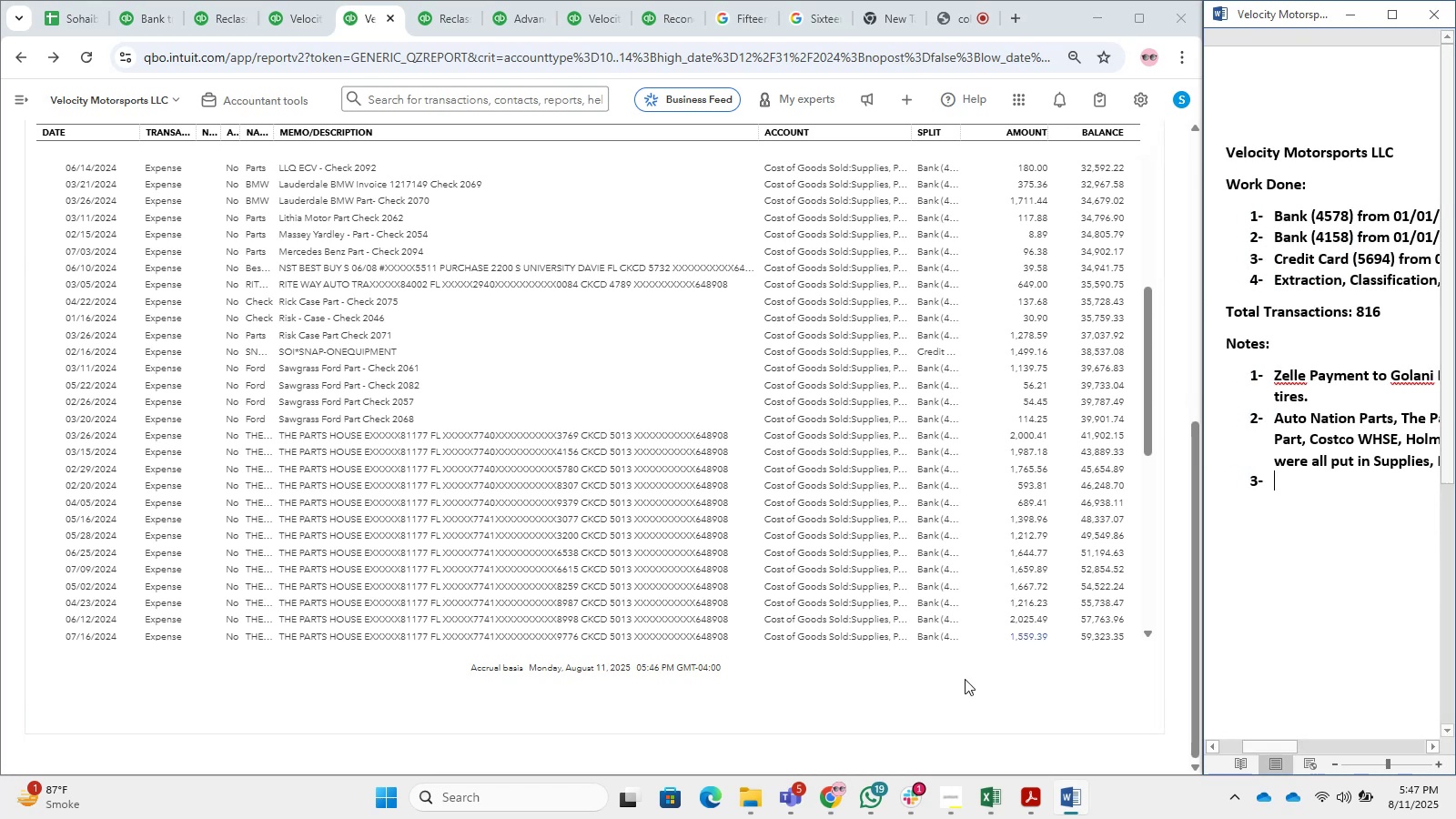 
scroll: coordinate [426, 370], scroll_direction: up, amount: 26.0
 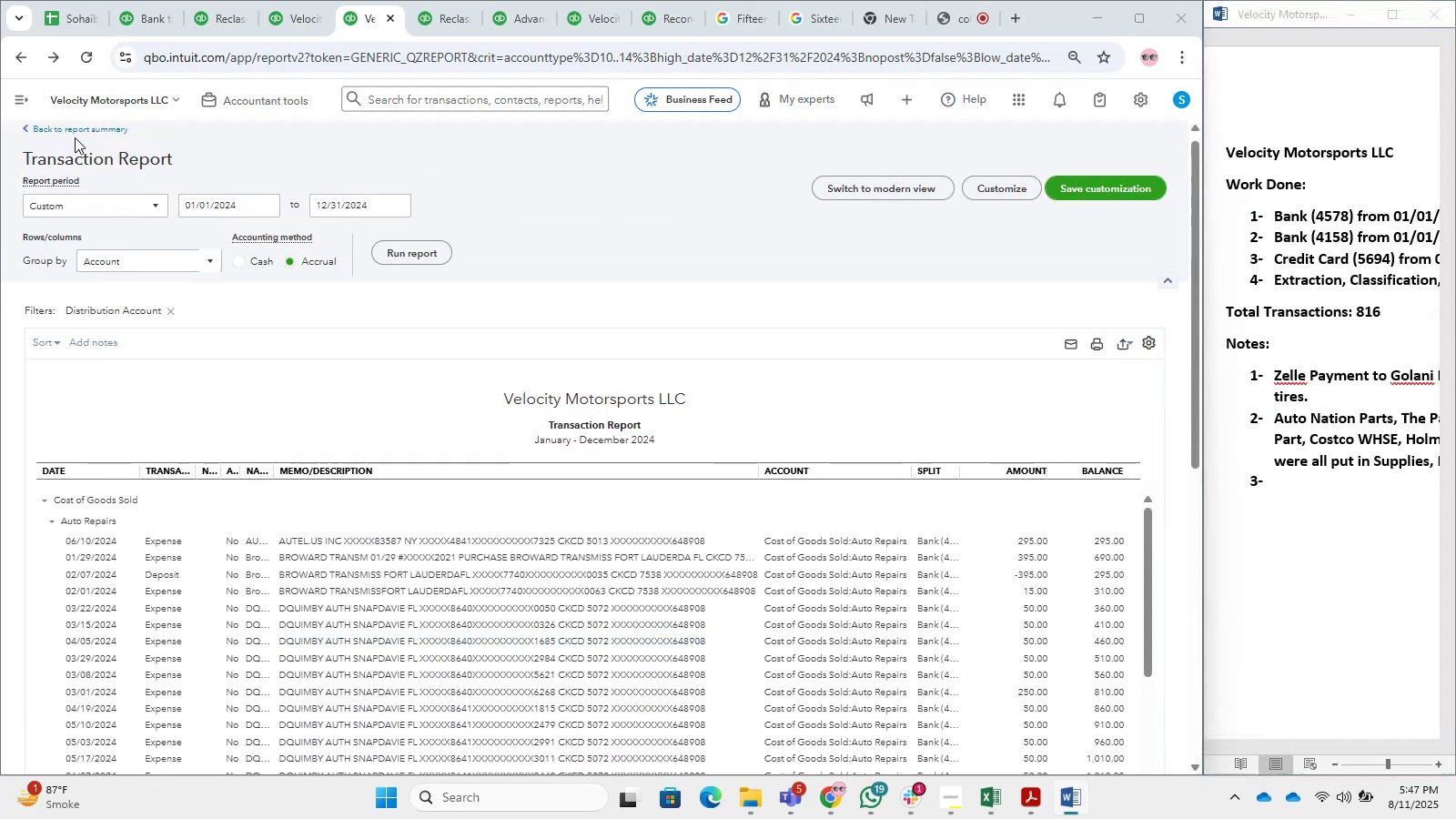 
double_click([71, 132])
 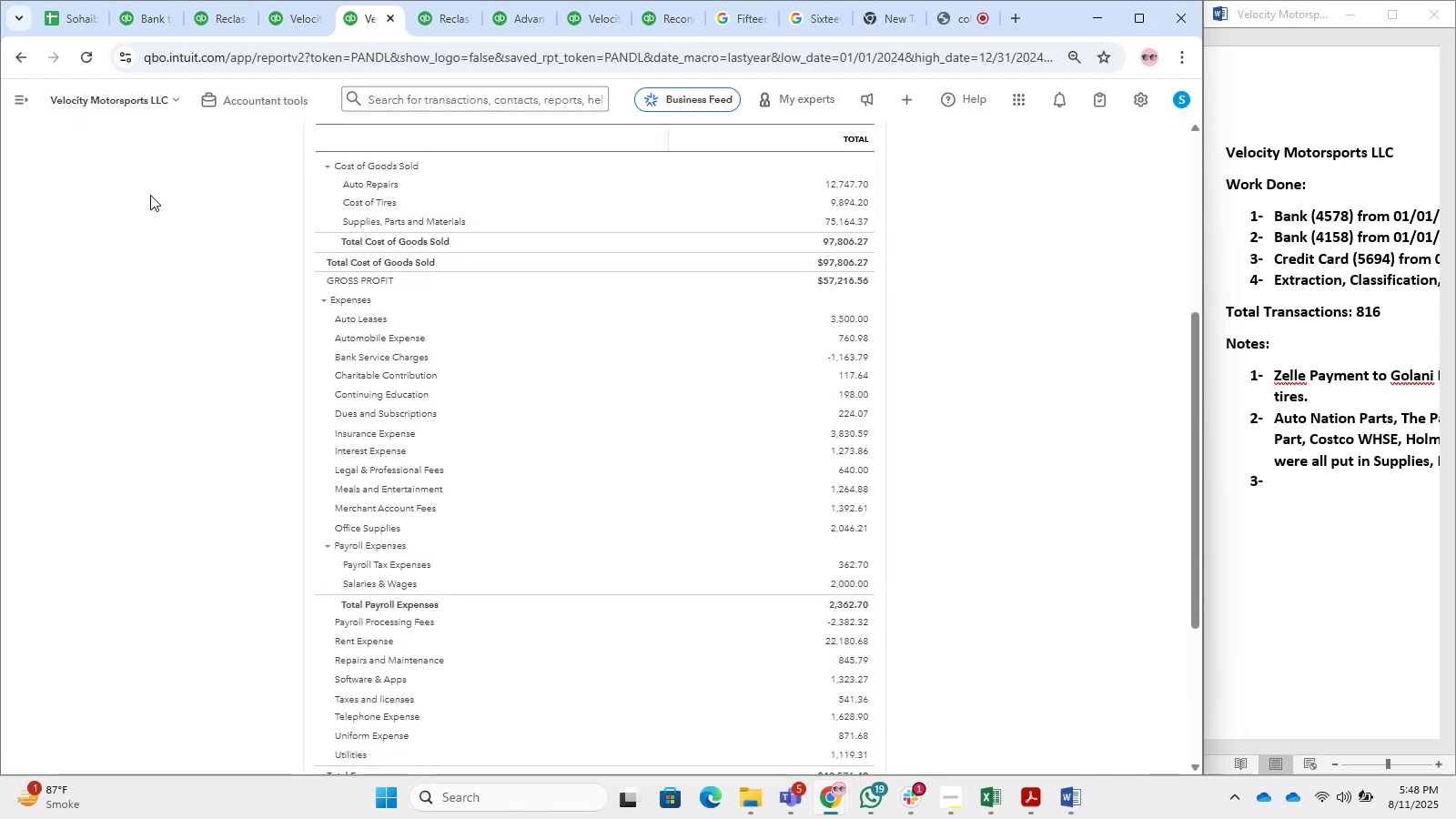 
scroll: coordinate [759, 613], scroll_direction: down, amount: 3.0
 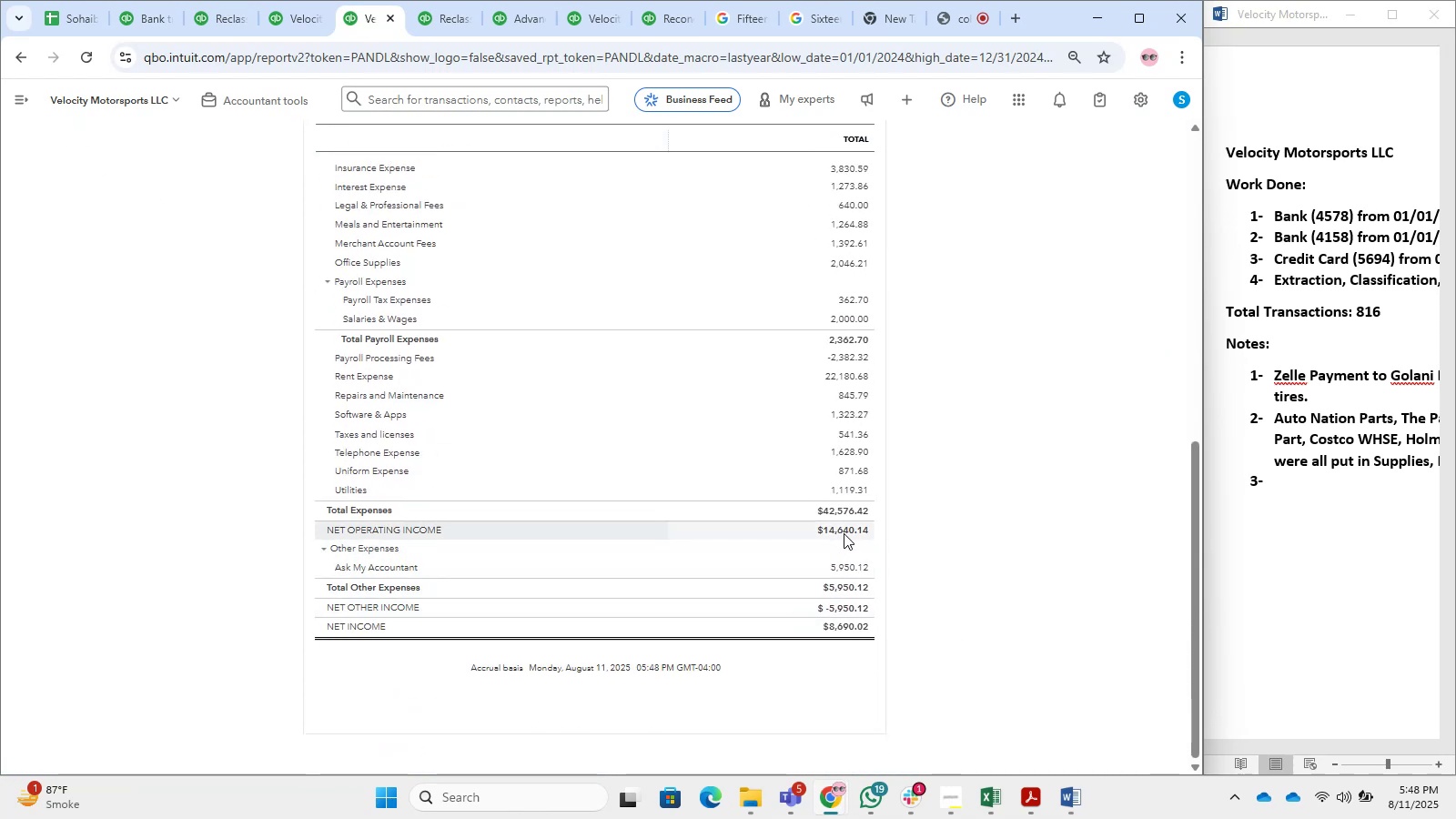 
left_click([834, 503])
 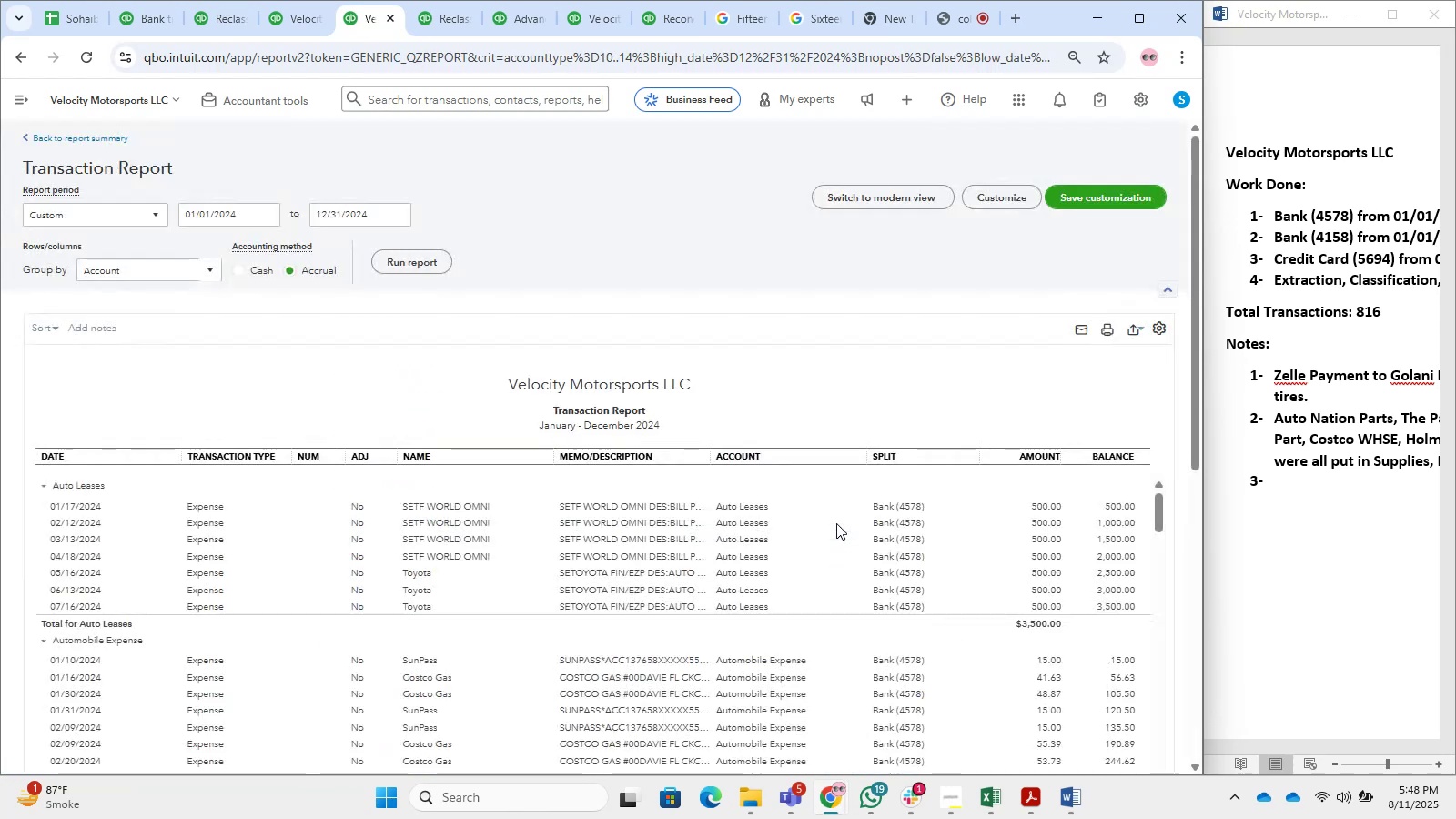 
wait(7.39)
 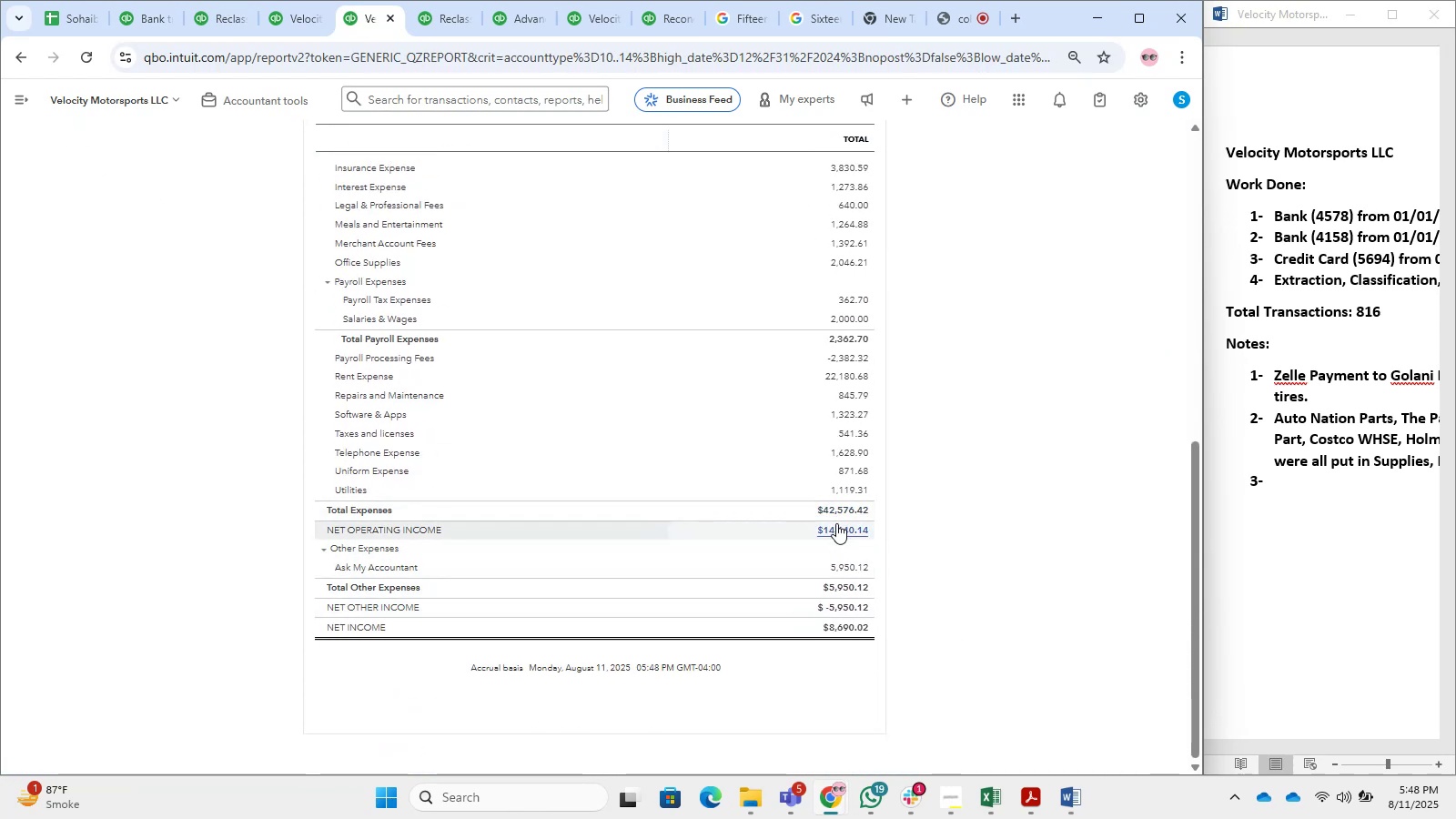 
left_click([1333, 480])
 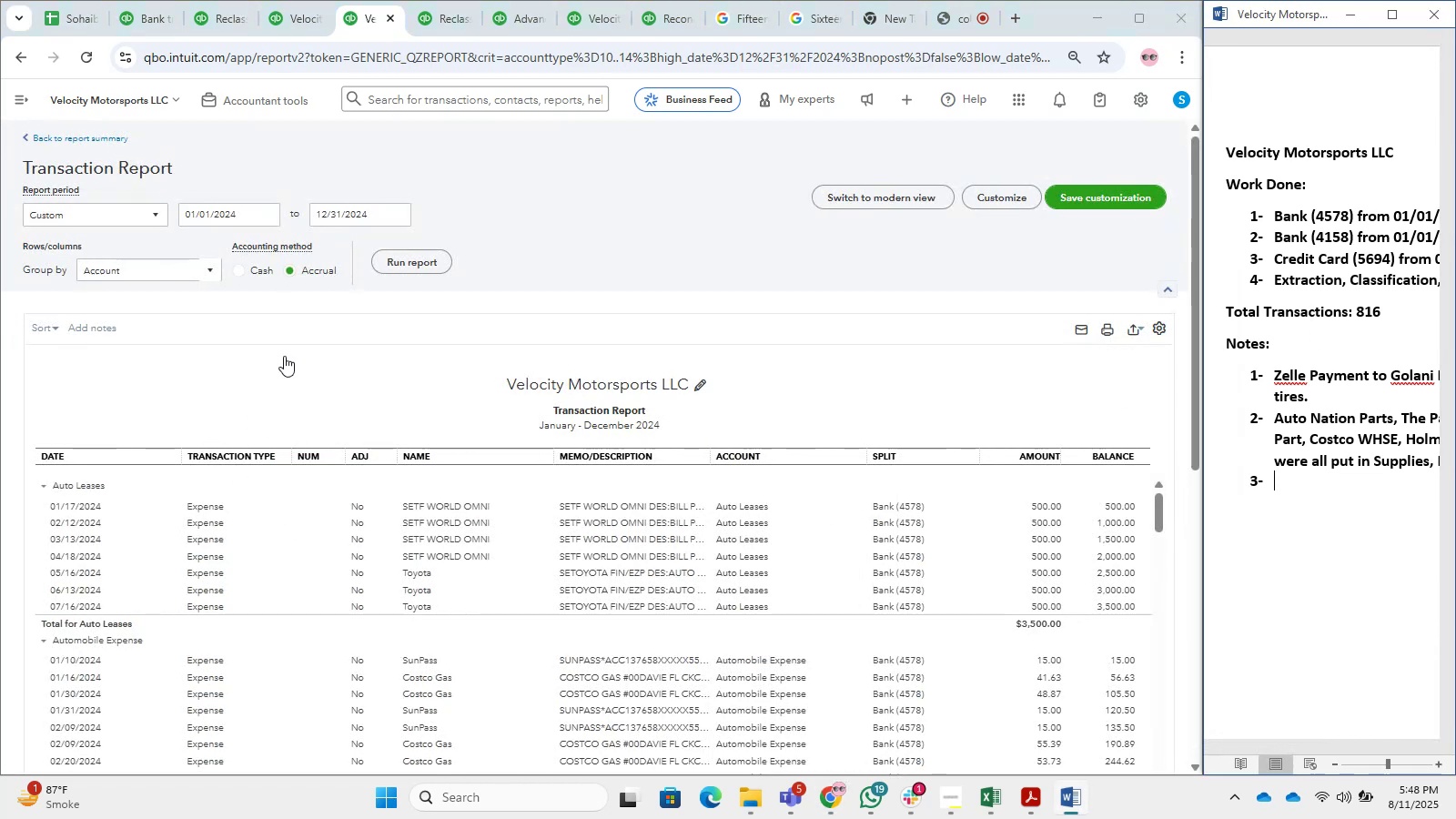 
scroll: coordinate [575, 242], scroll_direction: down, amount: 1.0
 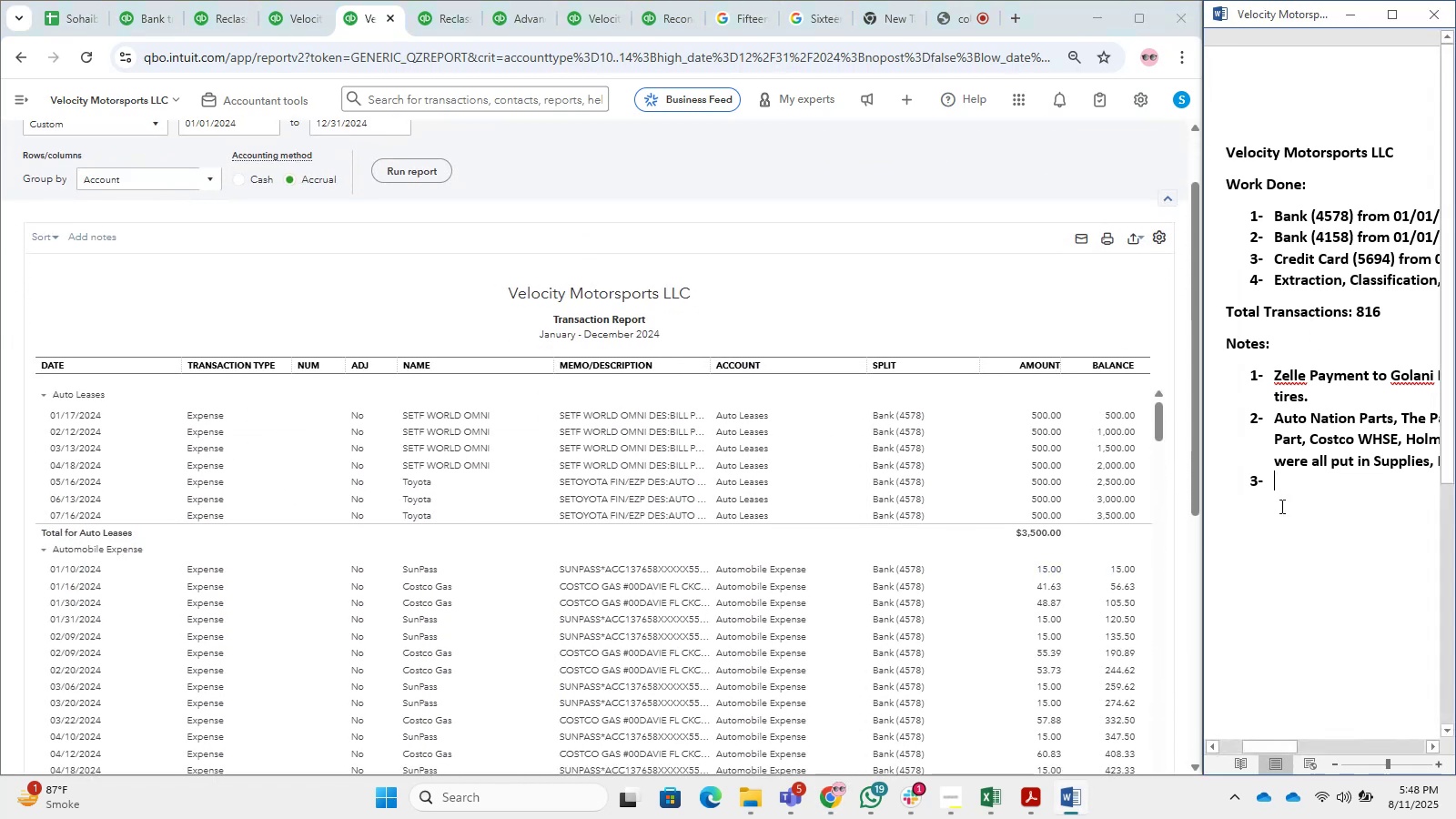 
left_click([1338, 489])
 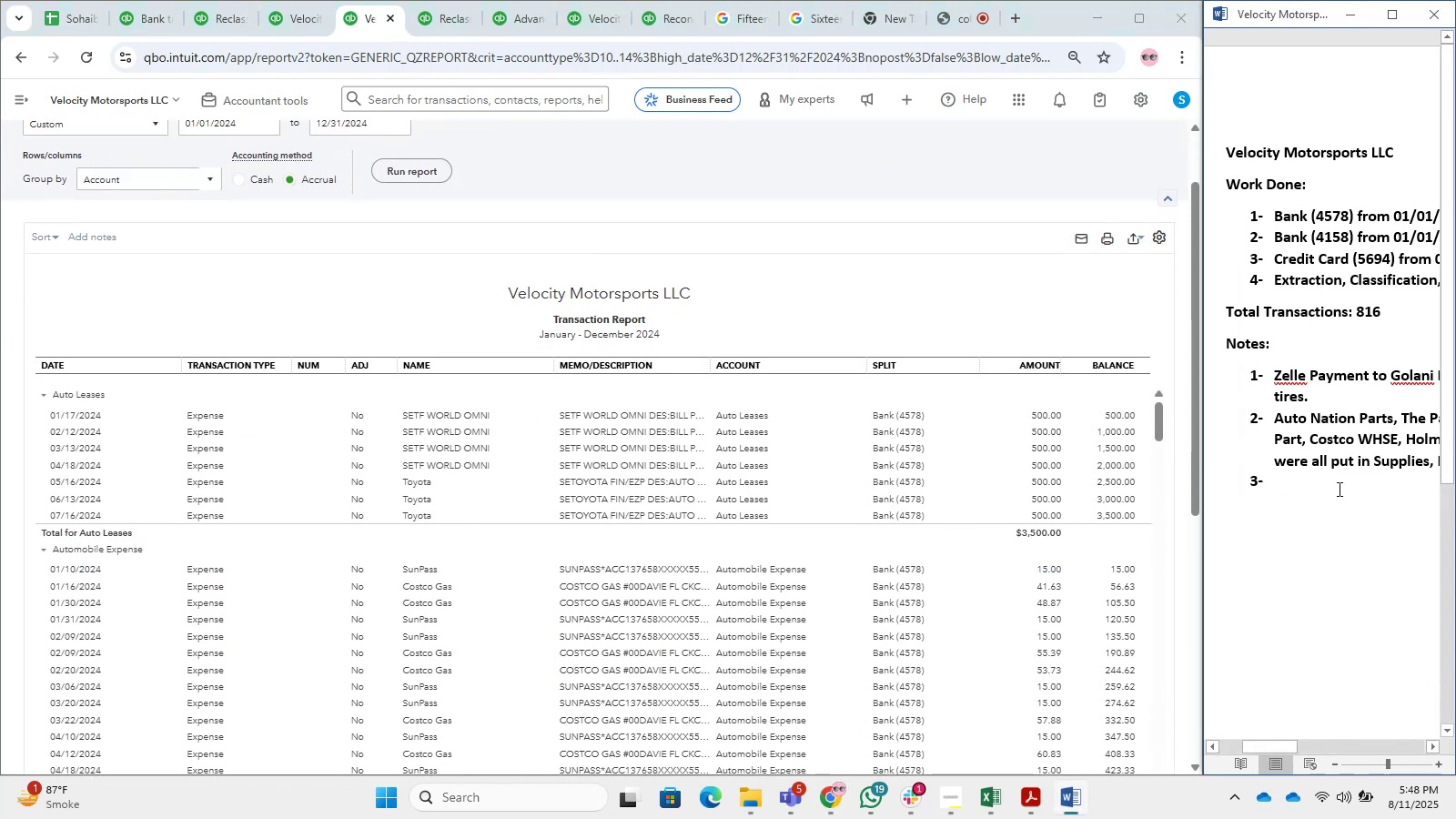 
type(Setf World )
 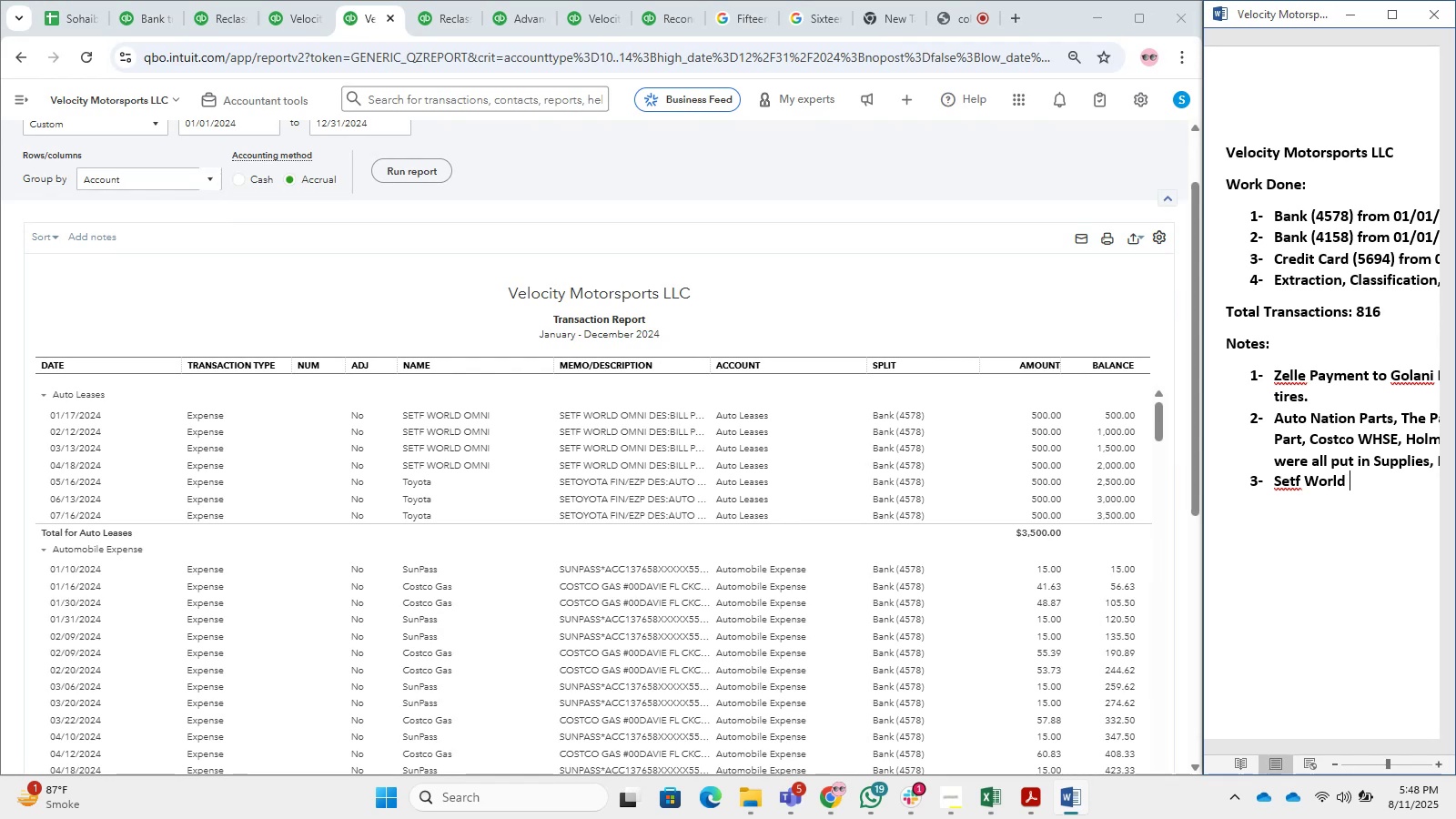 
wait(6.39)
 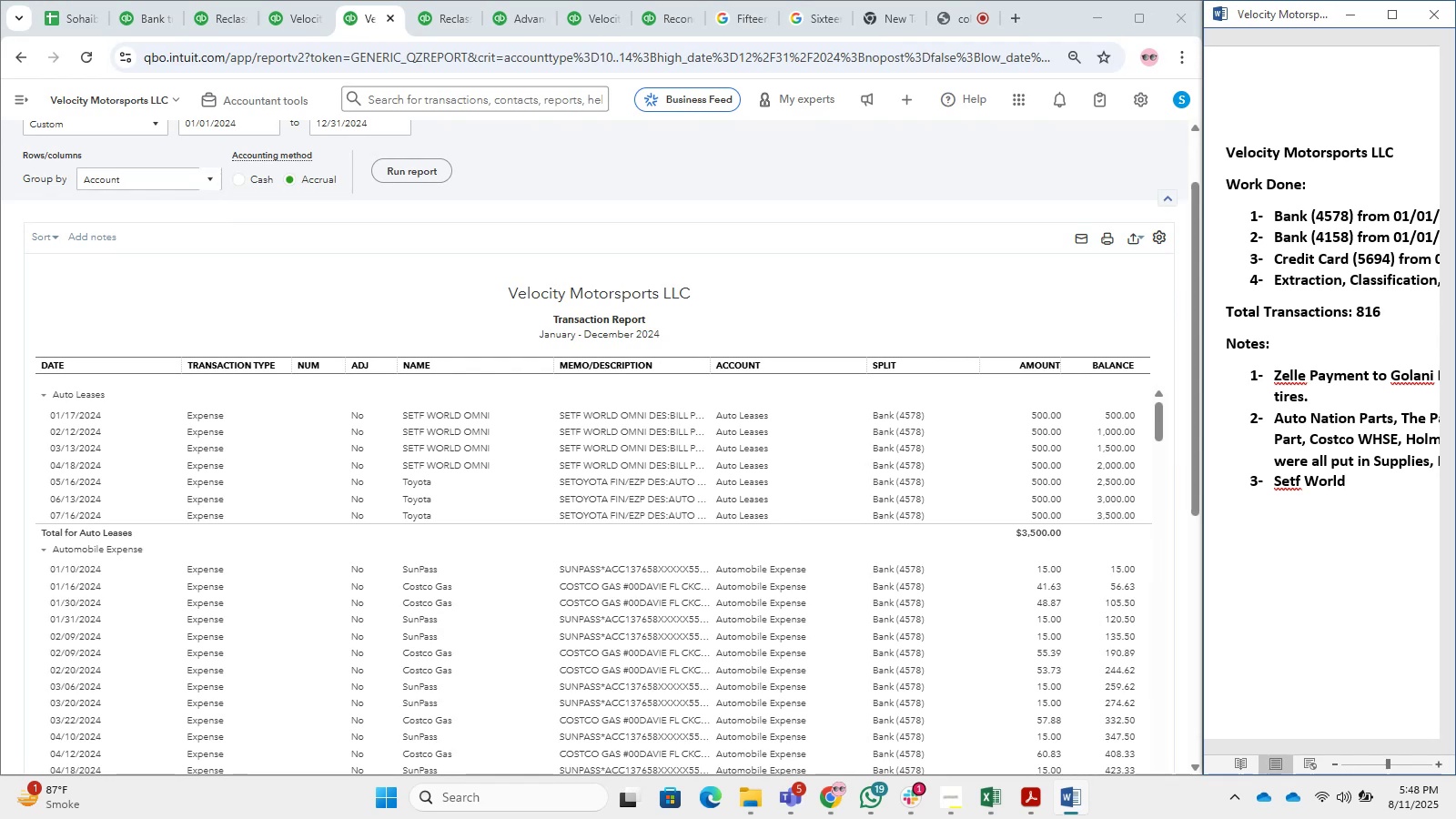 
hold_key(key=ShiftLeft, duration=0.63)
 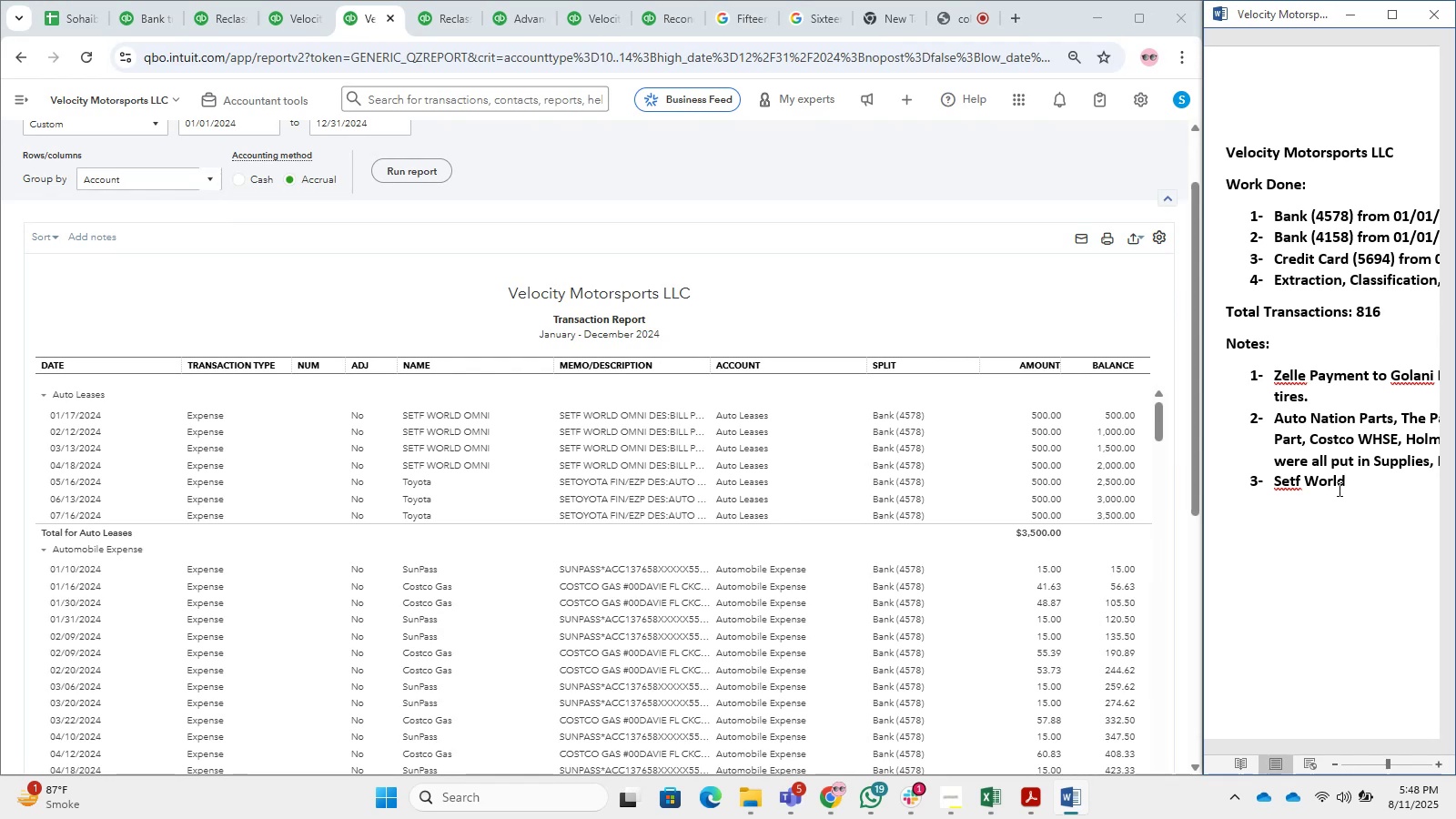 
type(o)
key(Backspace)
type(Omni and Setyota  Fo)
key(Backspace)
key(Backspace)
key(Backspace)
type(Fin were both put in Auto Lease.)
key(Backspace)
type(s.)
 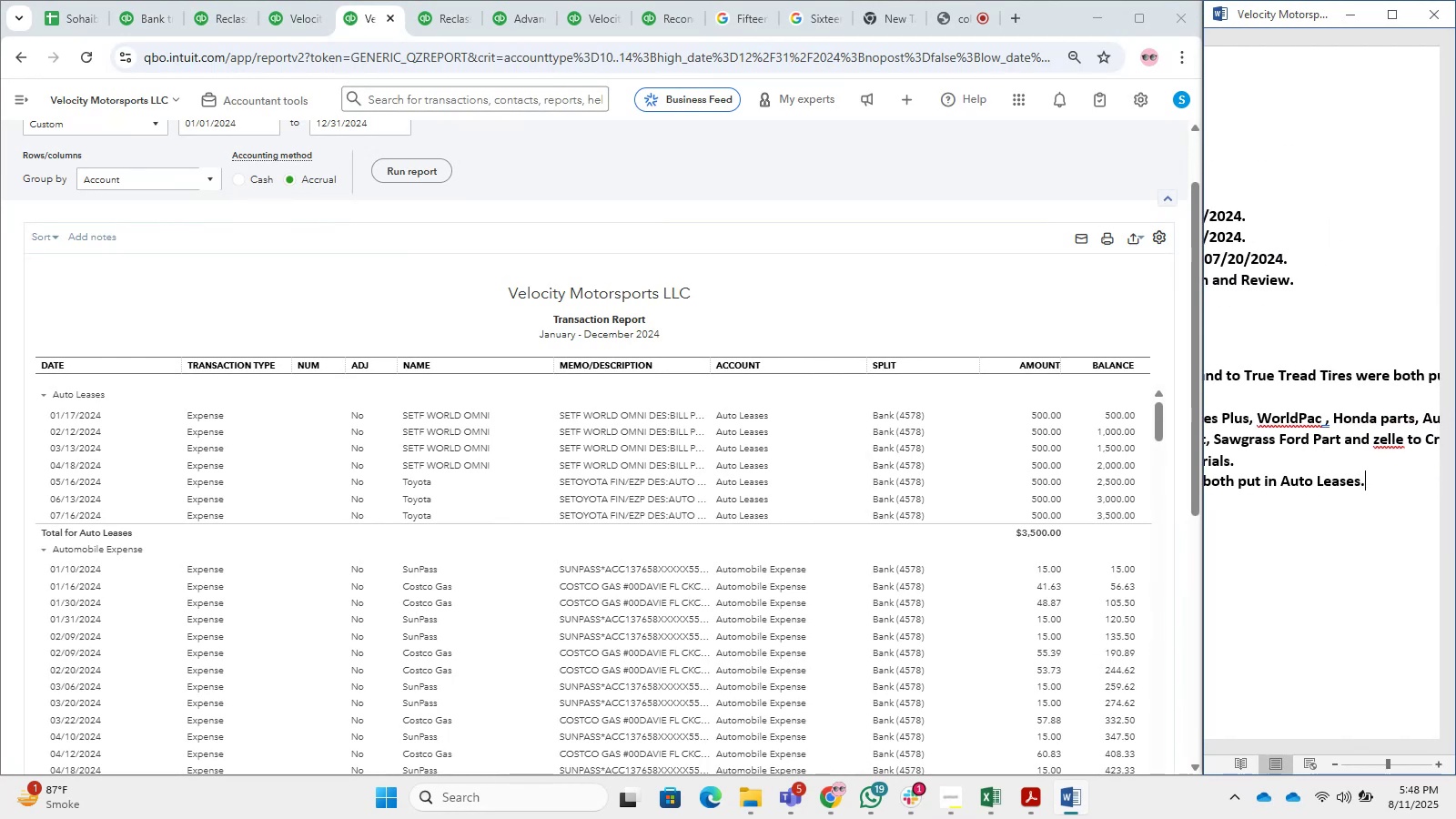 
 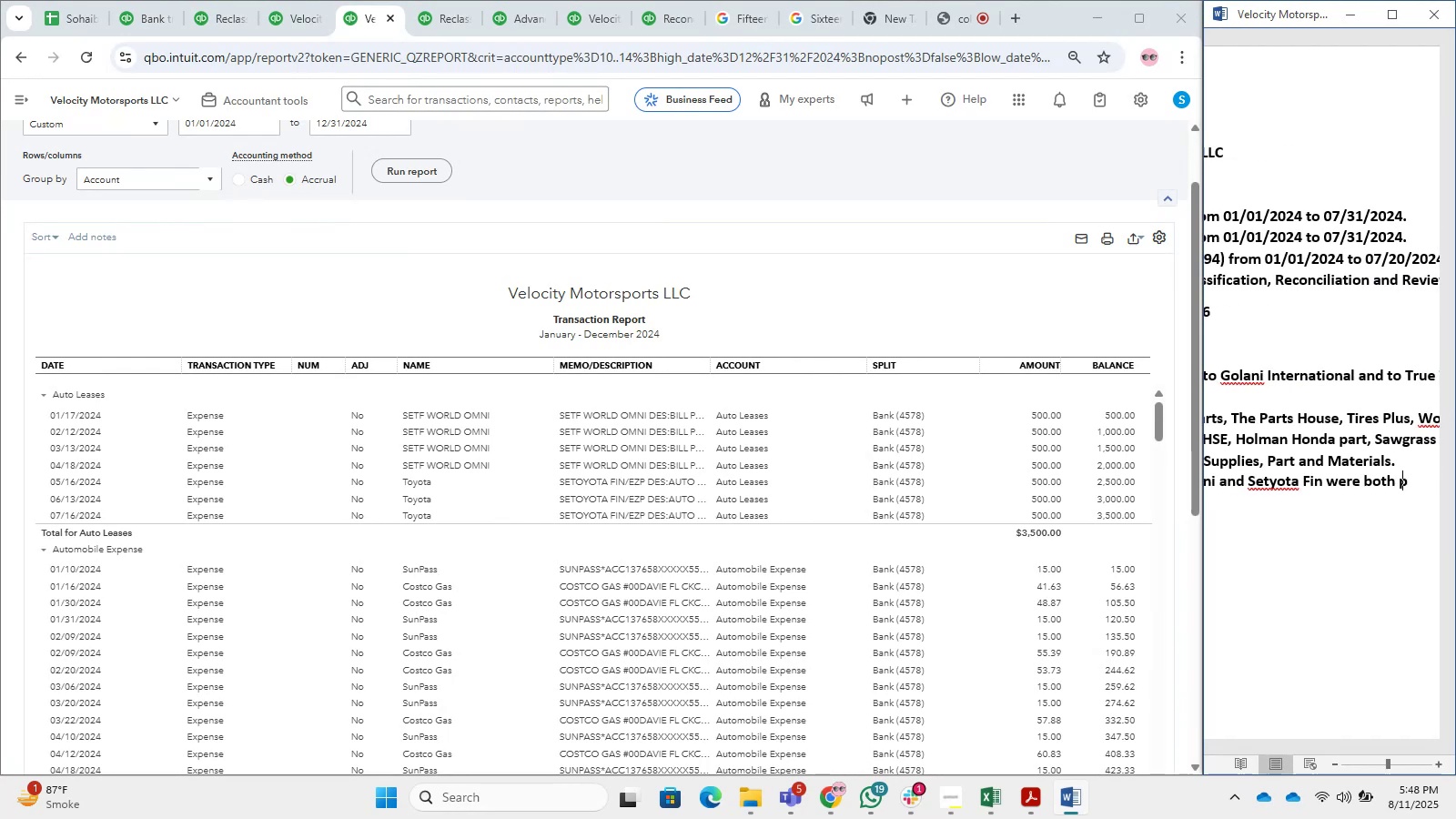 
key(Enter)
 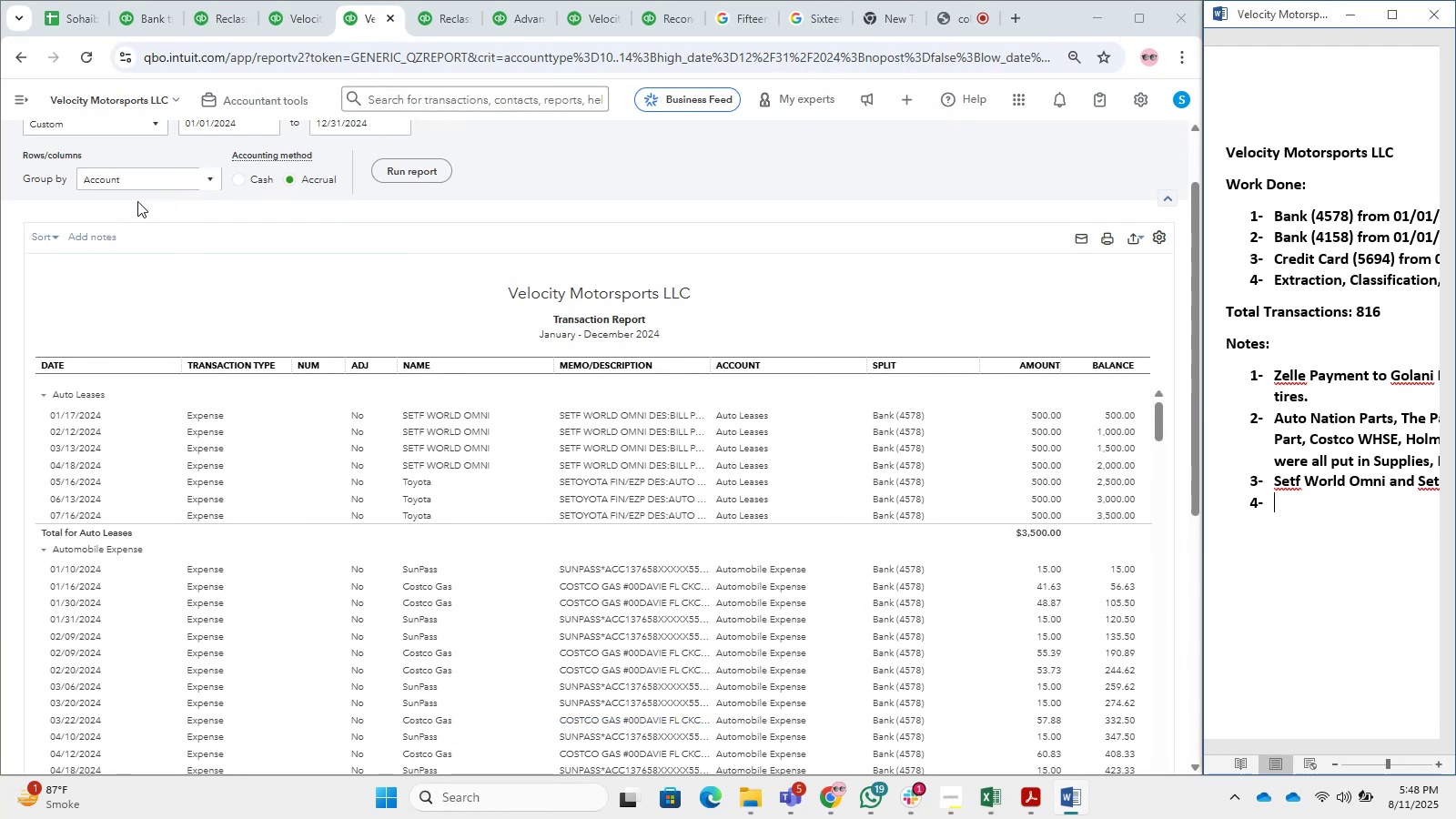 
double_click([52, 241])
 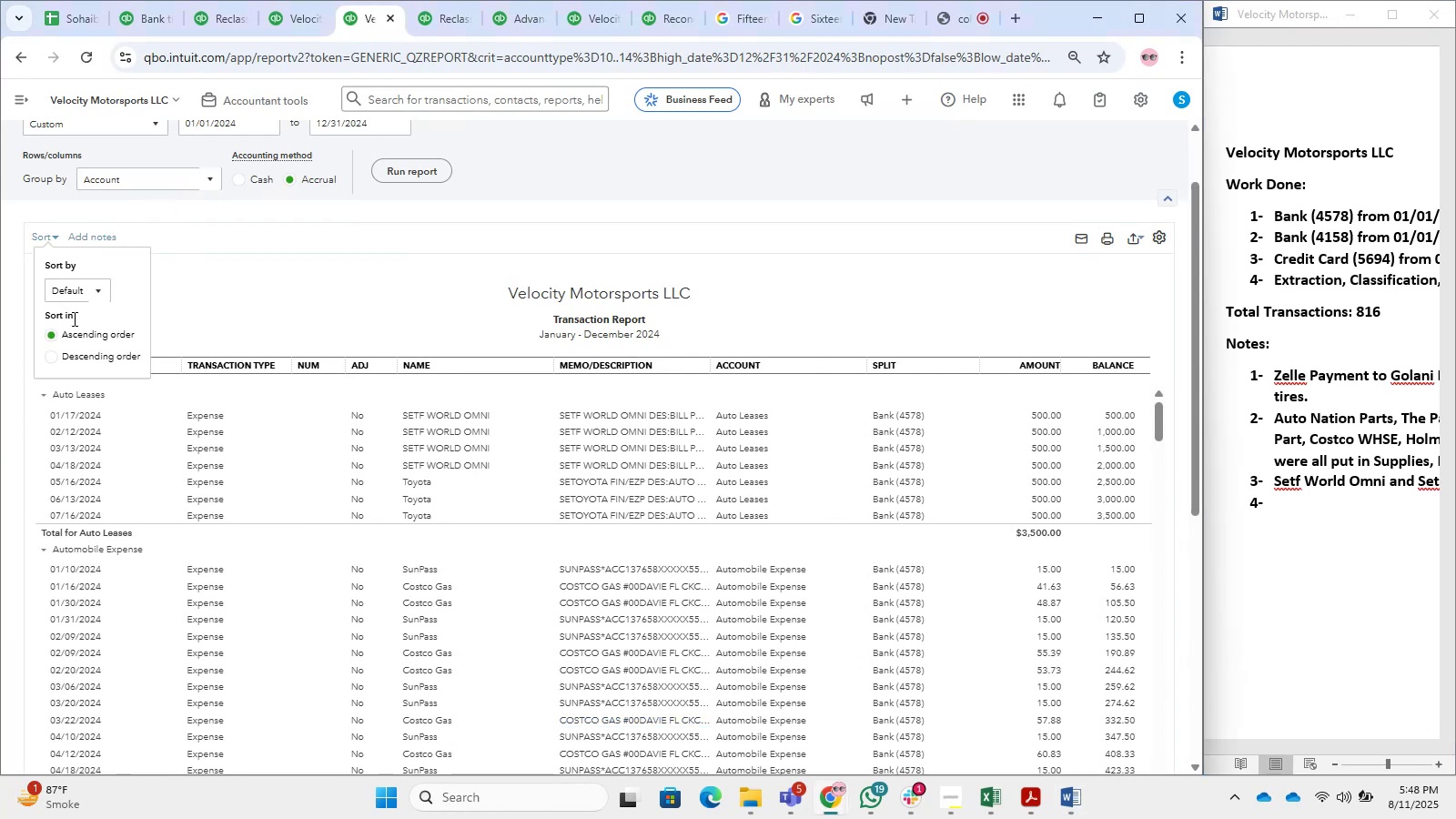 
left_click([73, 298])
 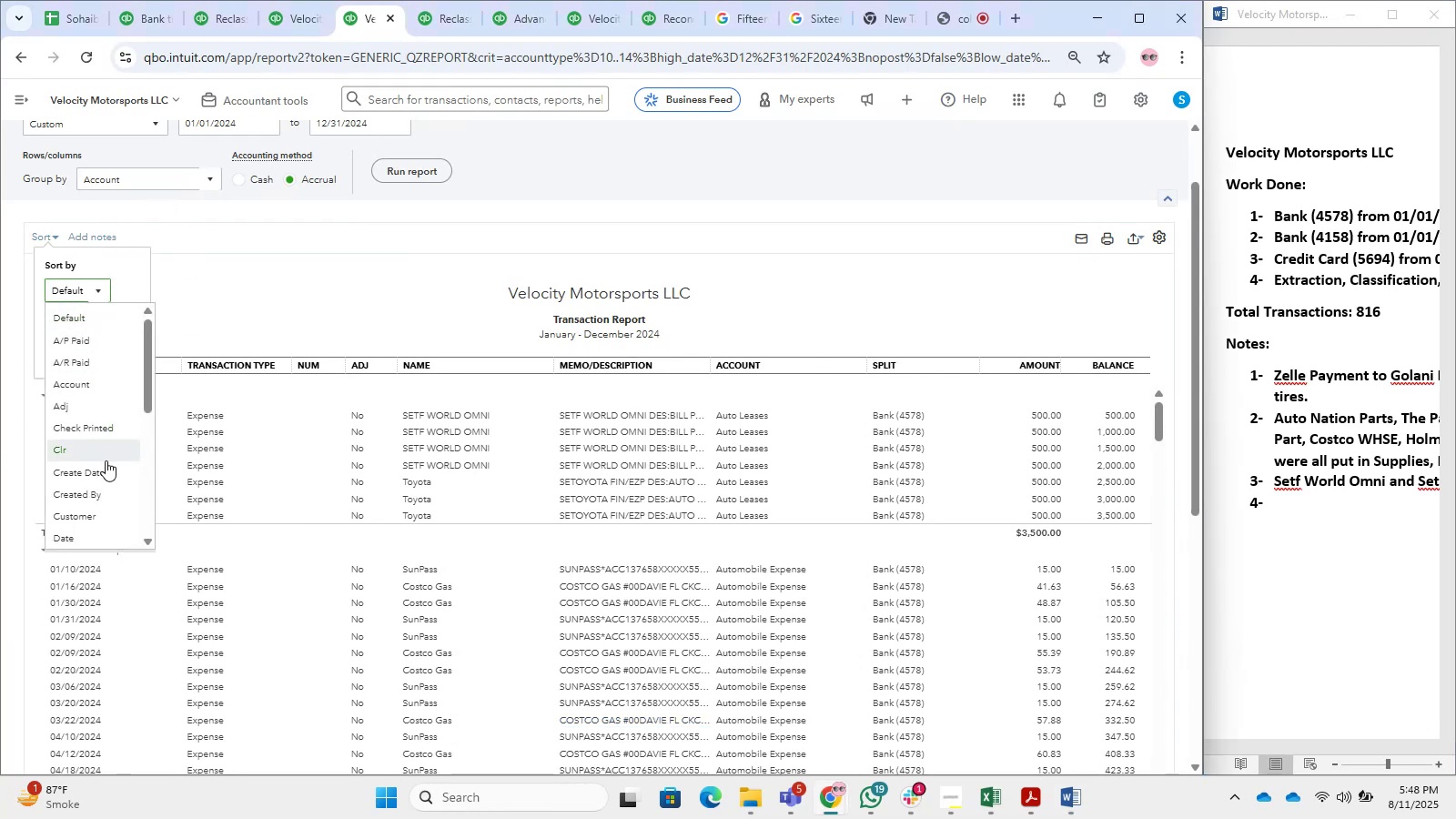 
scroll: coordinate [98, 454], scroll_direction: down, amount: 2.0
 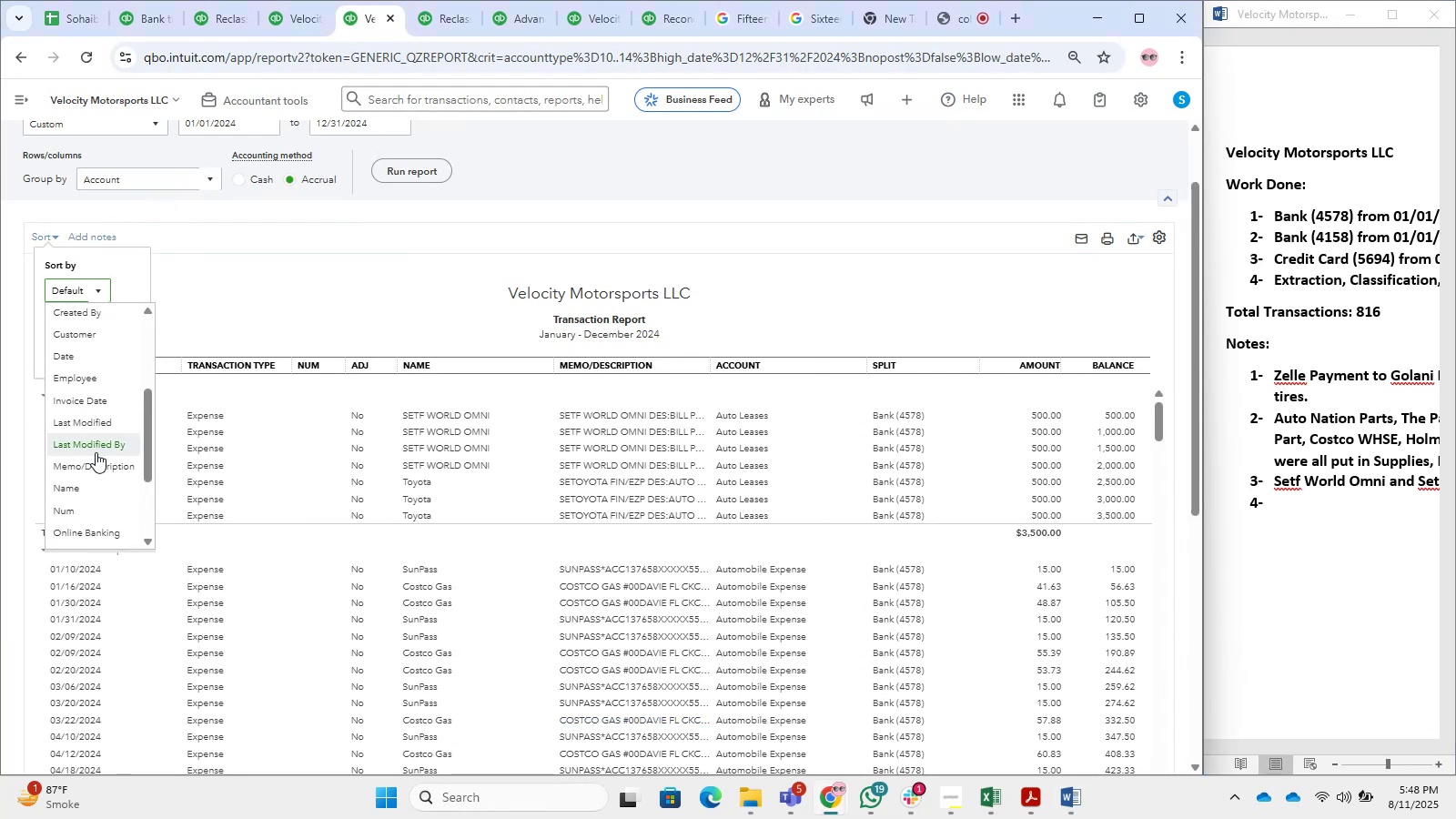 
left_click([96, 470])
 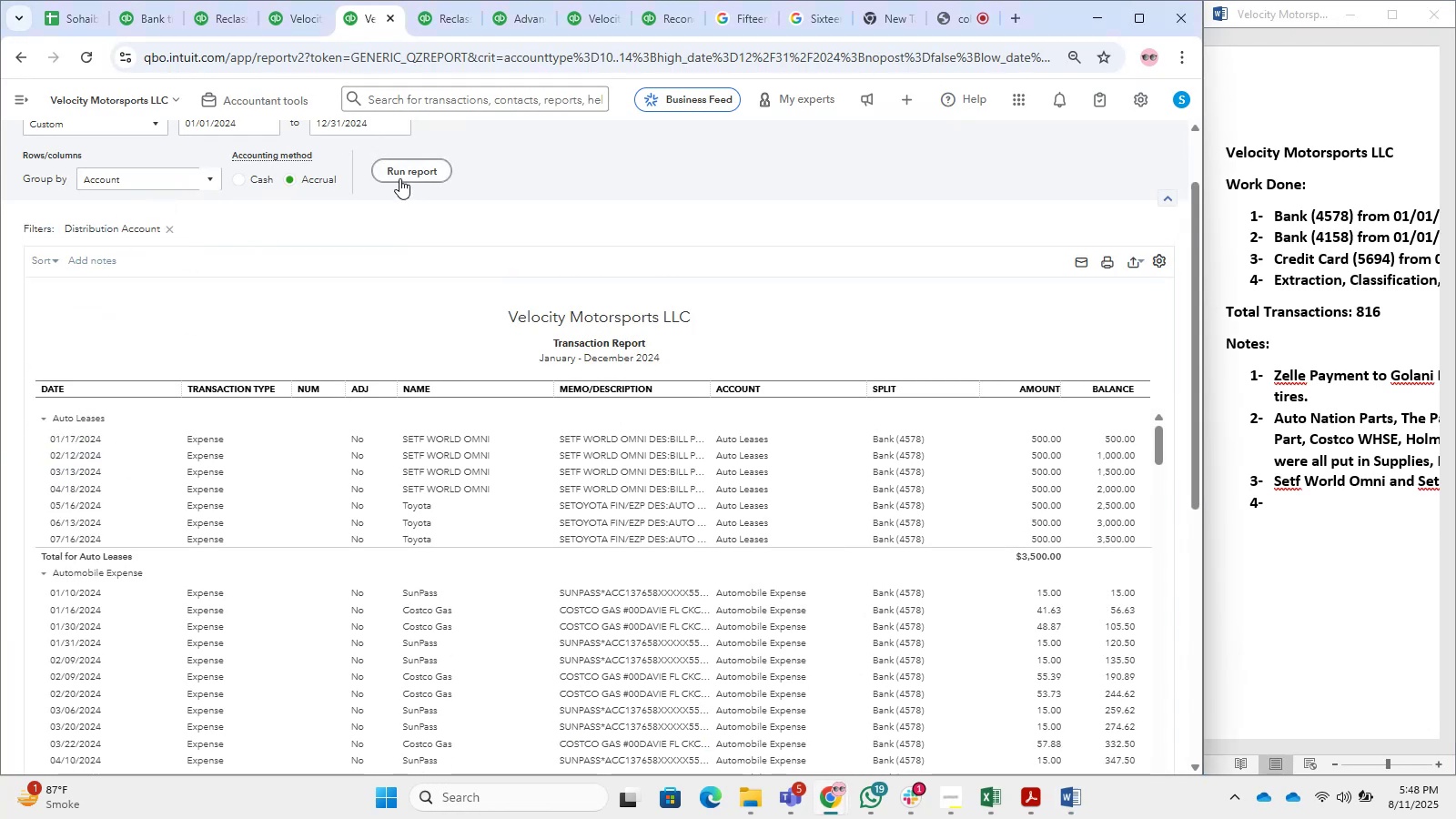 
left_click([406, 168])
 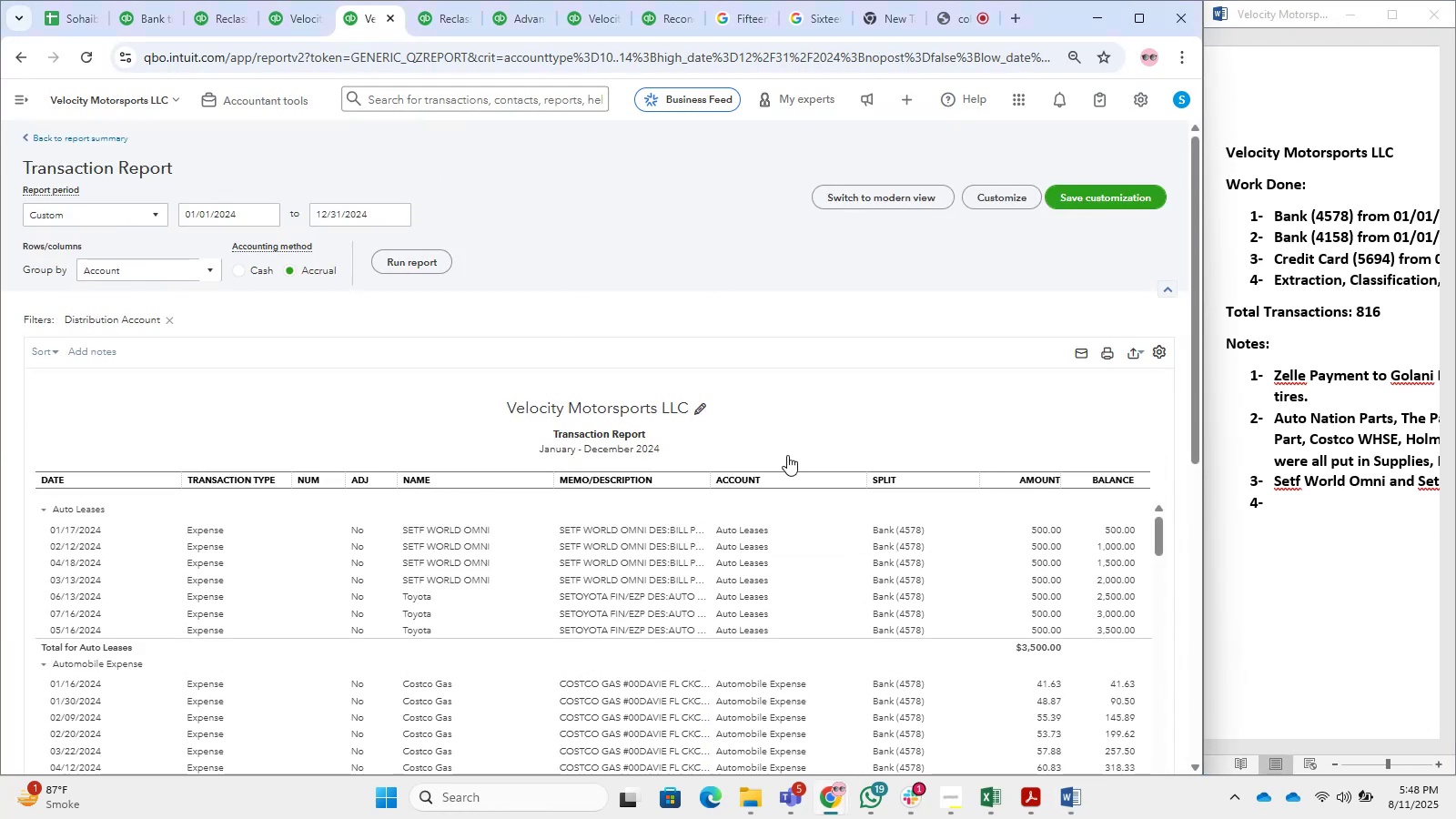 
scroll: coordinate [751, 360], scroll_direction: down, amount: 8.0
 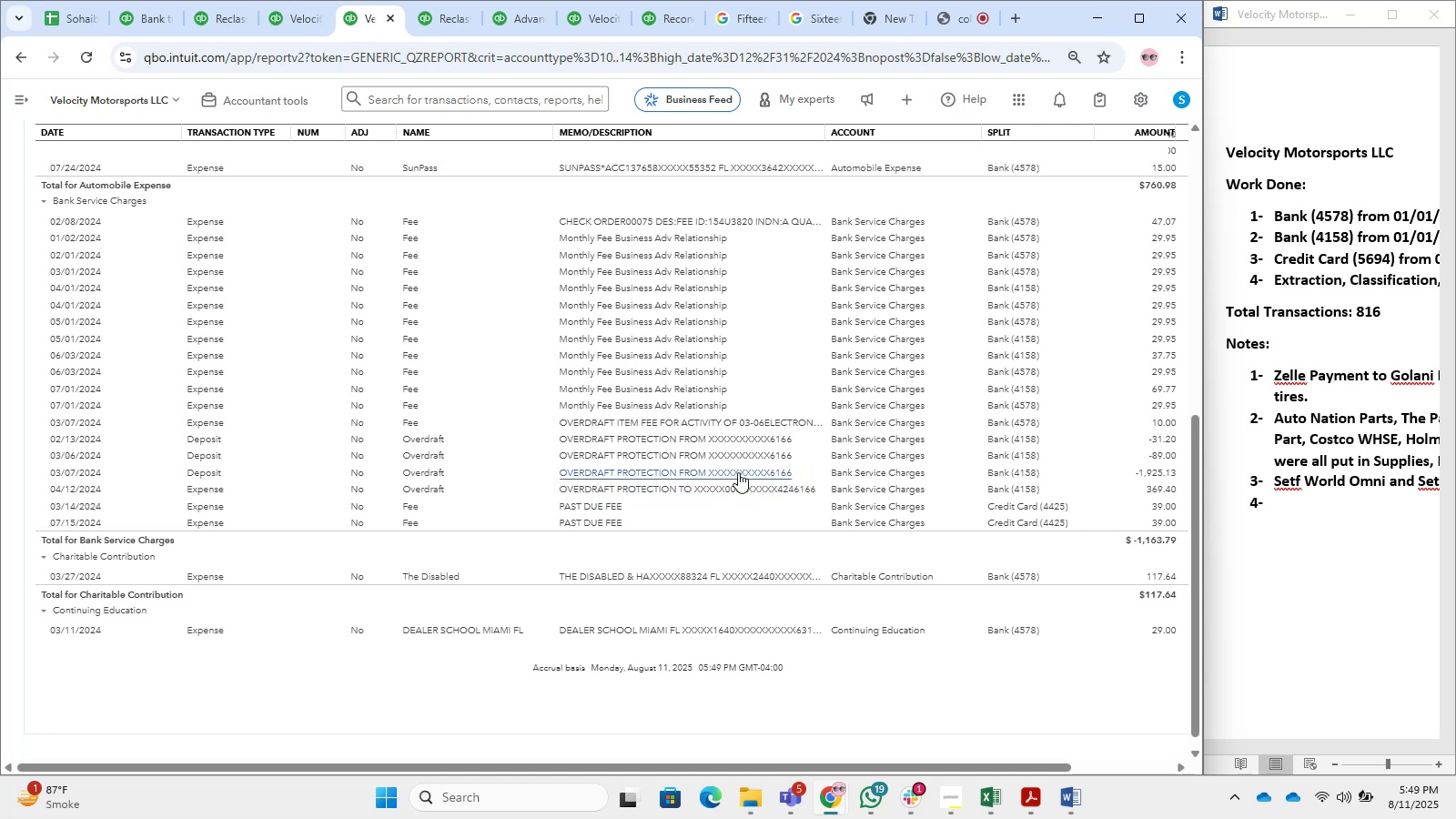 
wait(15.38)
 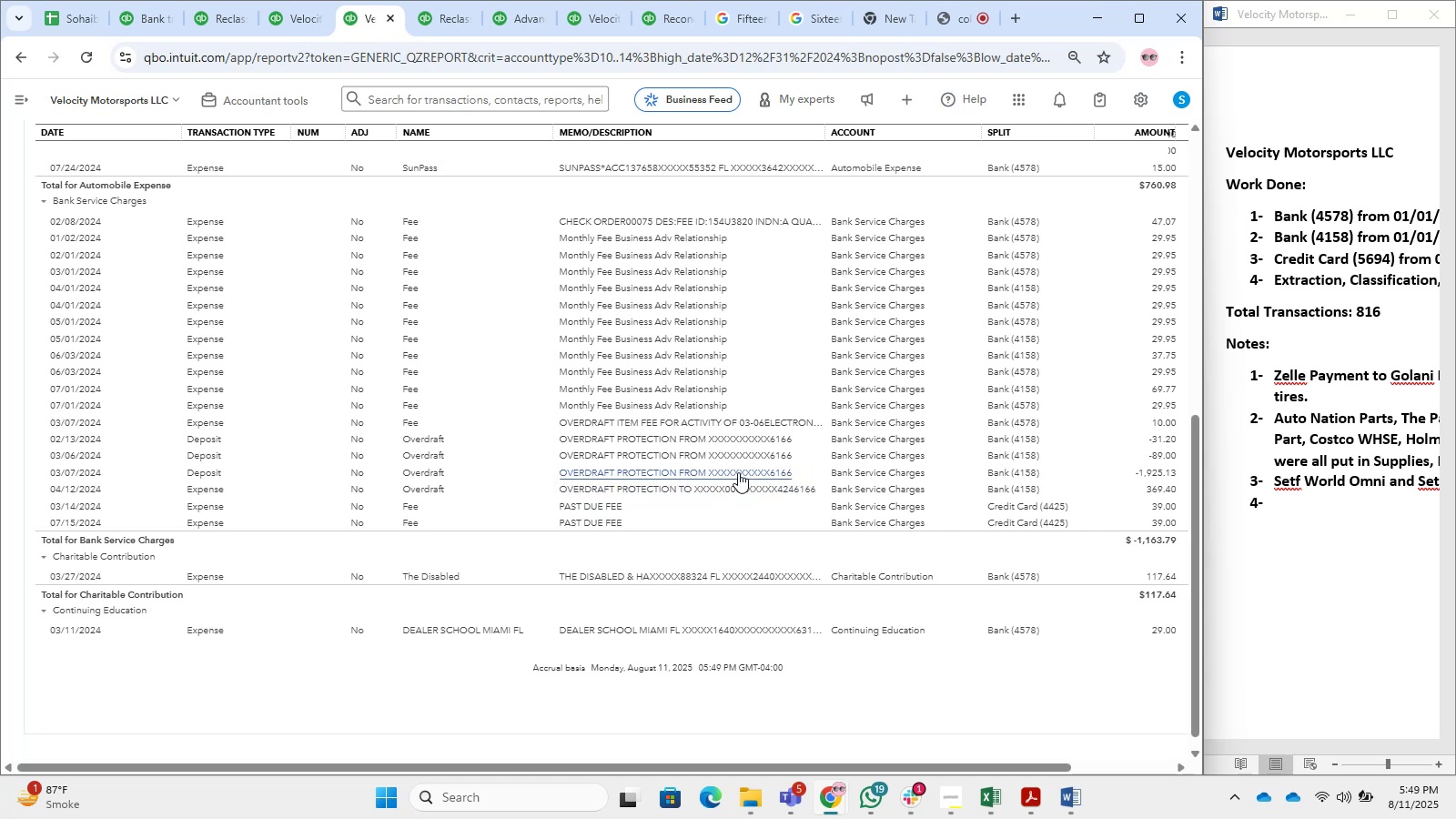 
left_click([529, 15])
 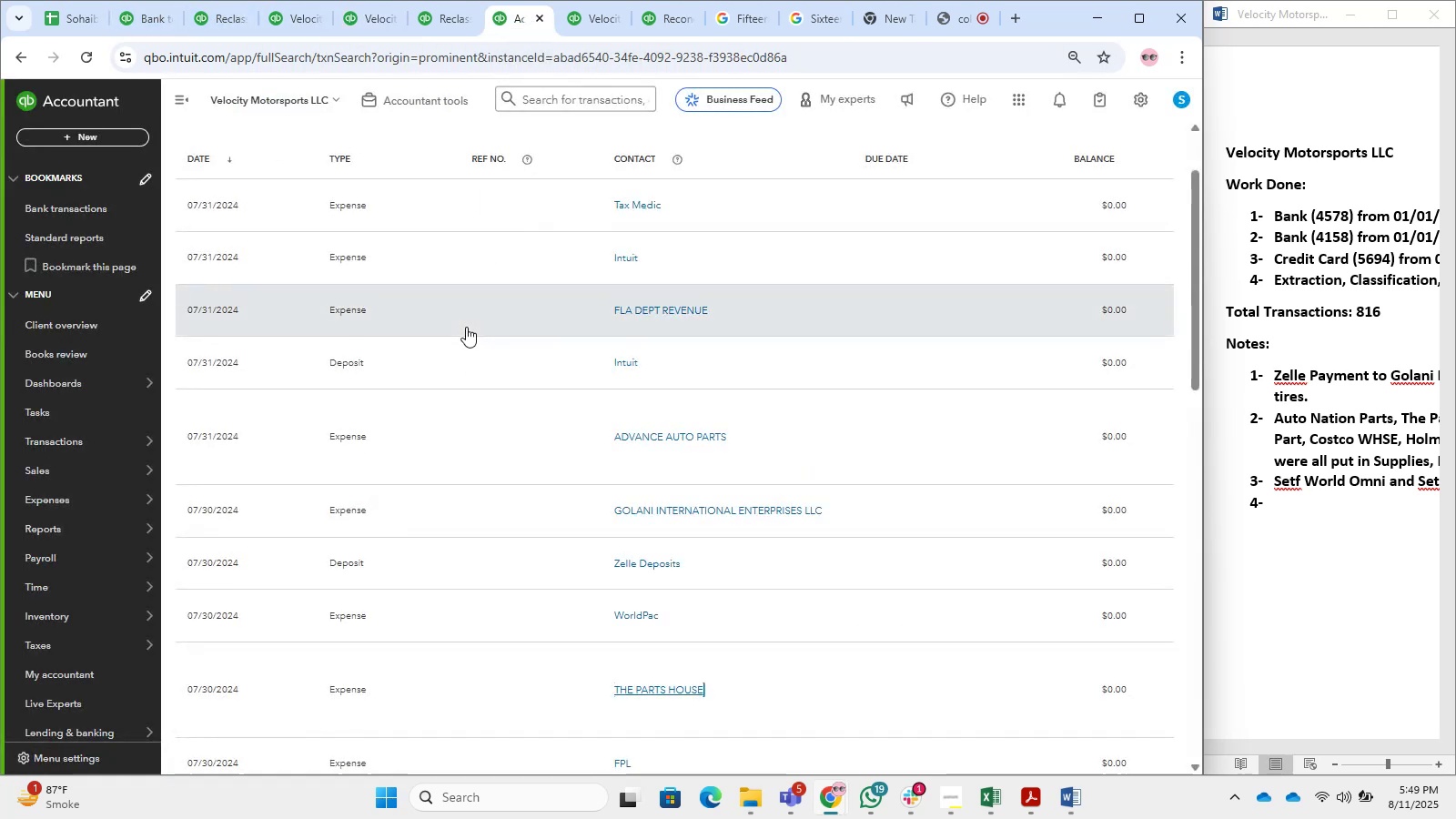 
scroll: coordinate [611, 235], scroll_direction: up, amount: 3.0
 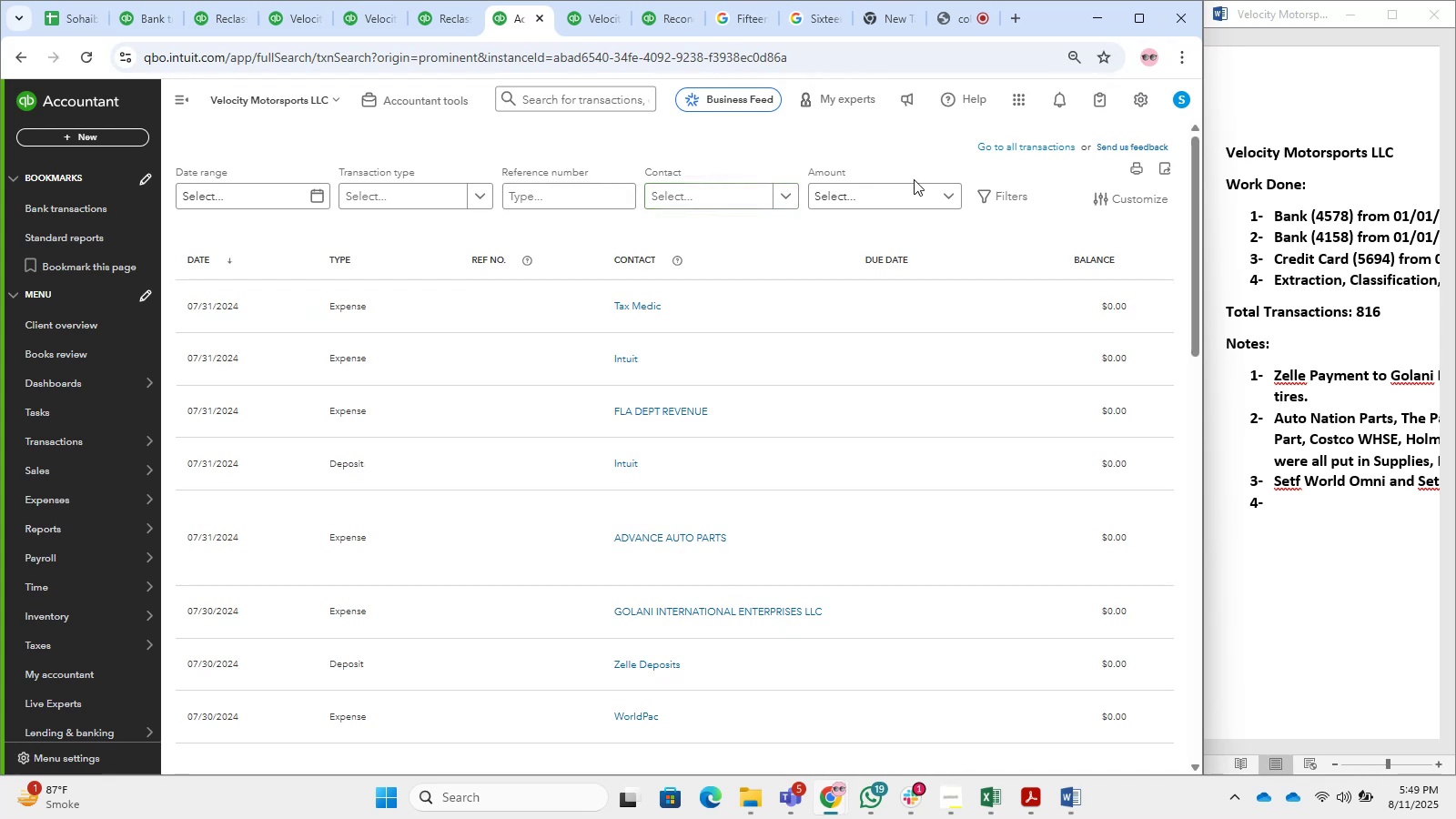 
double_click([908, 188])
 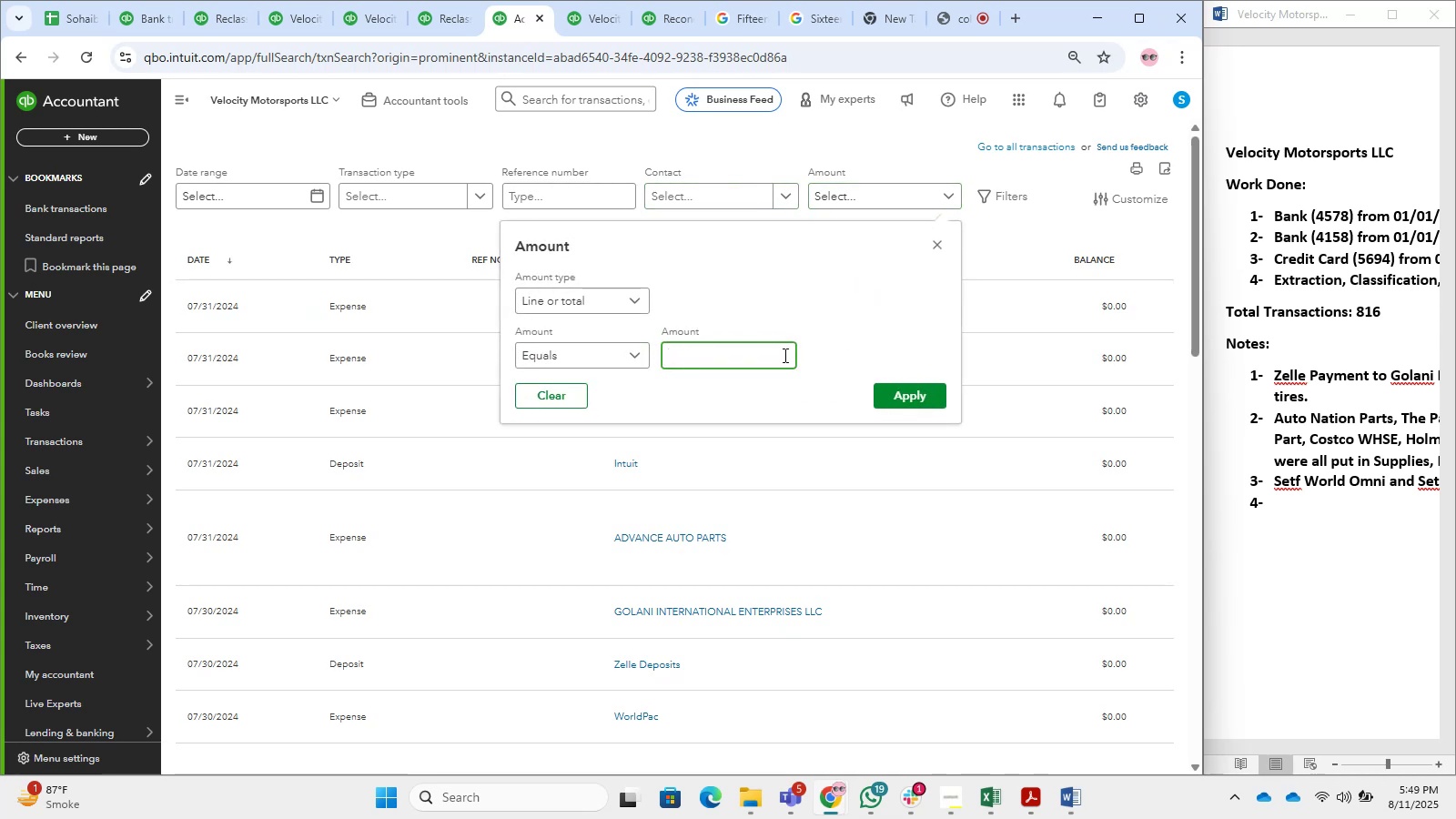 
key(Numpad1)
 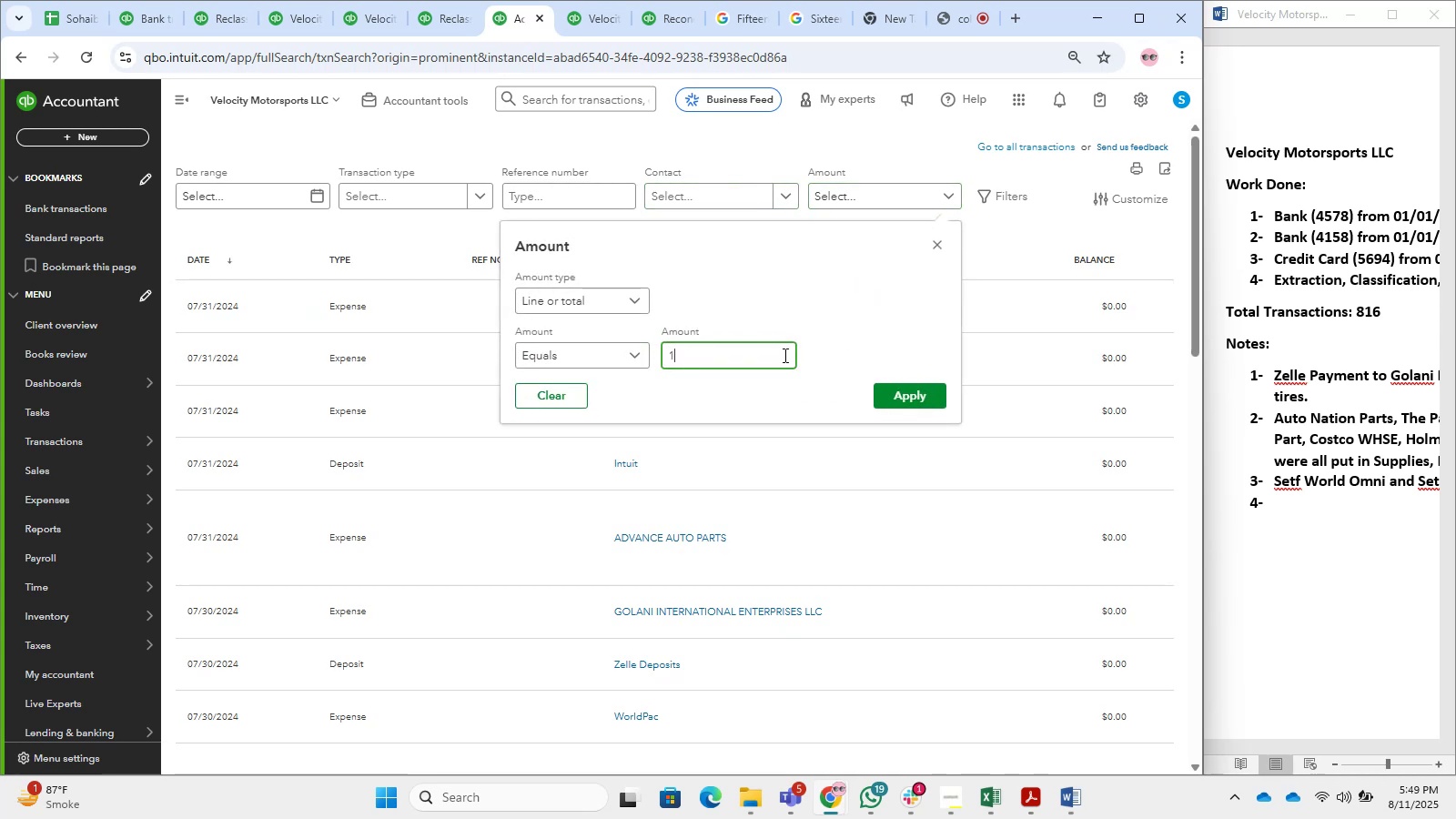 
key(Numpad9)
 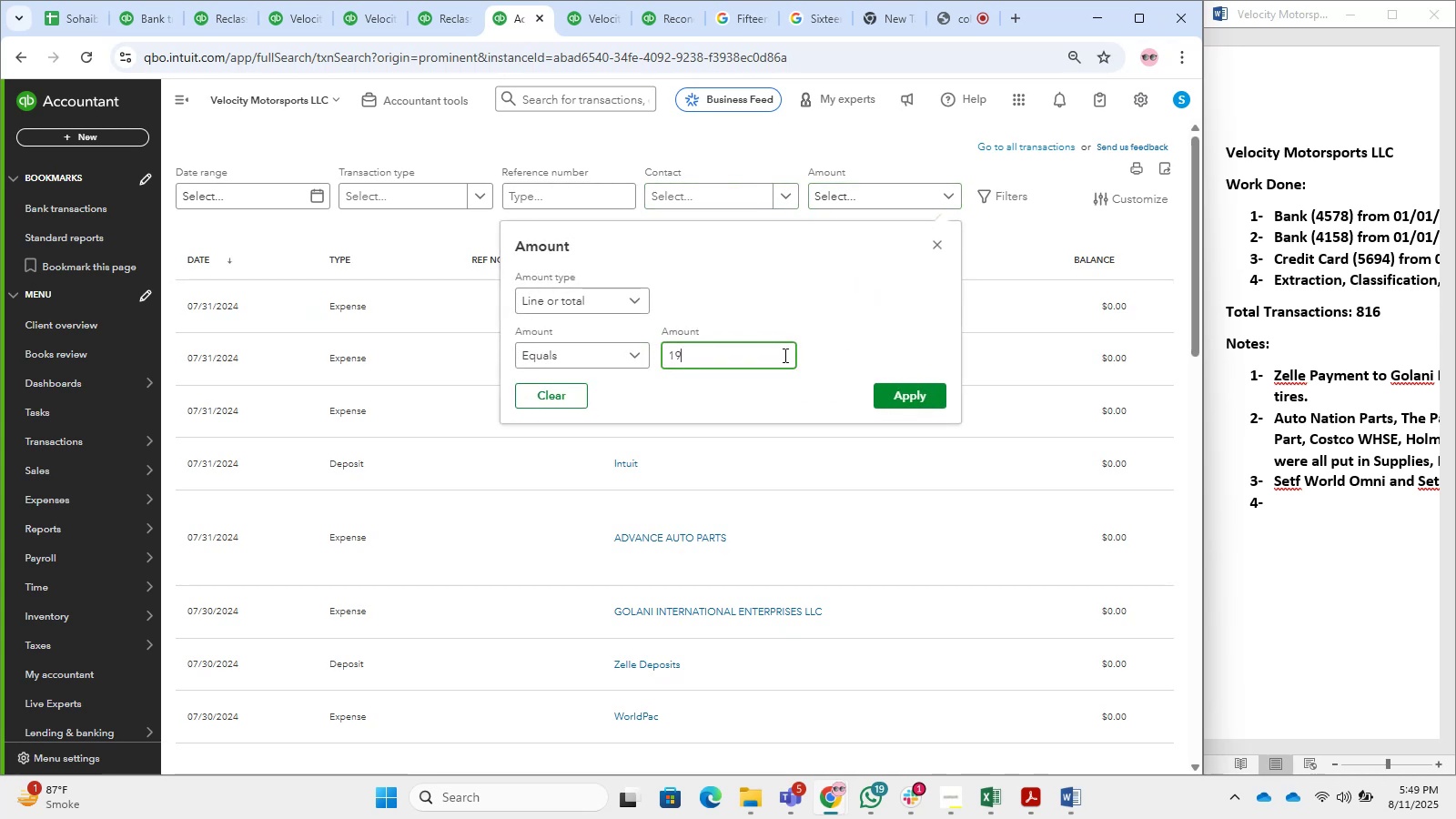 
key(Numpad2)
 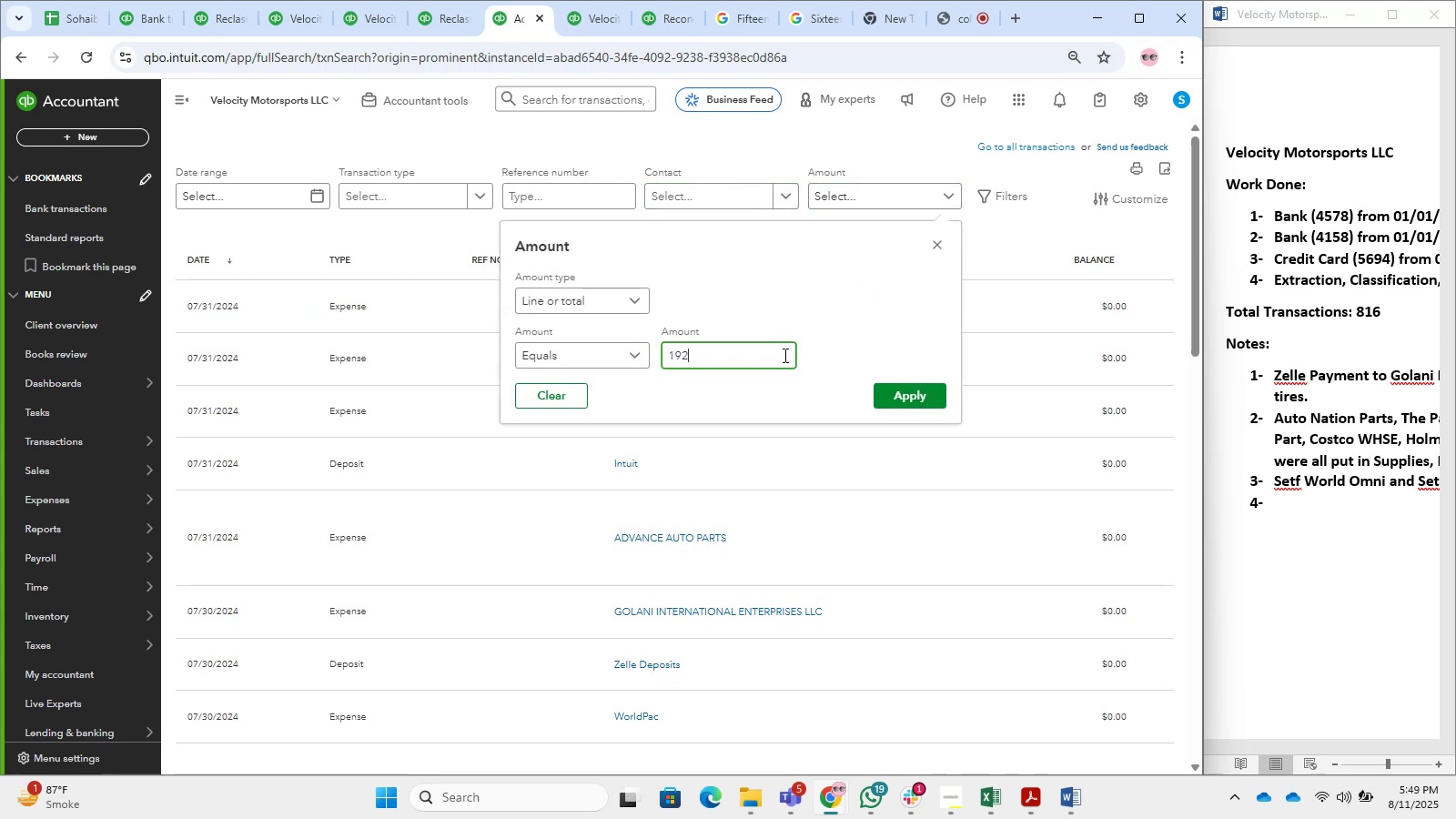 
key(Numpad5)
 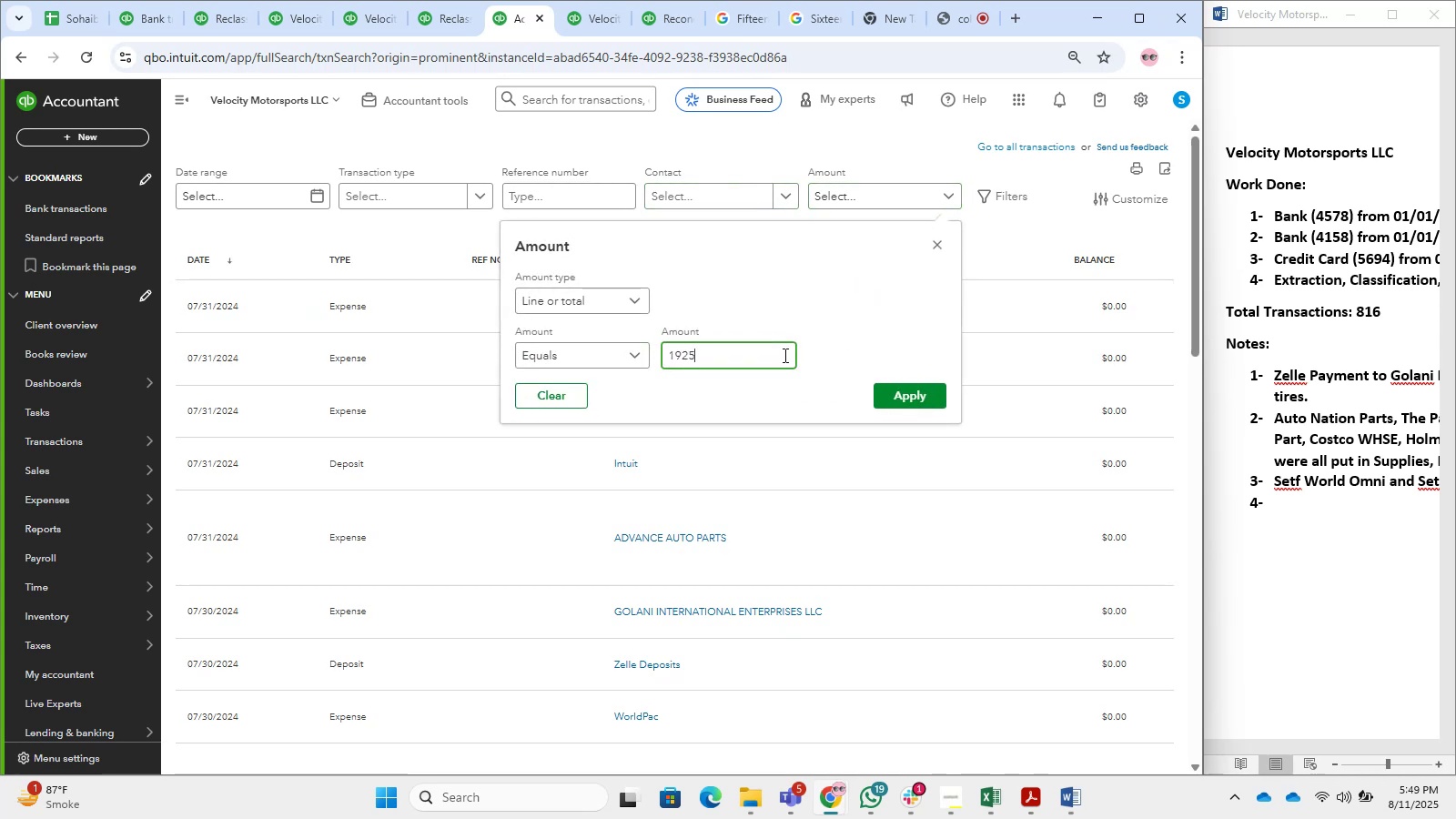 
key(NumpadDecimal)
 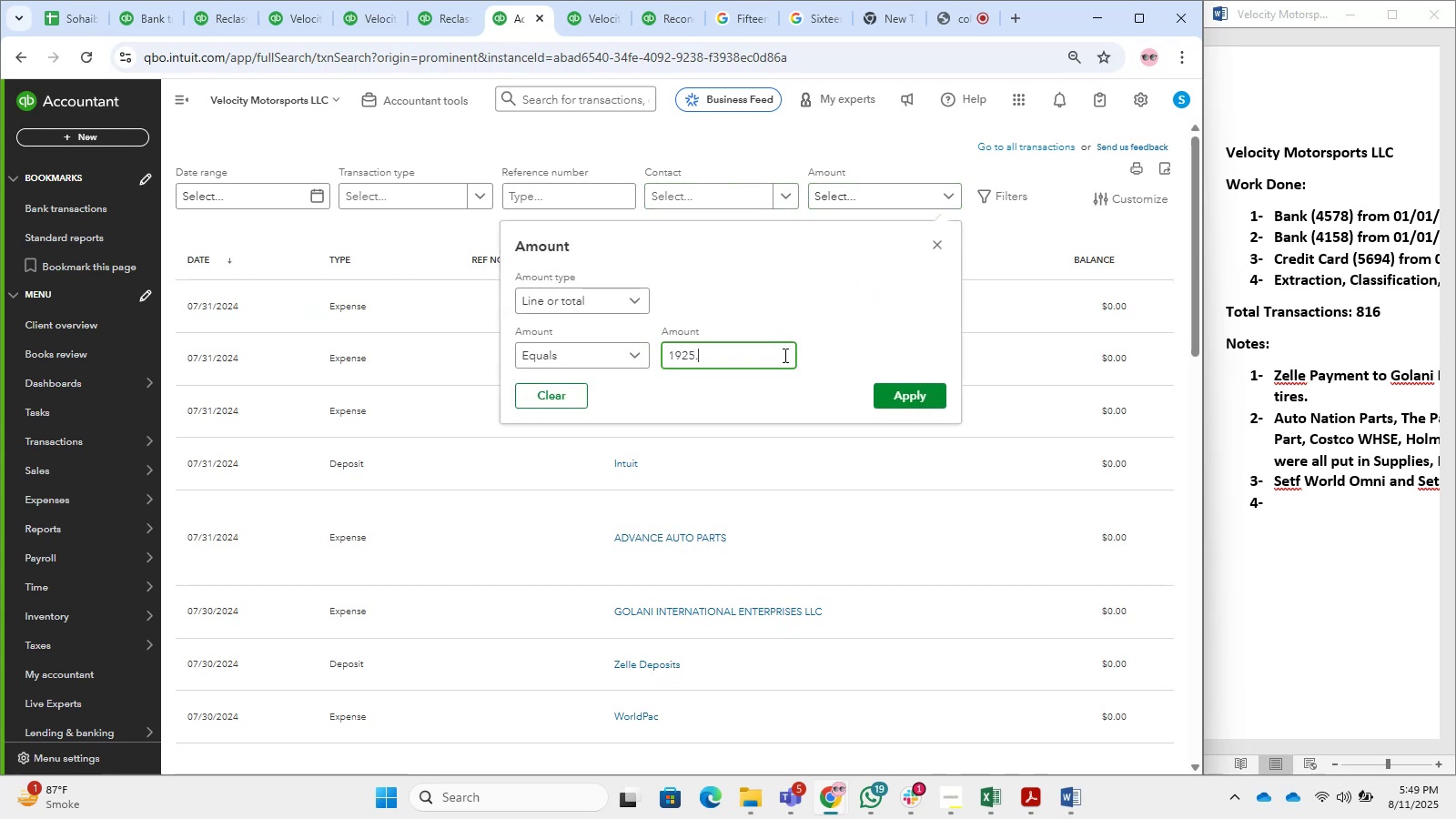 
key(Numpad1)
 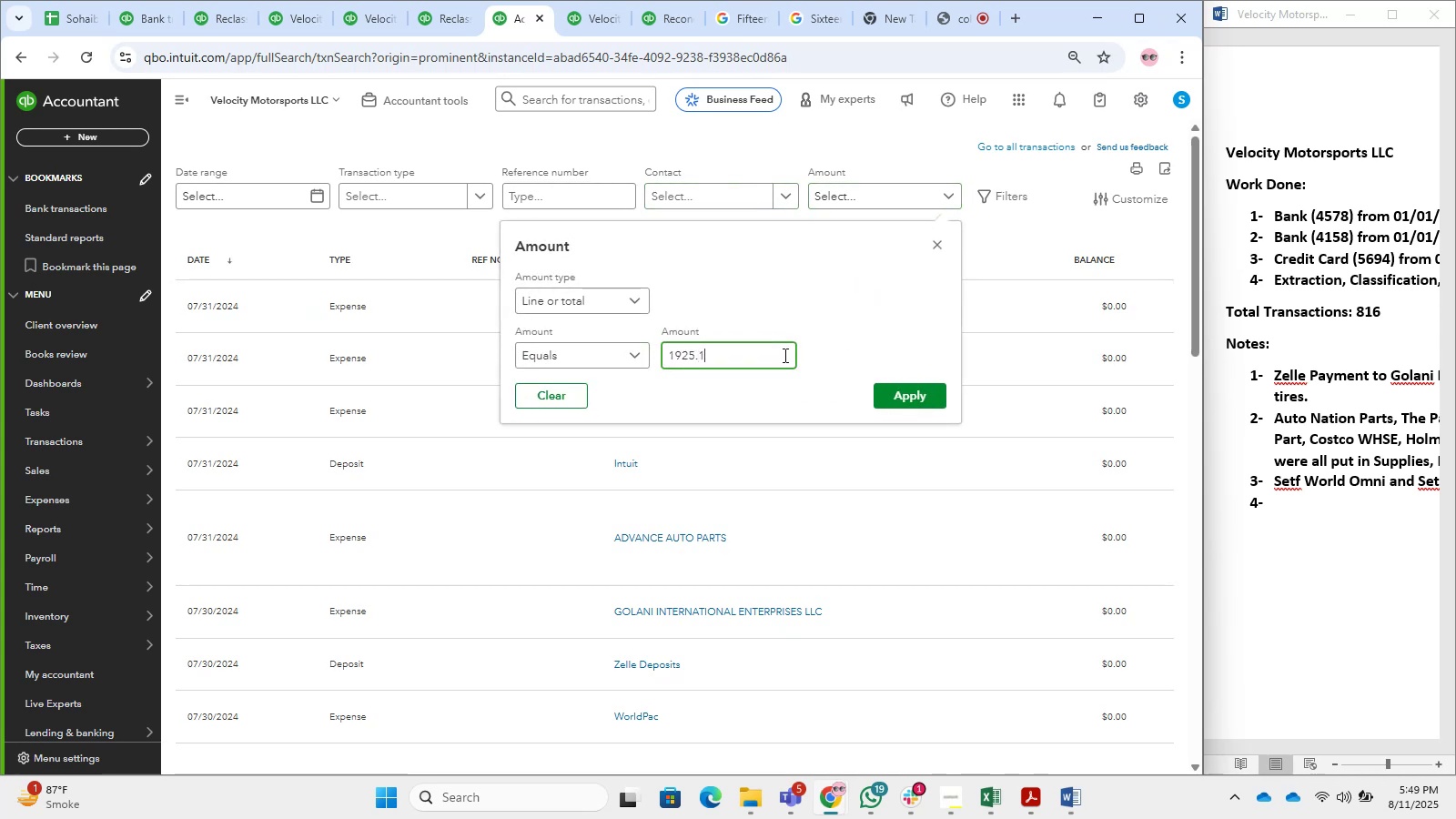 
key(Numpad3)
 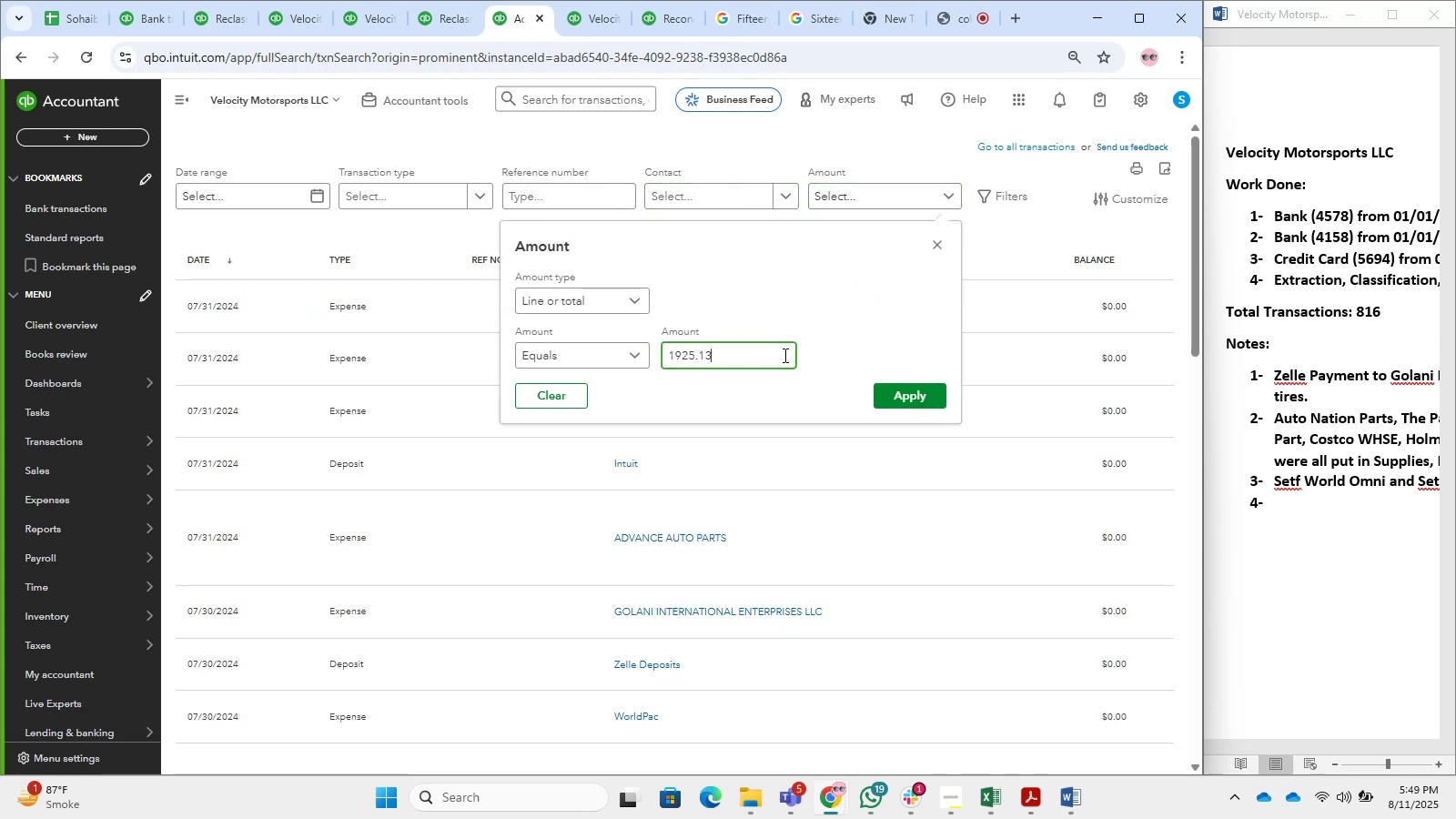 
key(NumpadEnter)
 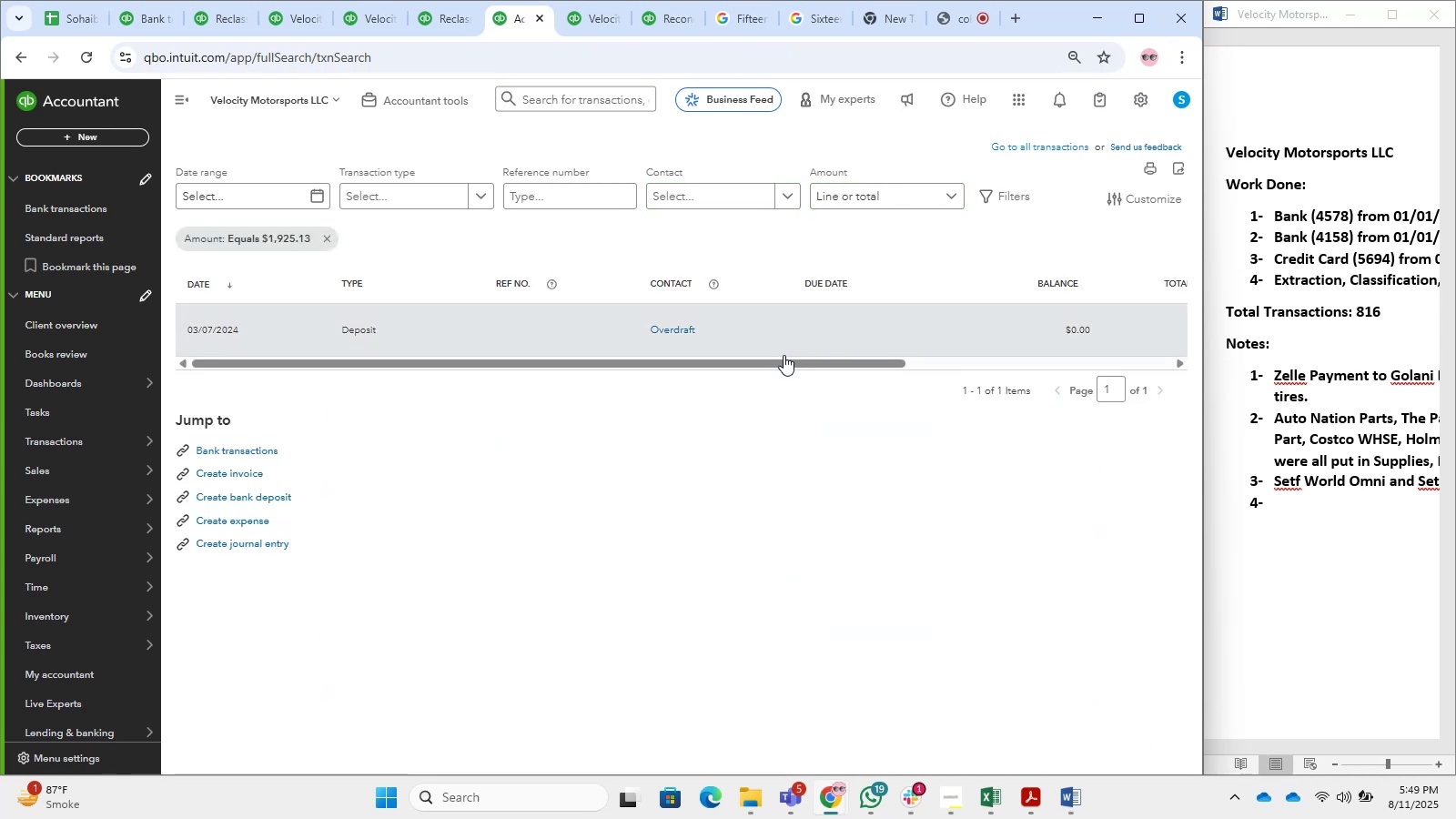 
wait(11.35)
 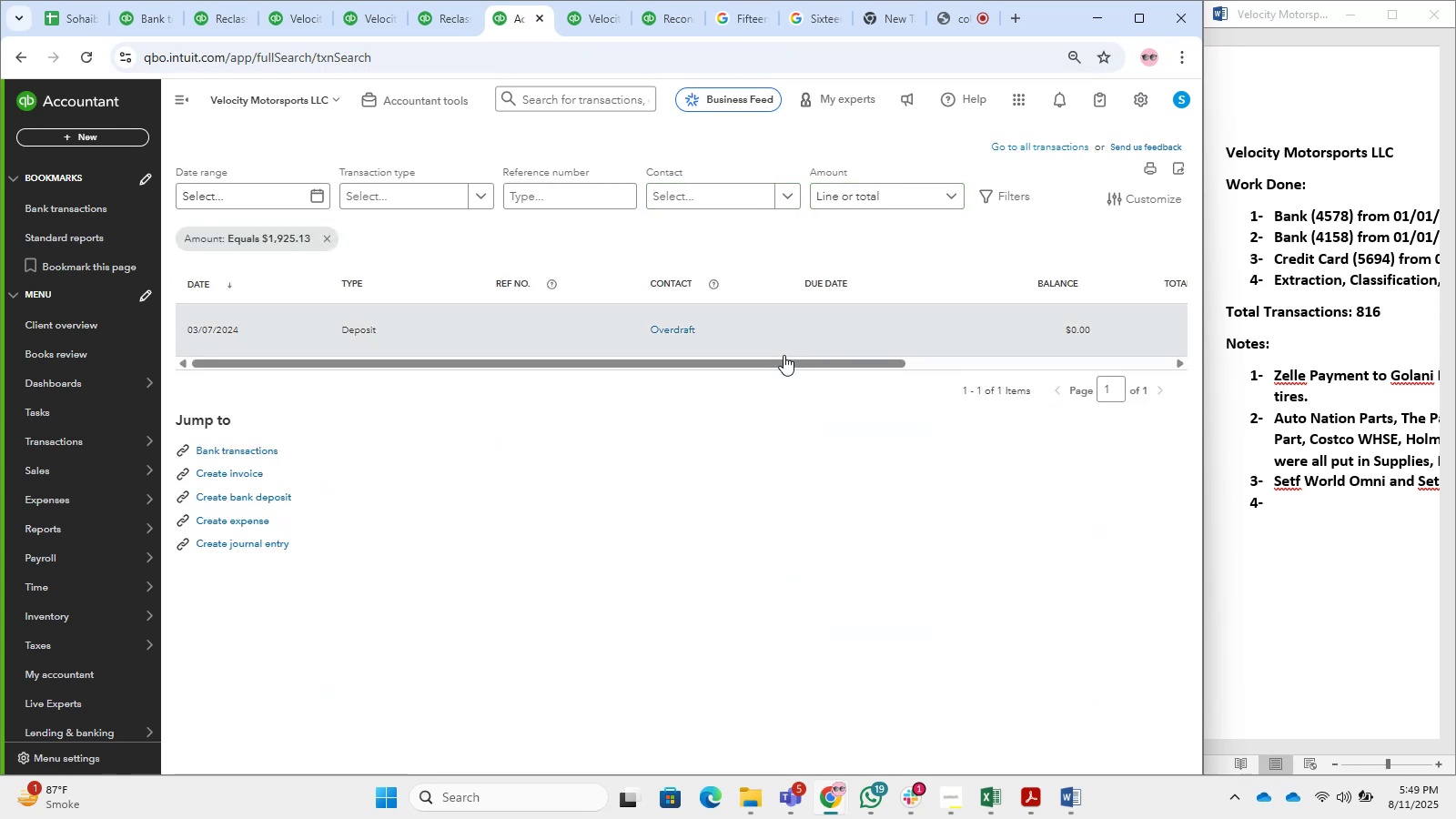 
left_click([776, 316])
 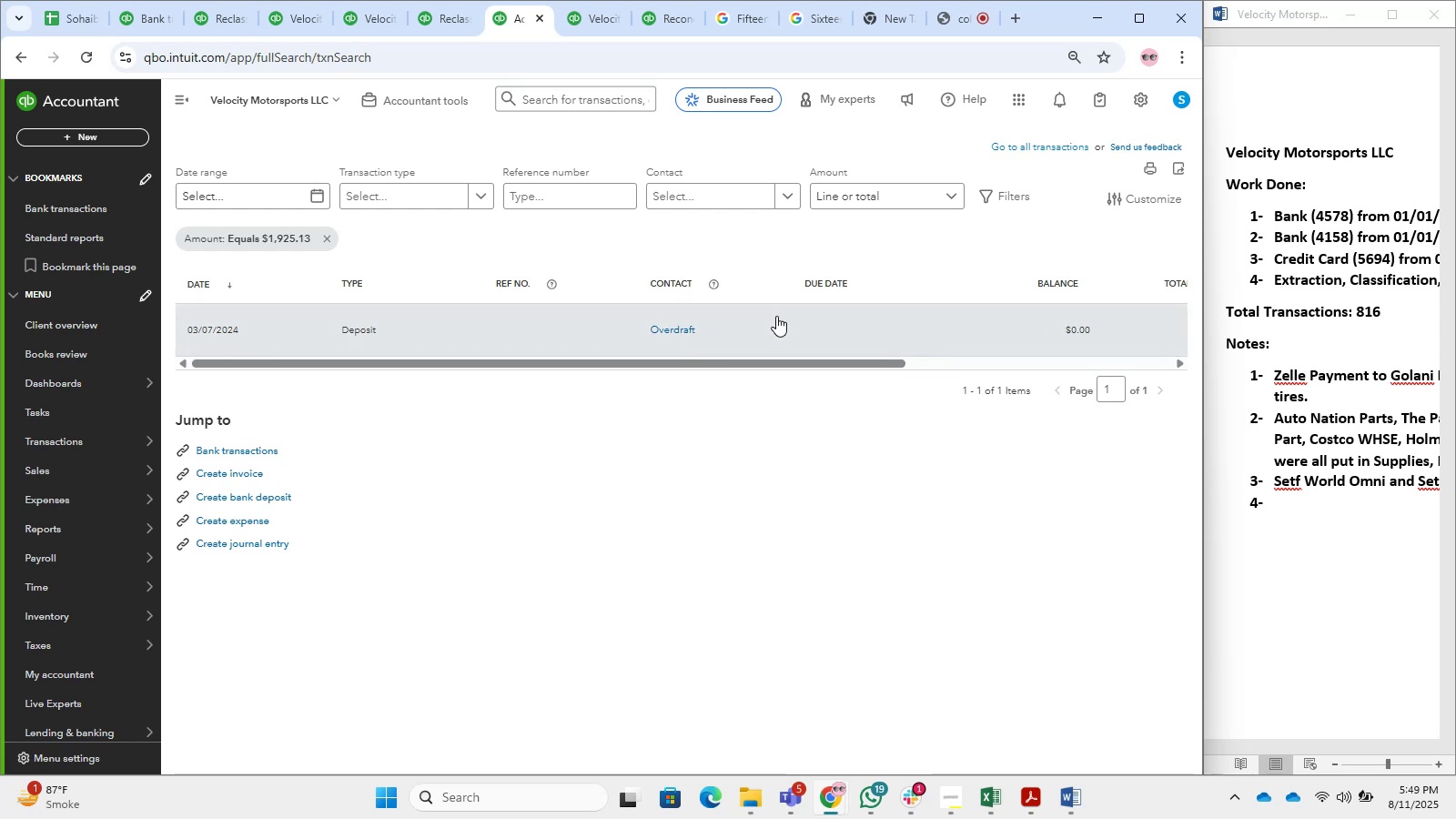 
left_click([776, 316])
 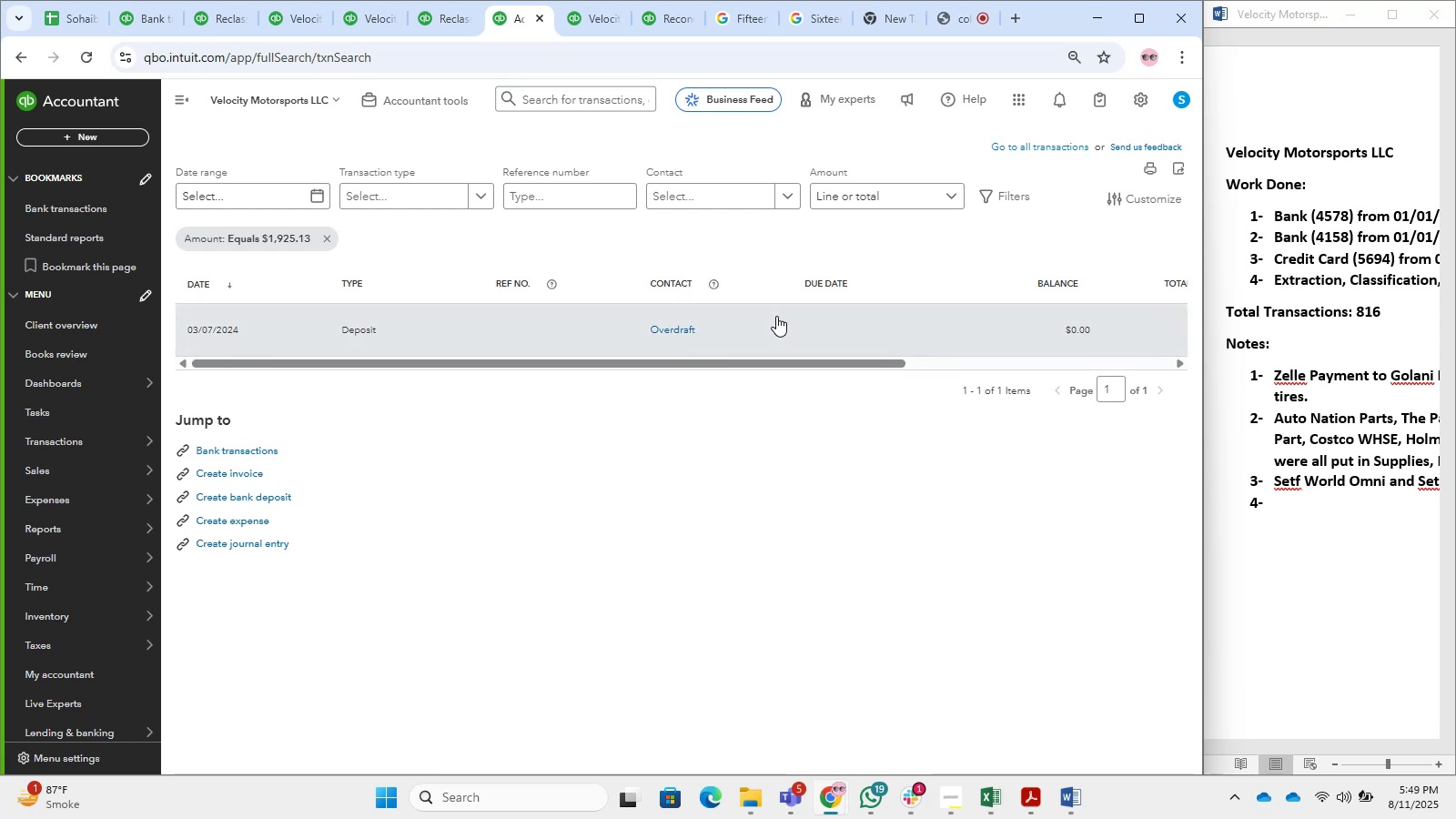 
left_click([778, 319])
 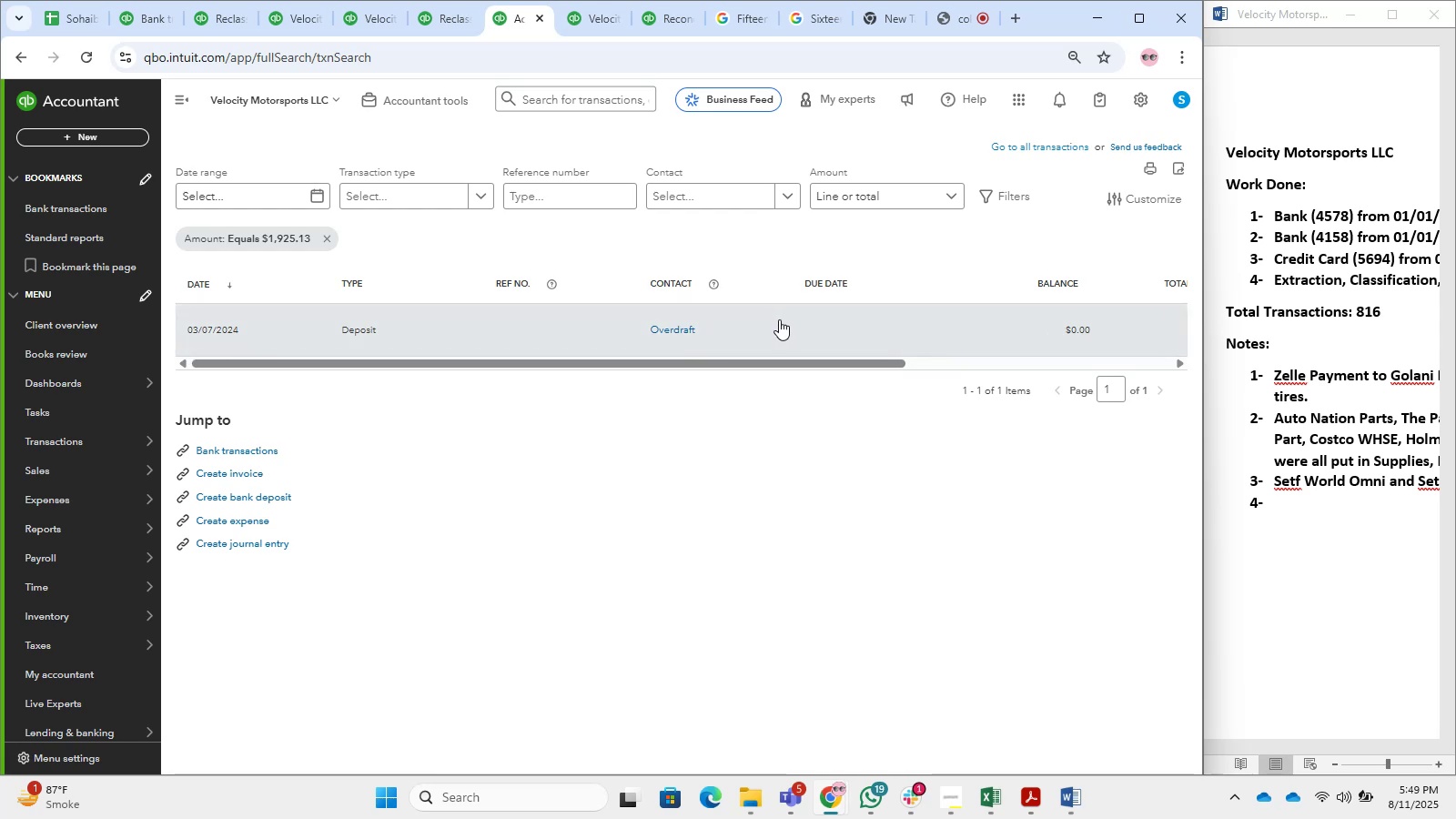 
left_click([775, 339])
 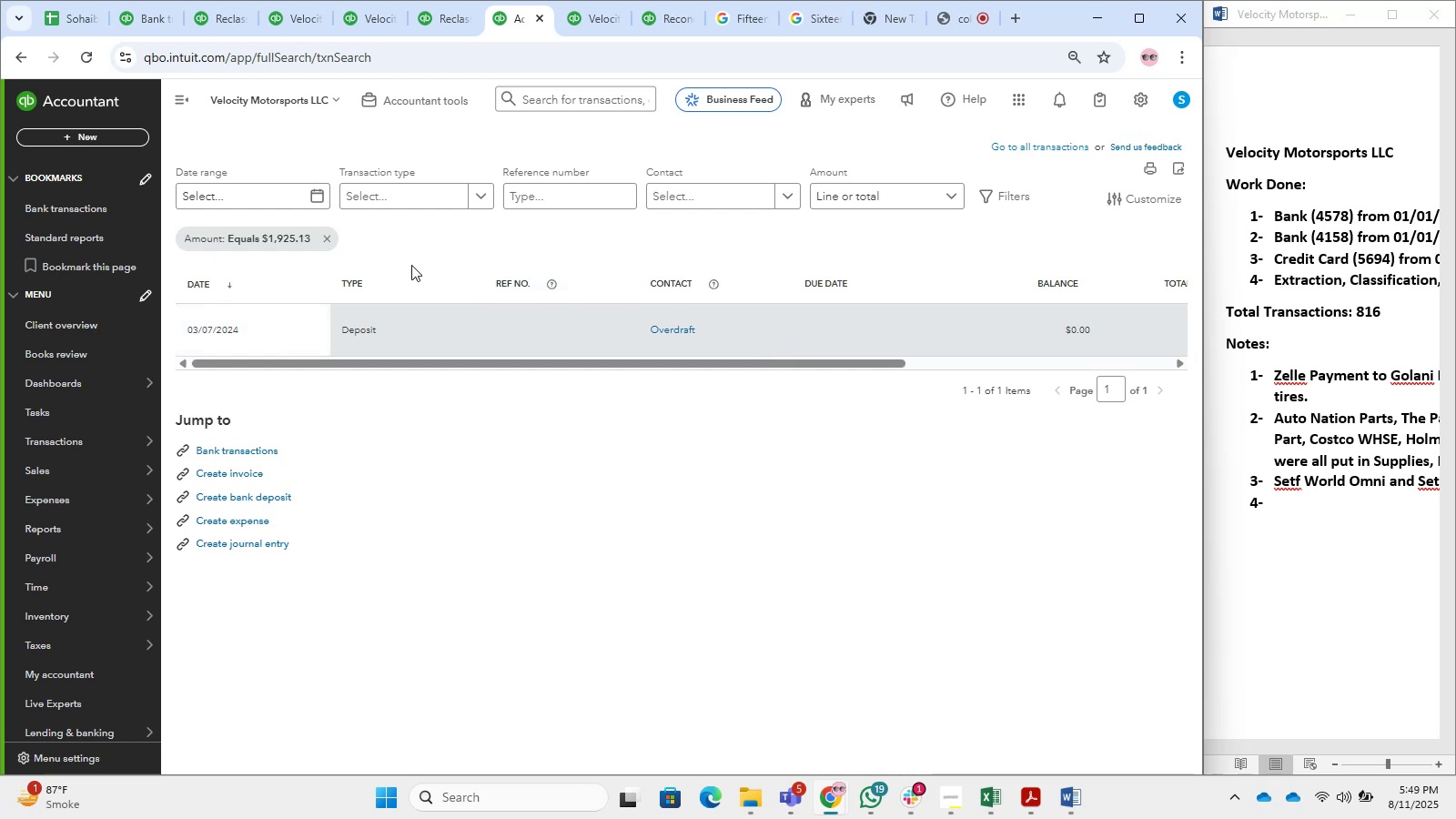 
left_click([386, 322])
 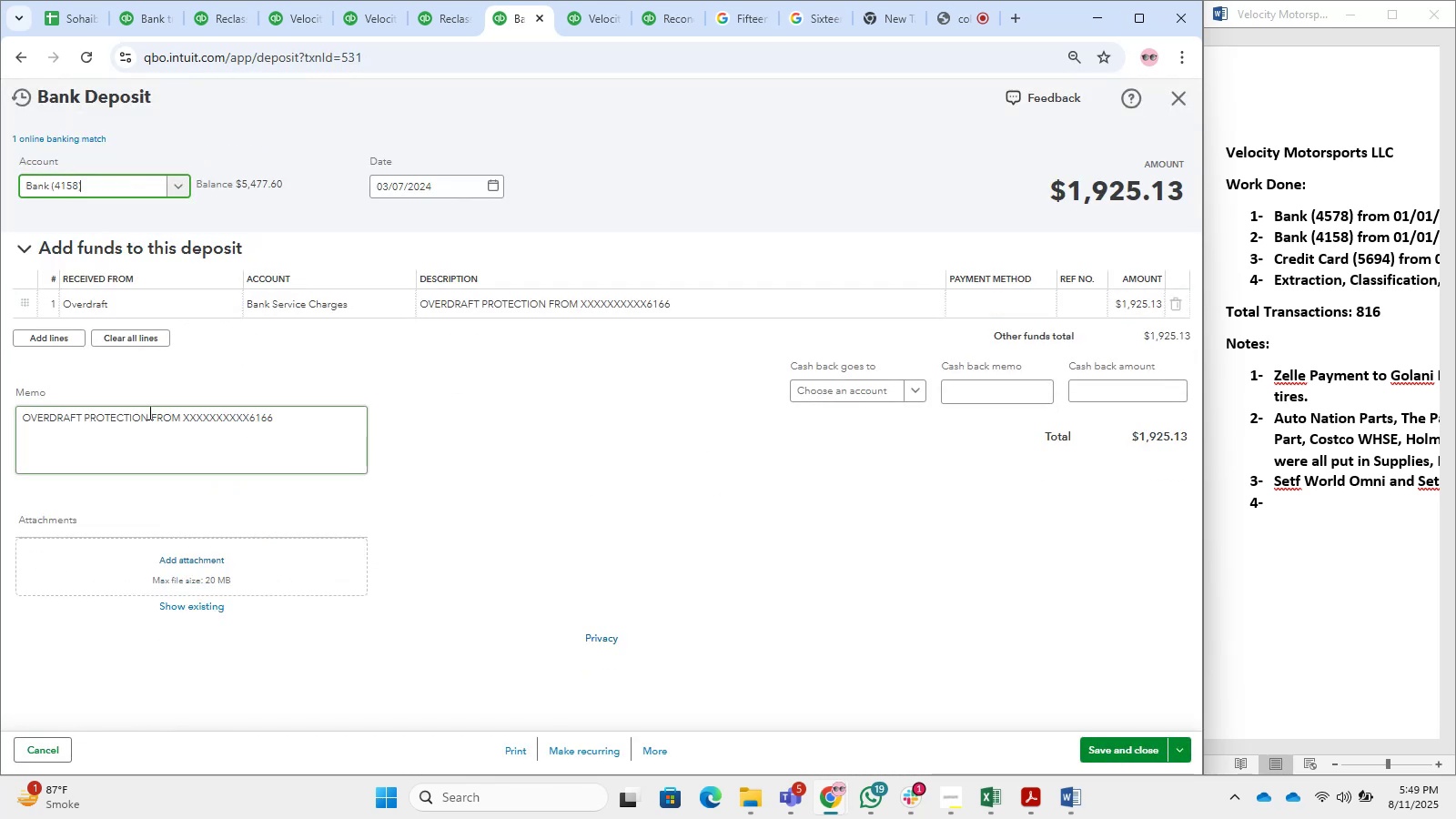 
left_click([138, 303])
 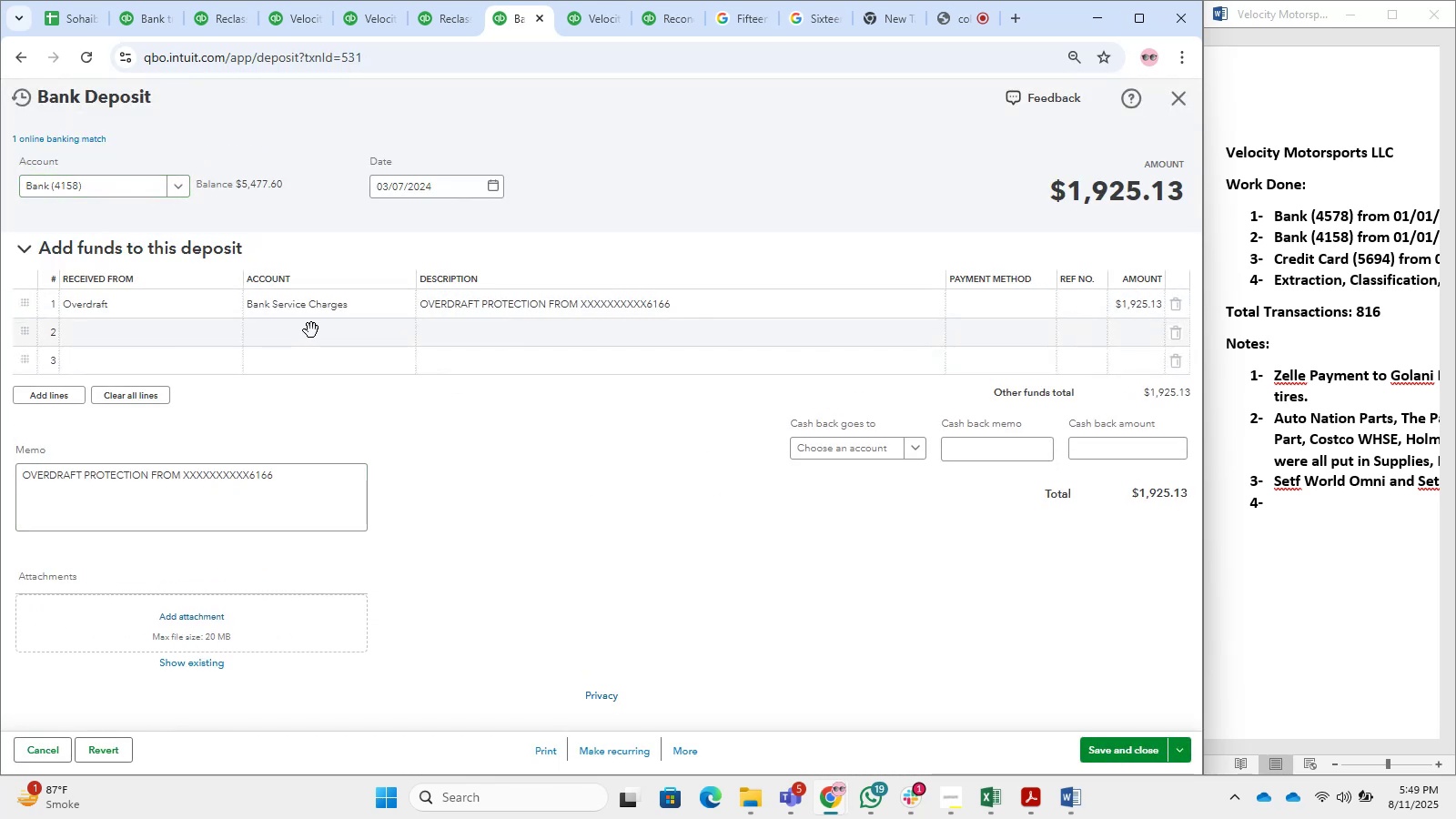 
double_click([327, 318])
 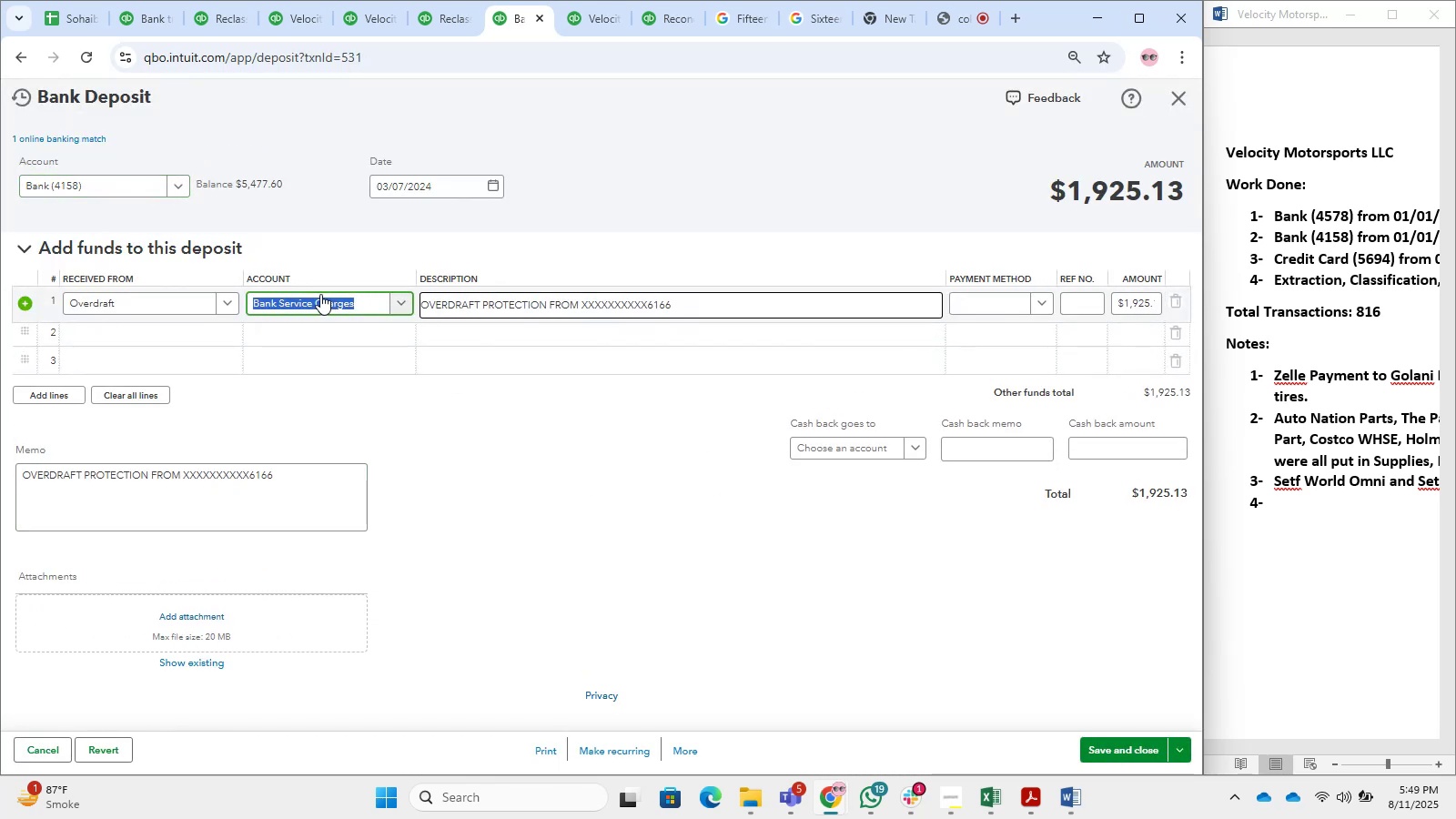 
type(owner)
 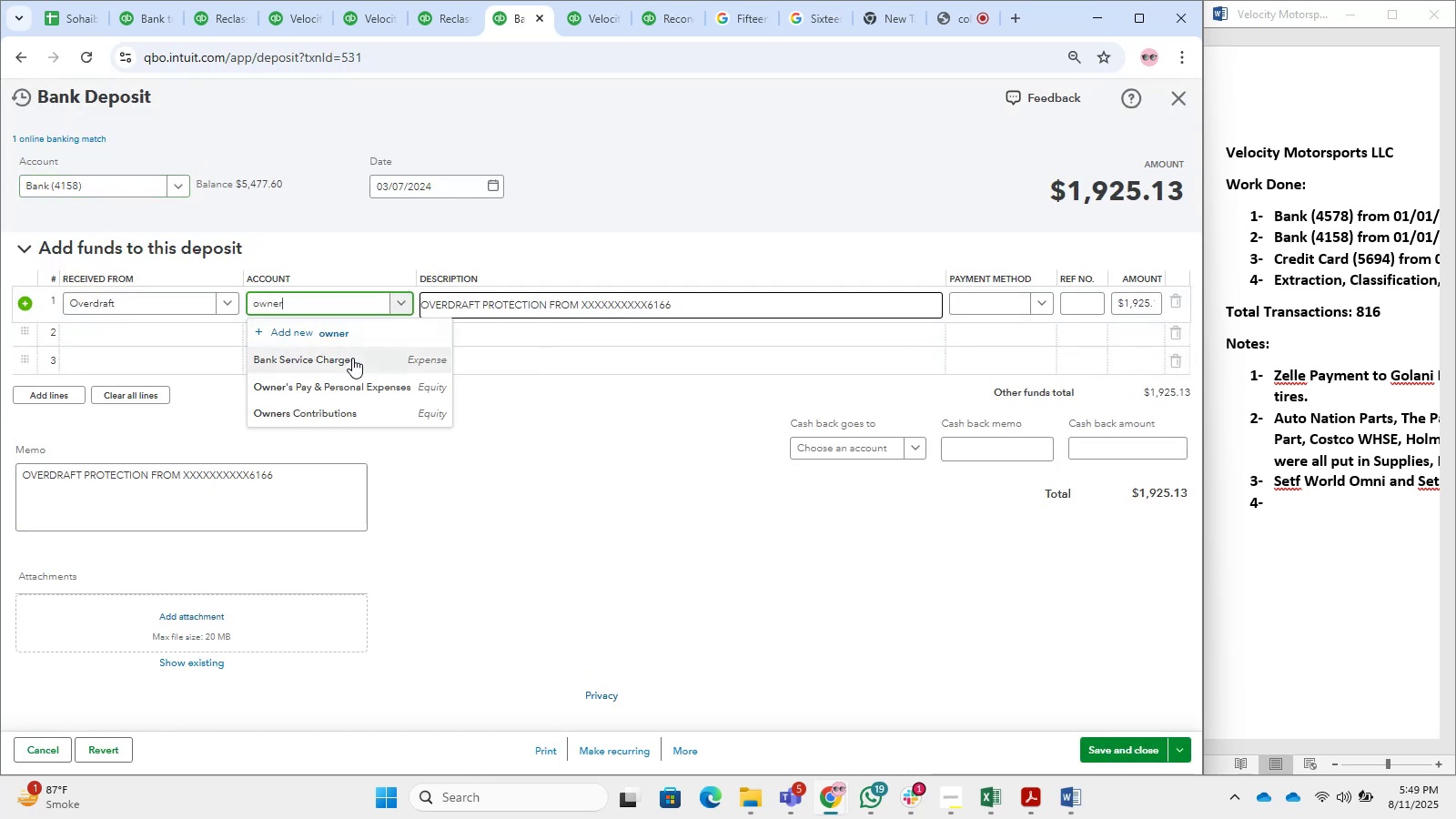 
left_click([359, 395])
 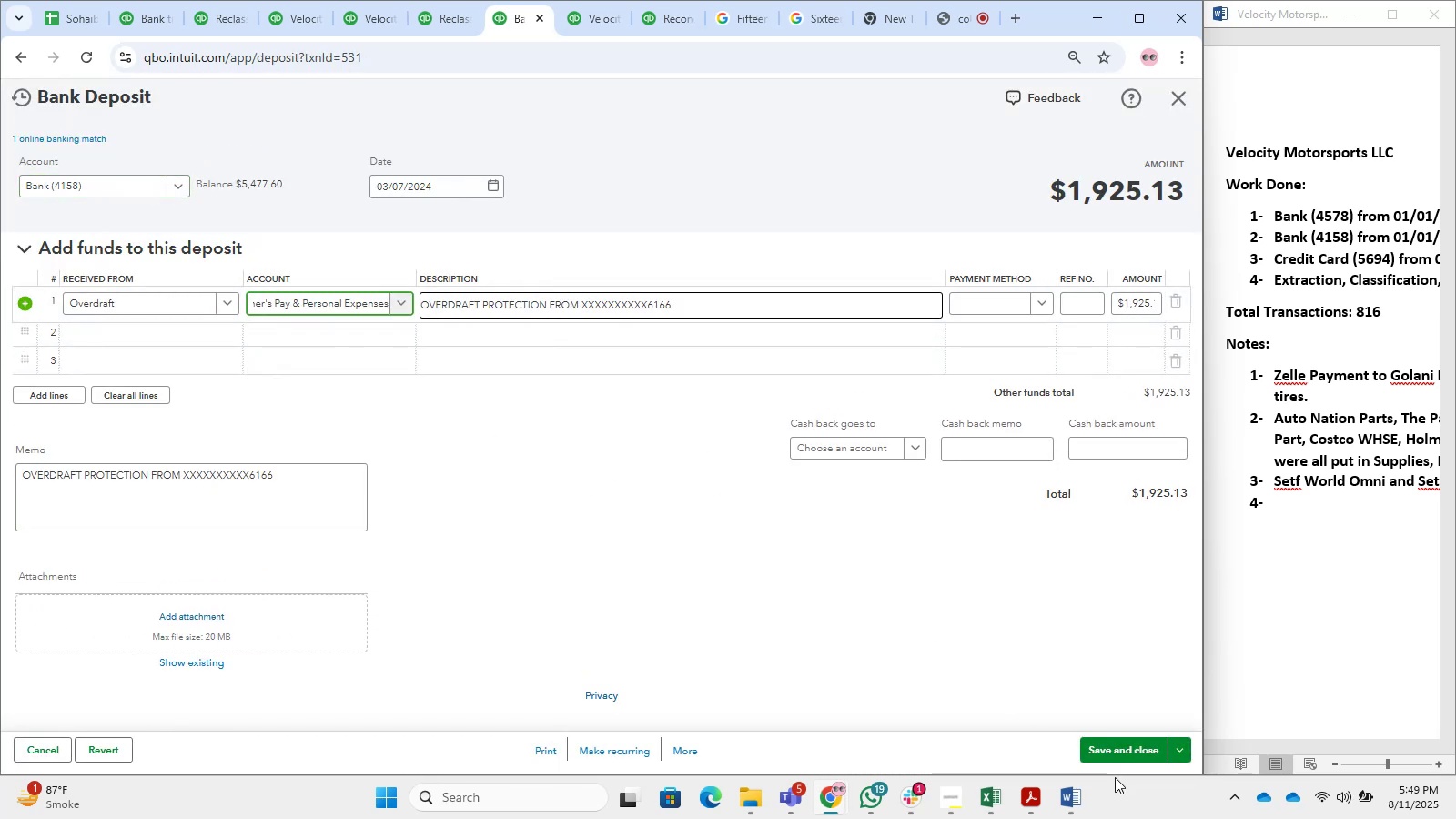 
left_click([1109, 749])
 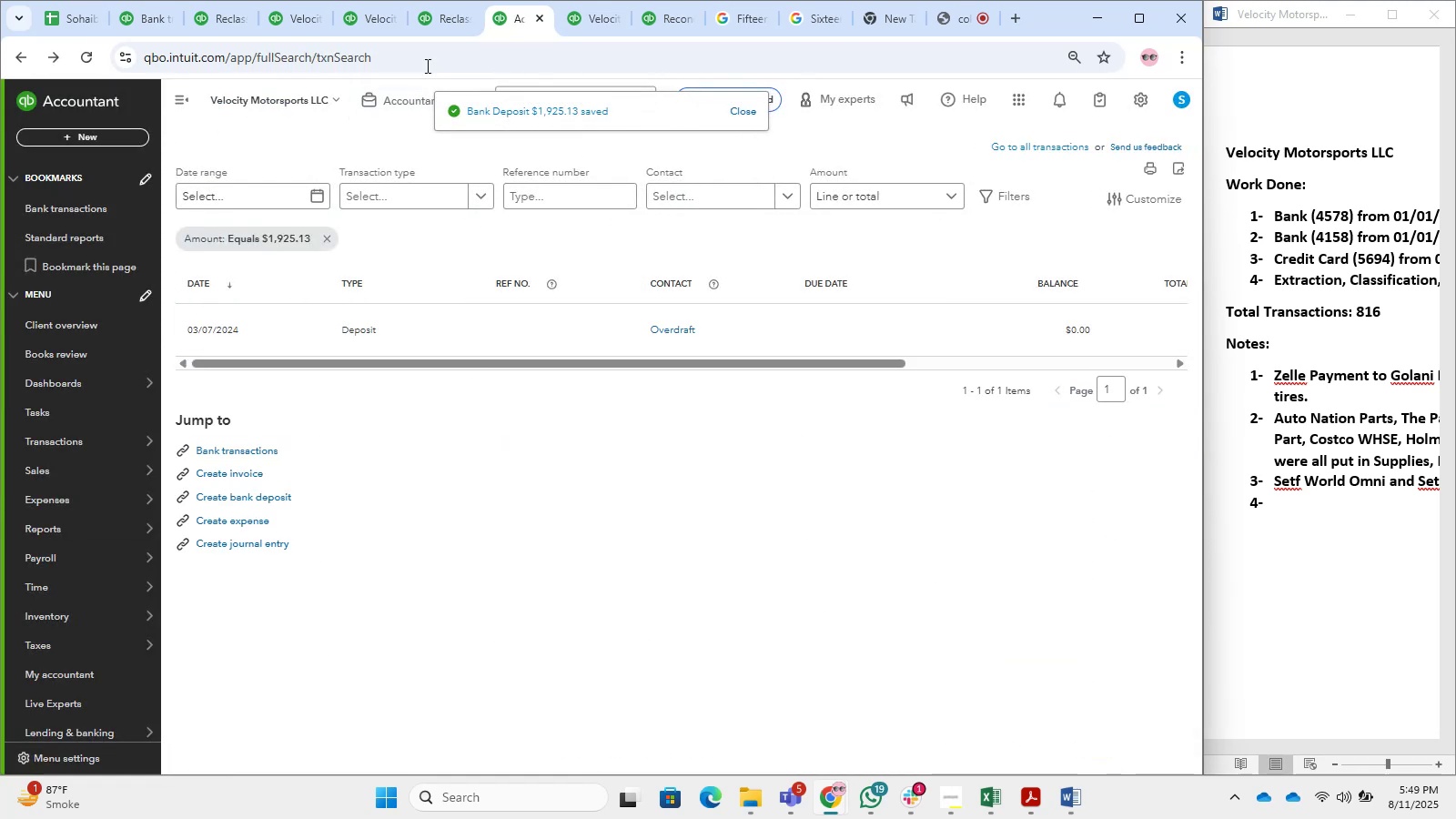 
left_click([242, 25])
 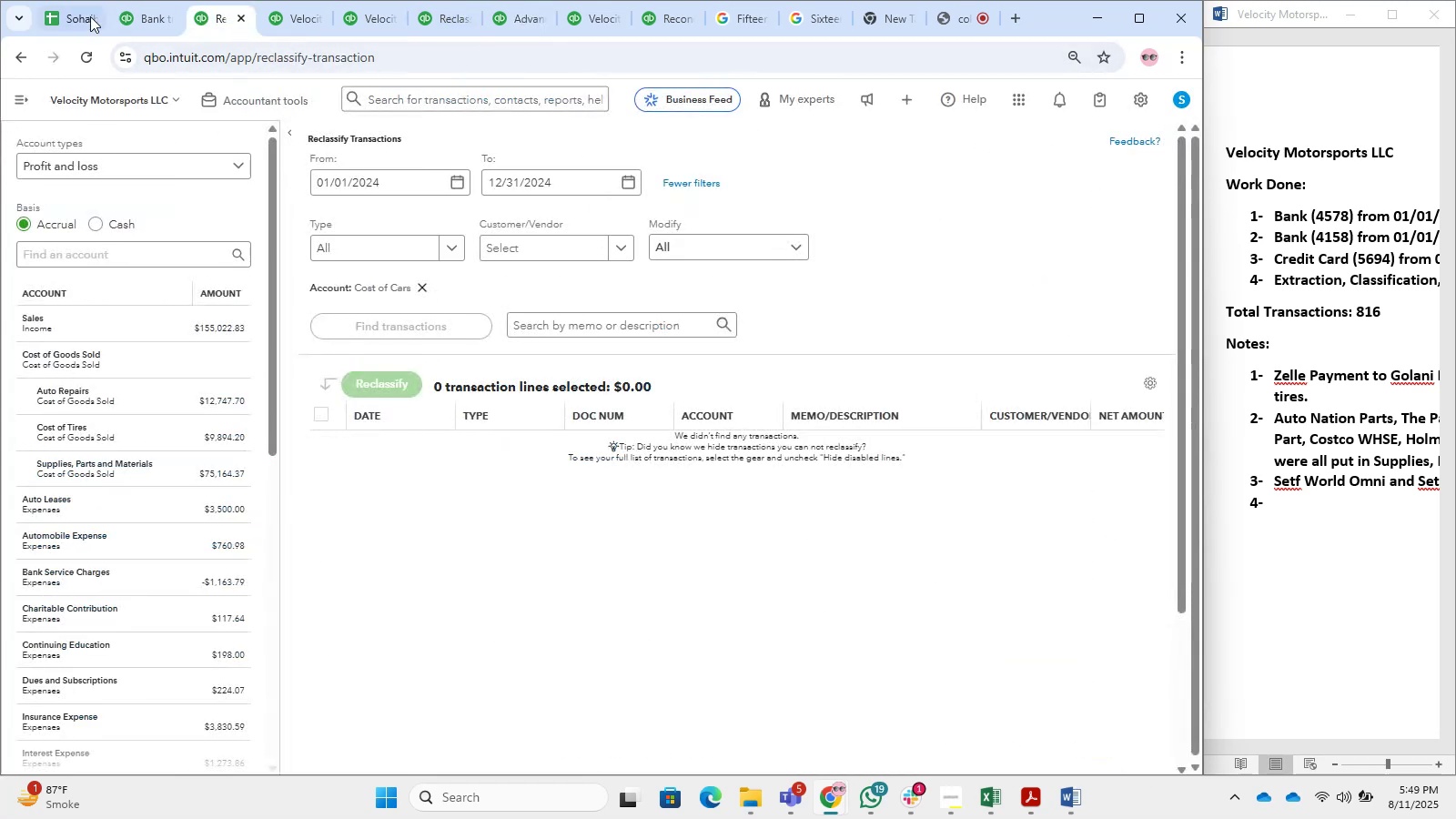 
left_click([90, 16])
 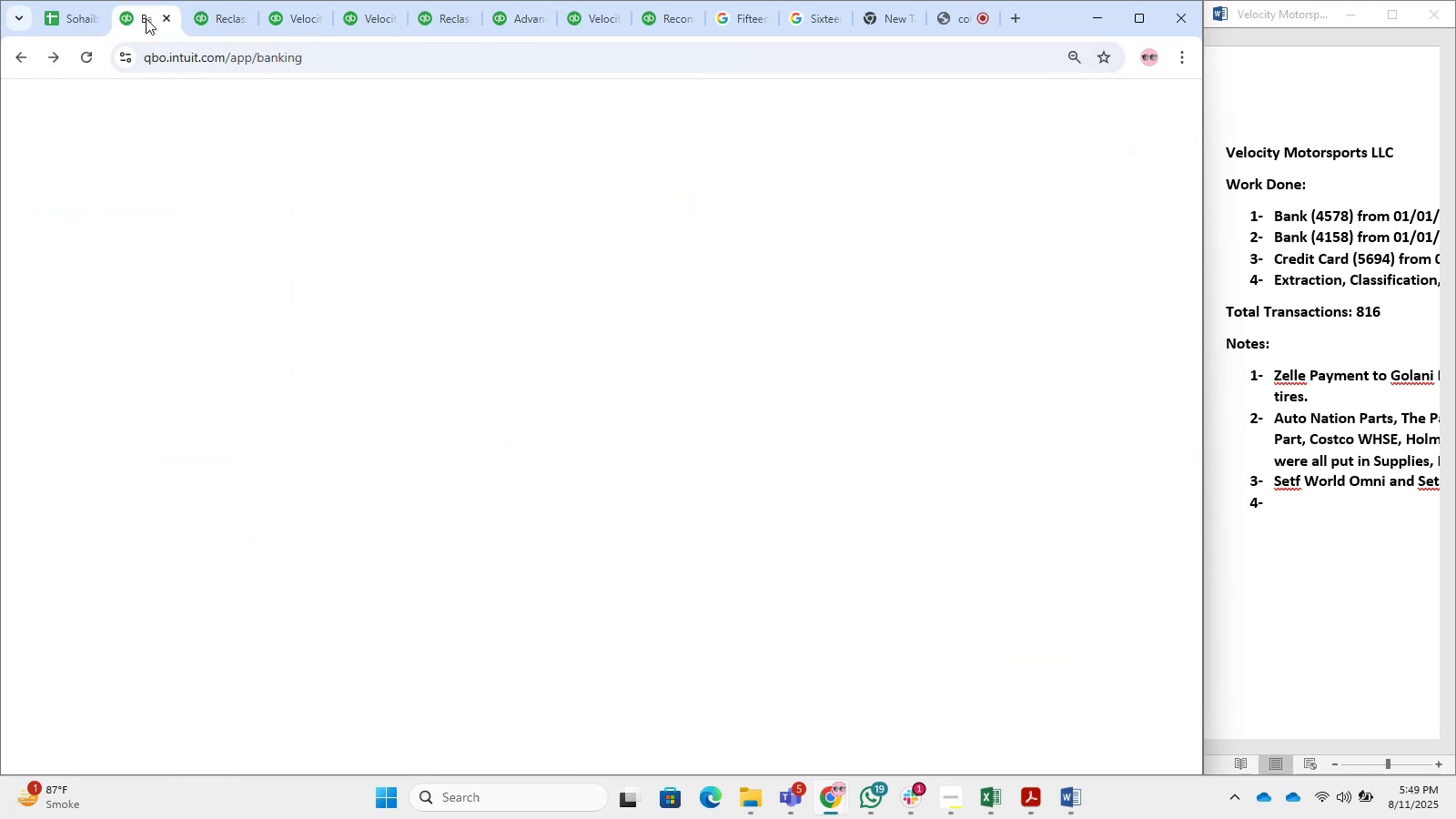 
left_click([187, 12])
 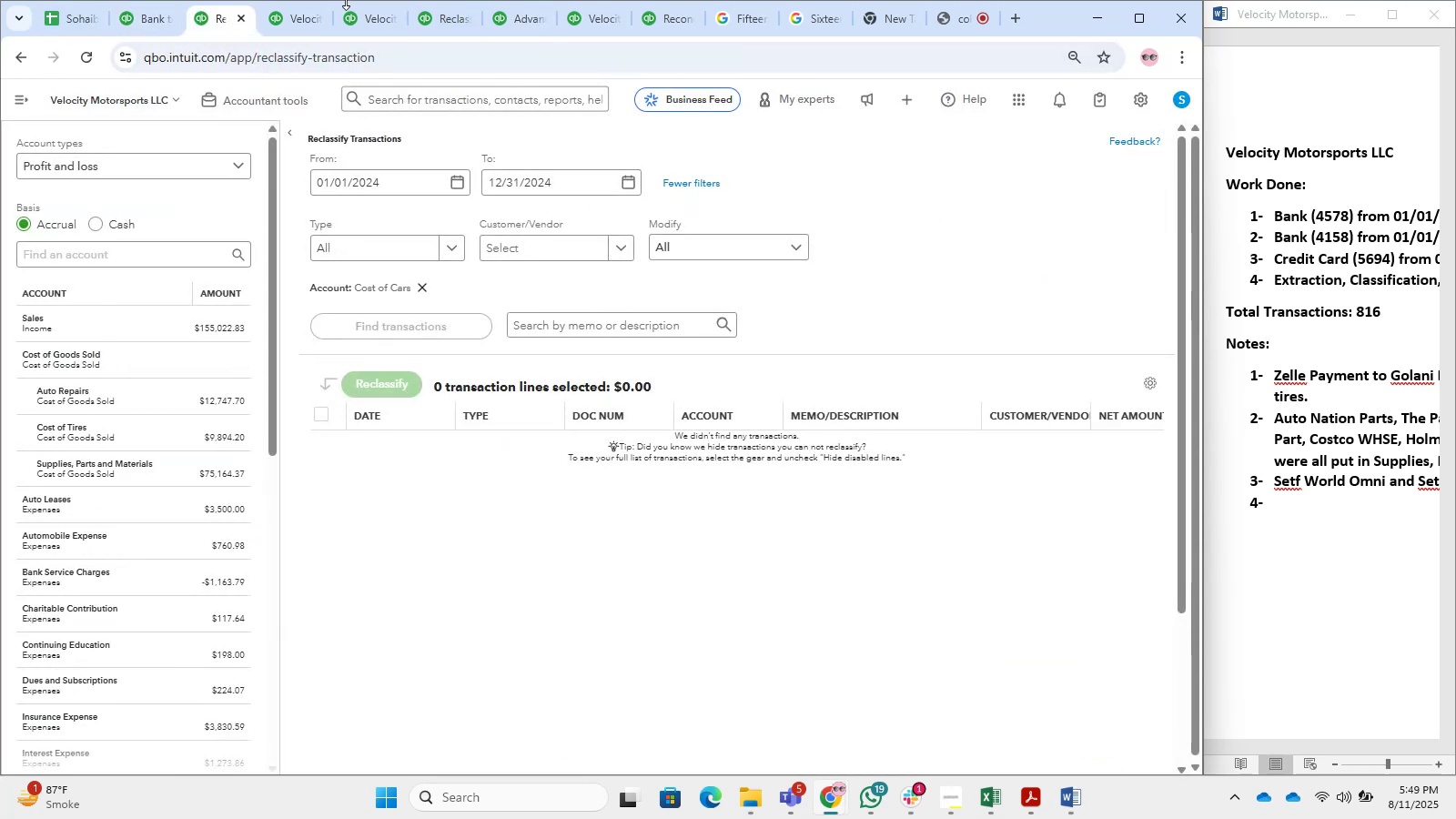 
left_click([315, 17])
 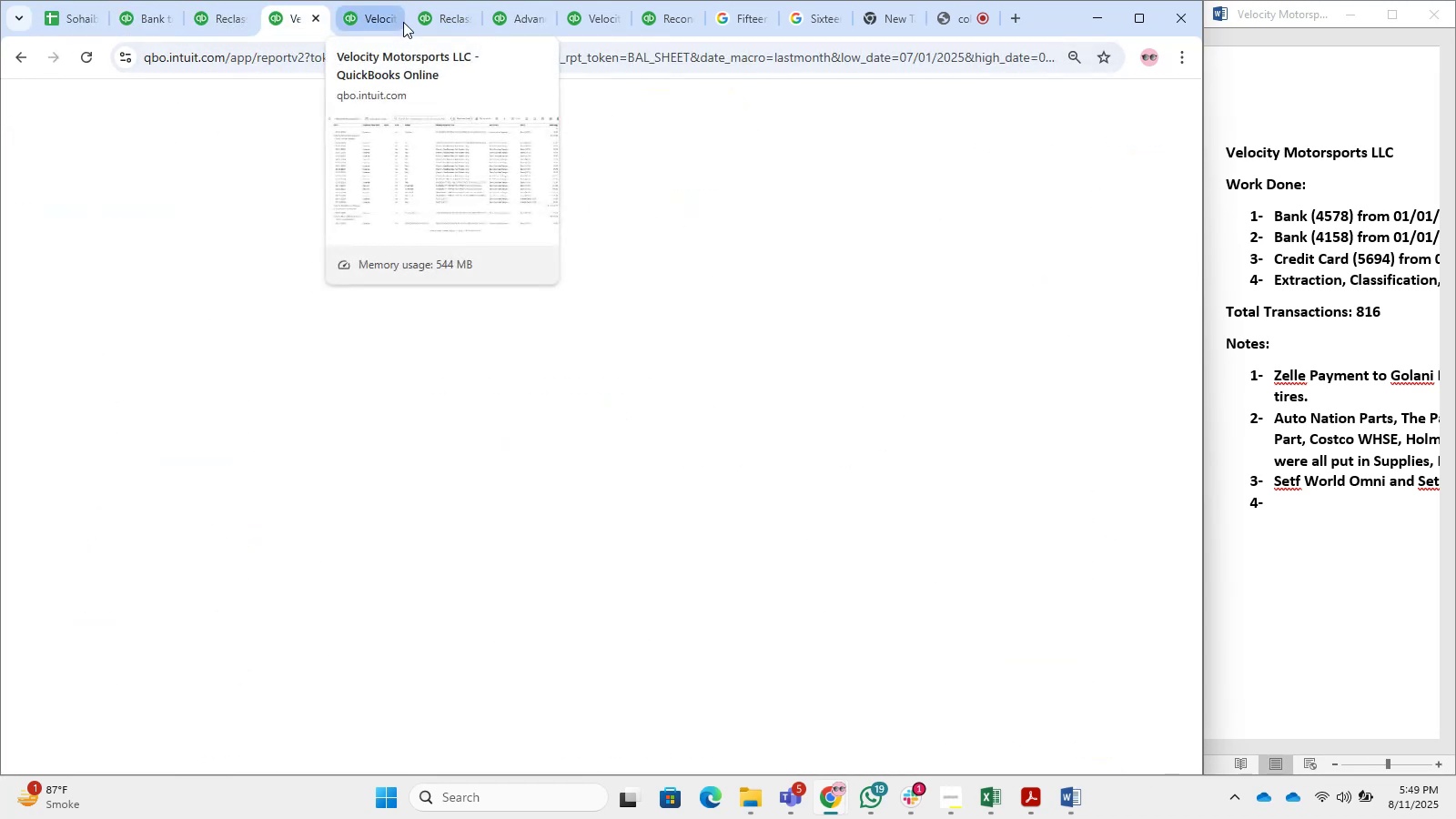 
left_click([403, 22])
 